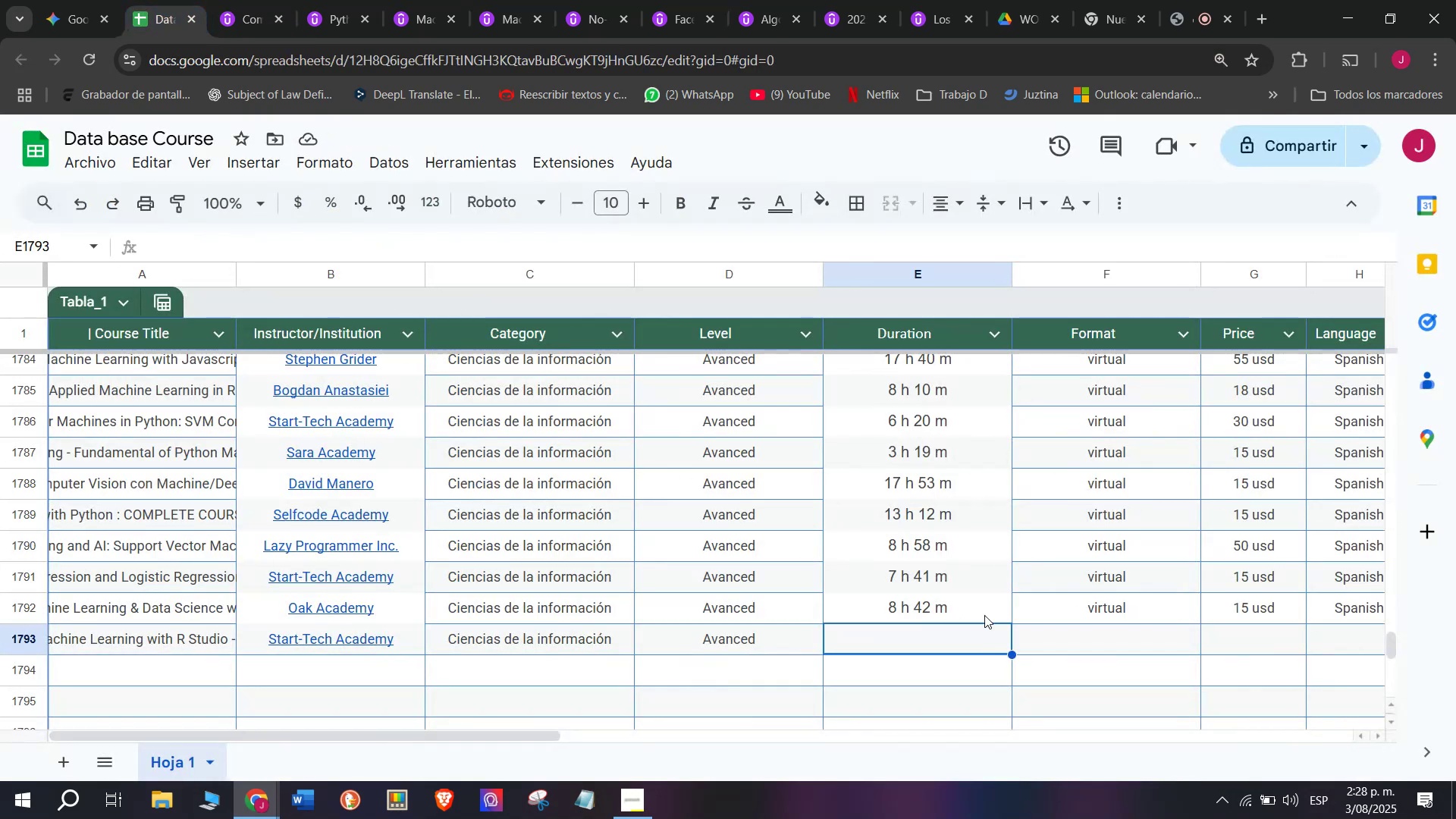 
key(Control+V)
 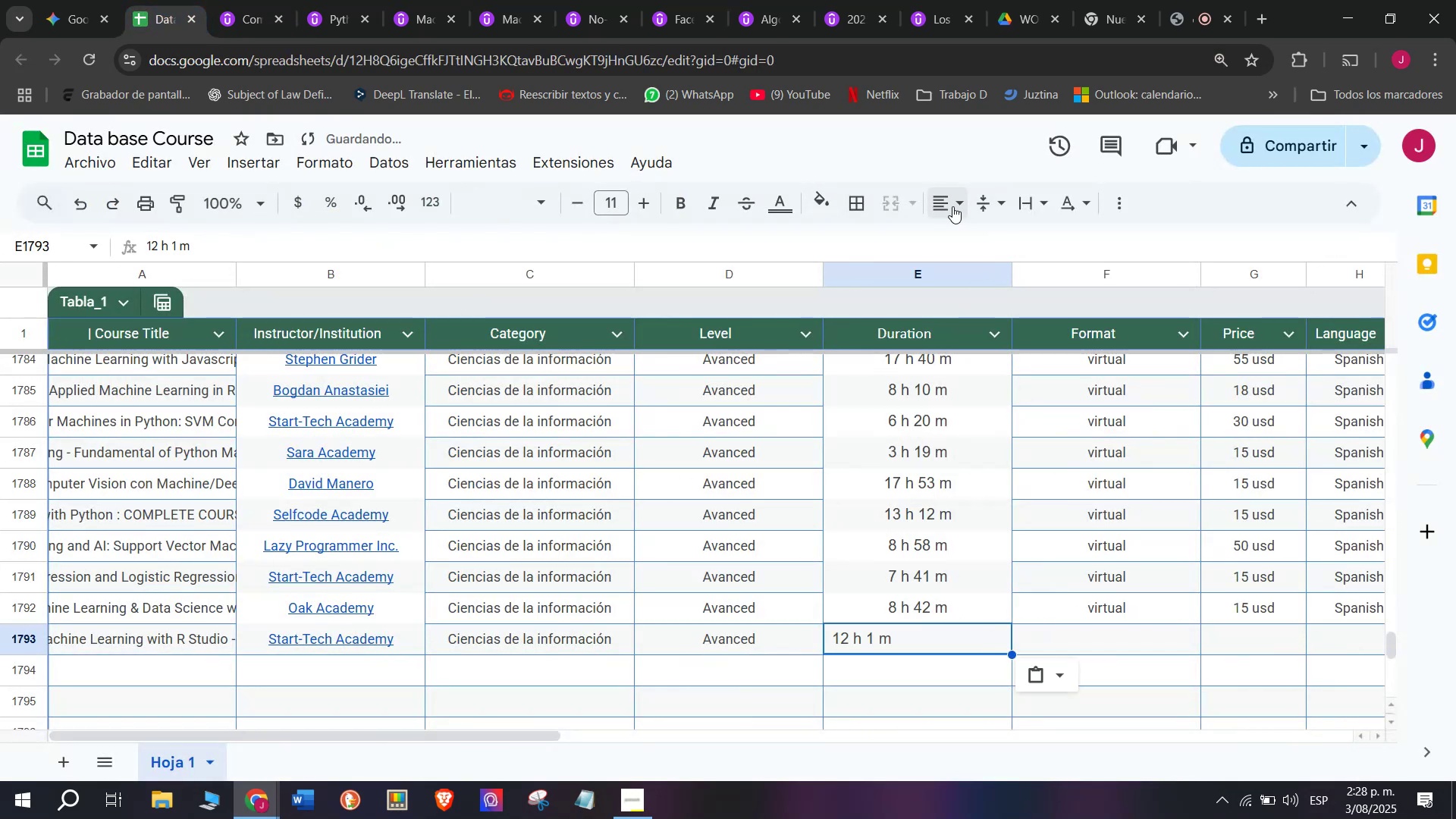 
double_click([981, 240])
 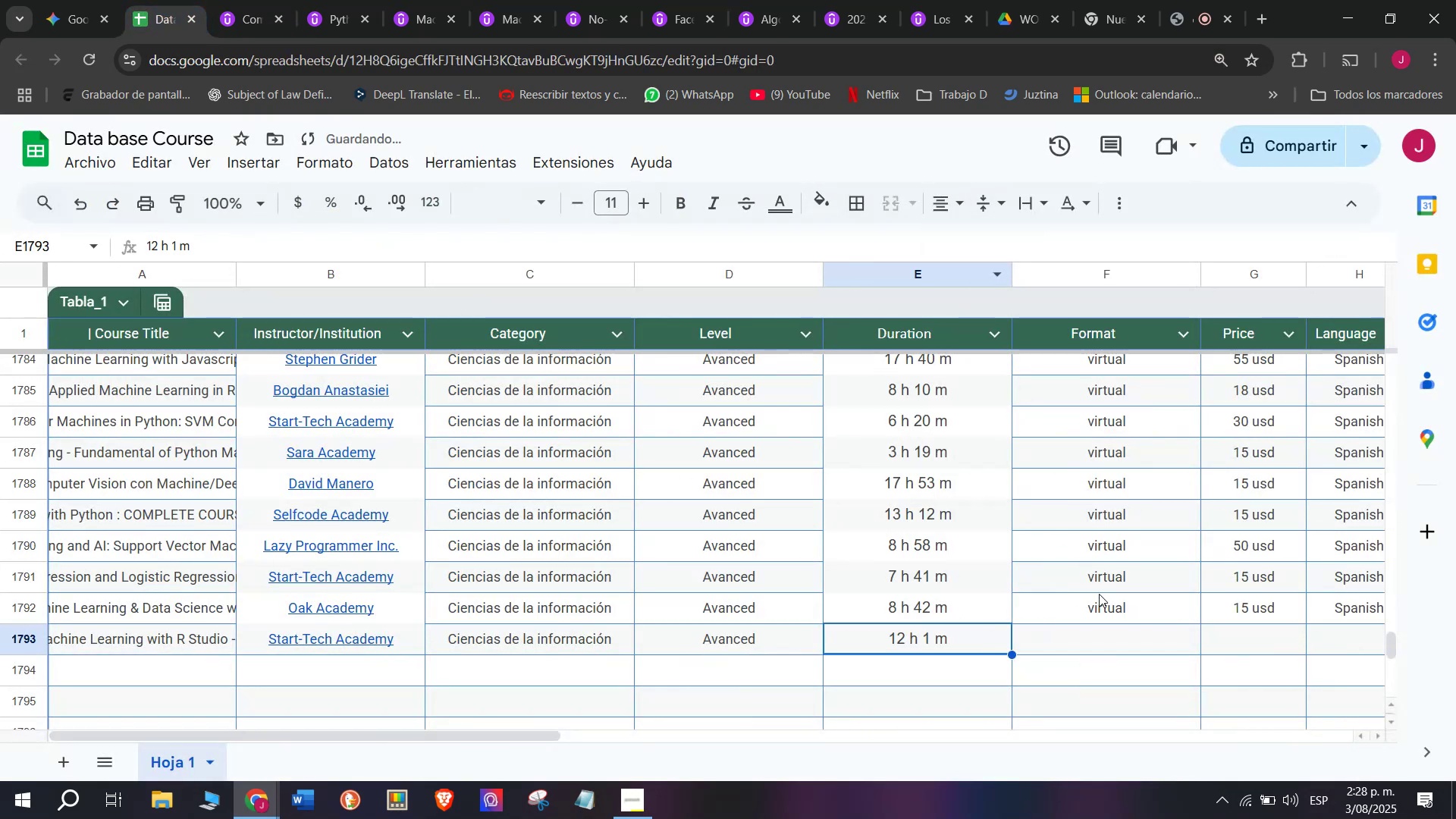 
left_click([1099, 594])
 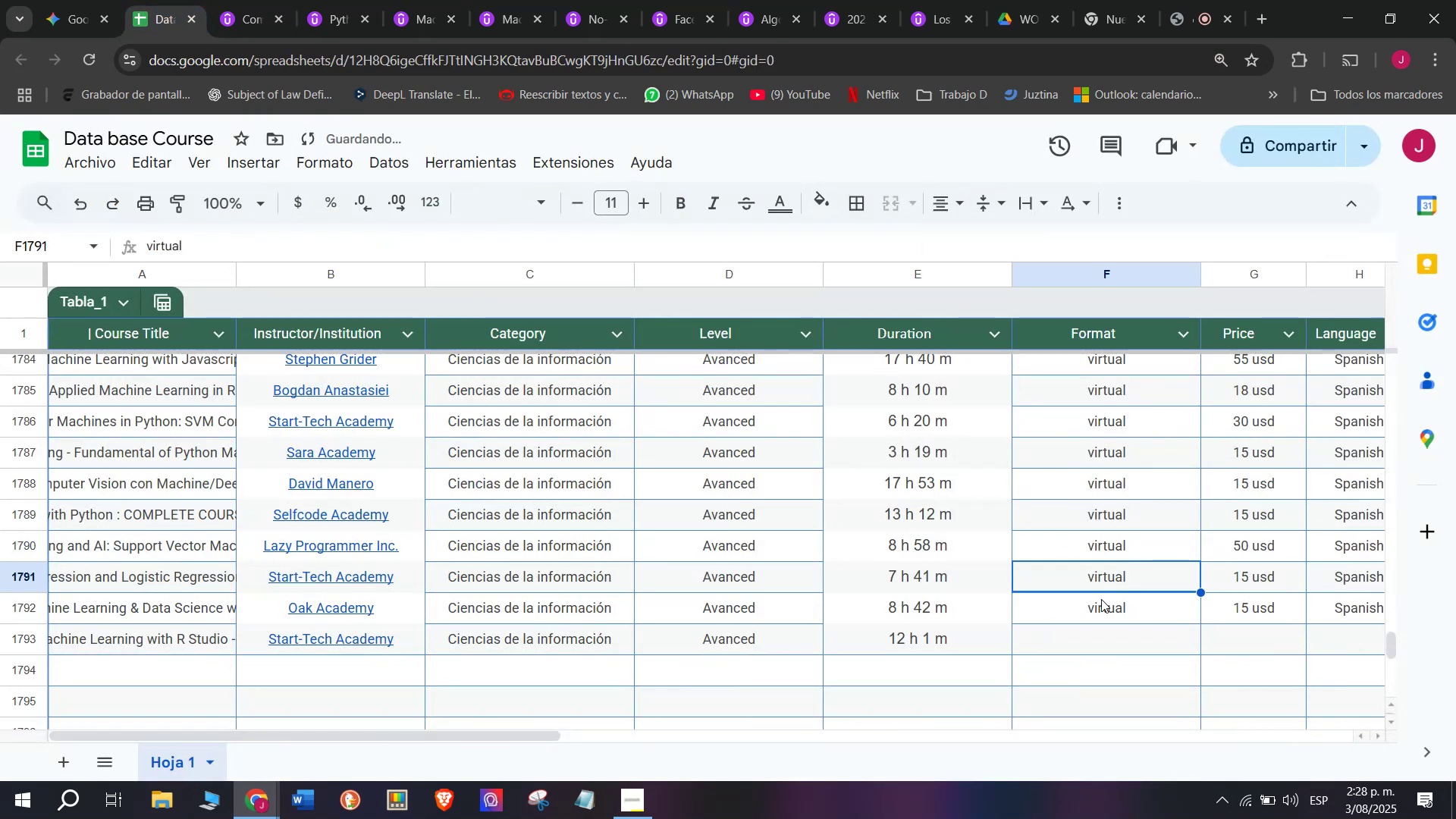 
key(Control+ControlLeft)
 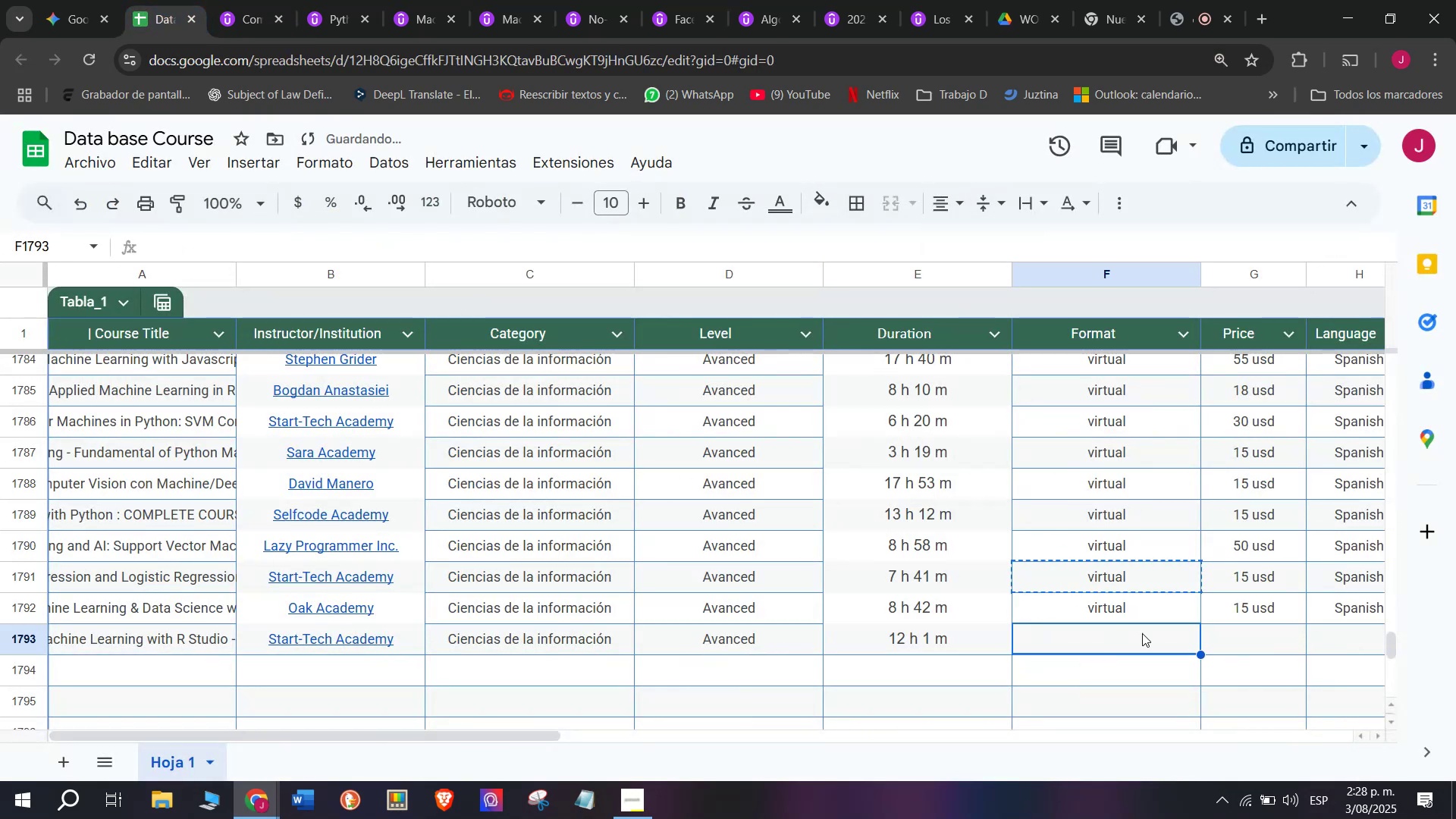 
key(Control+C)
 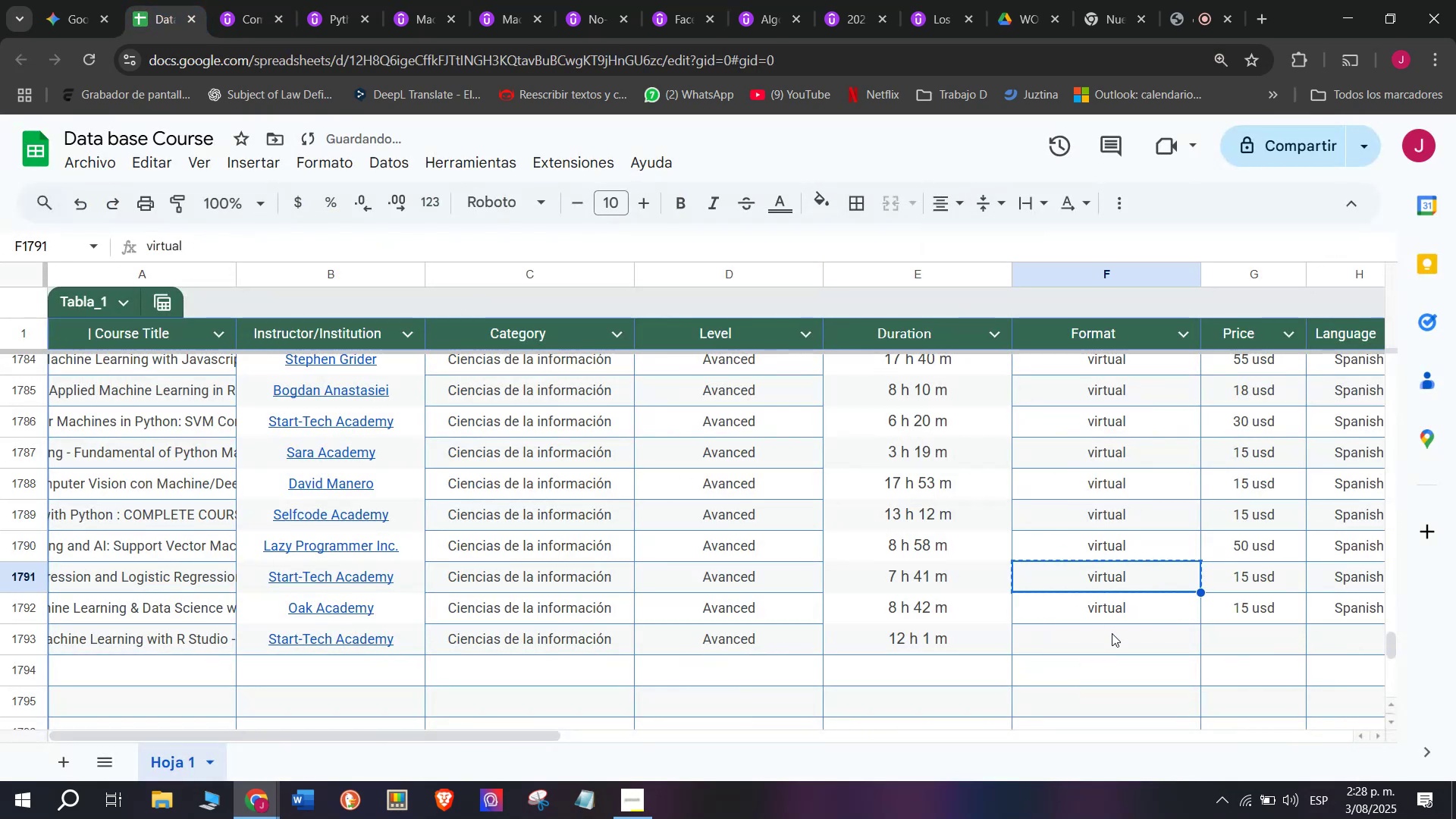 
key(Break)
 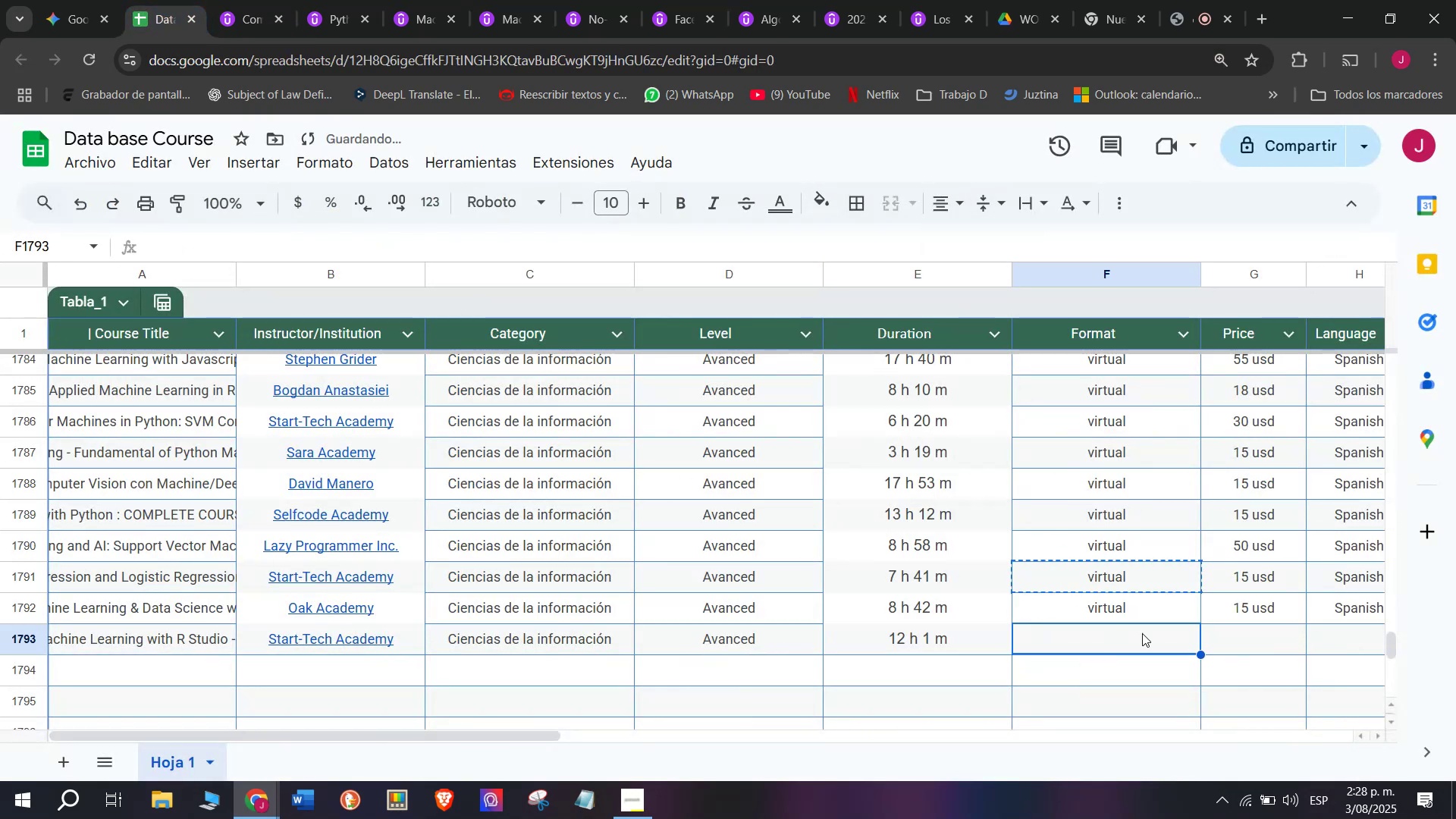 
double_click([1112, 633])
 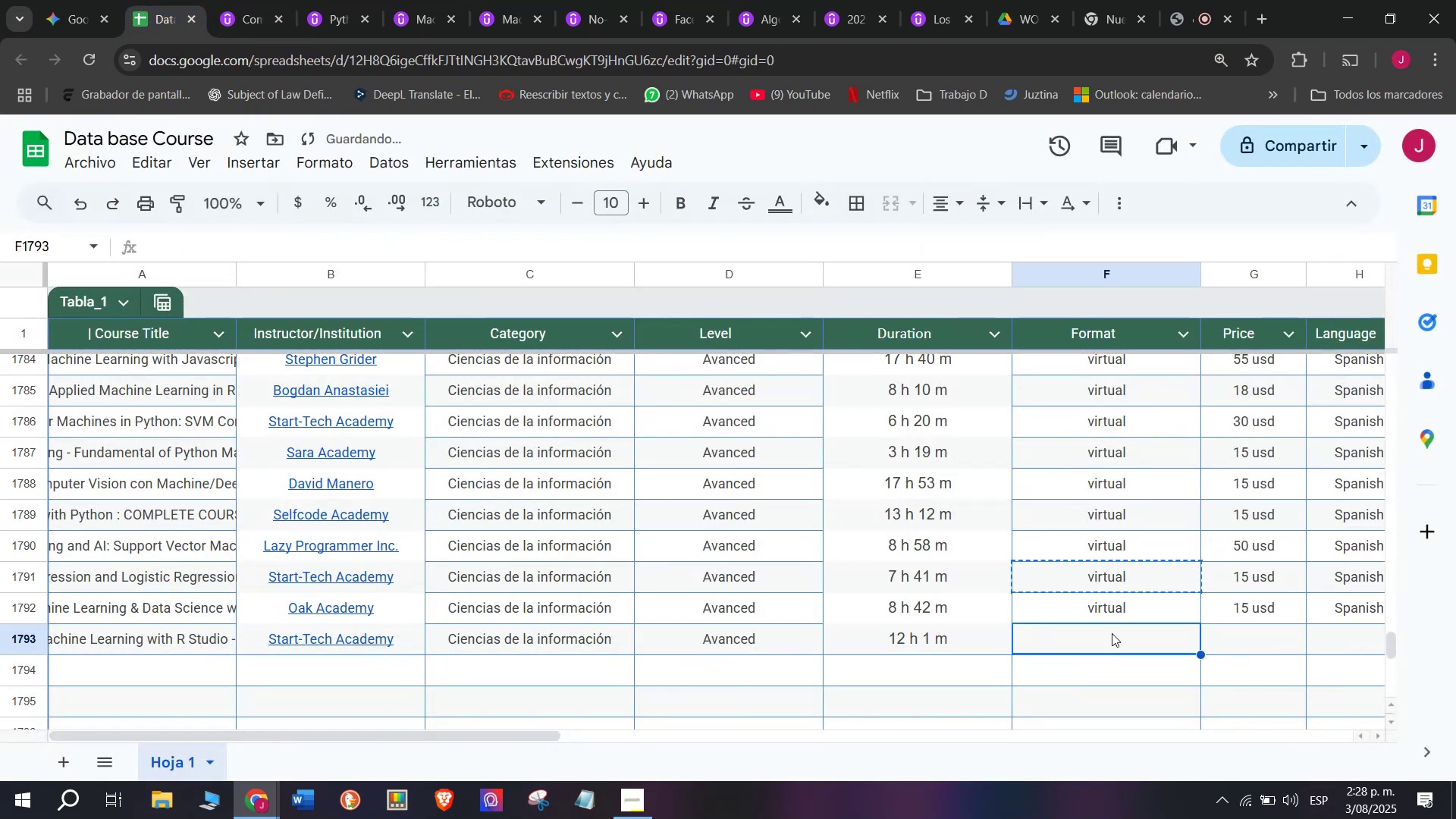 
key(Z)
 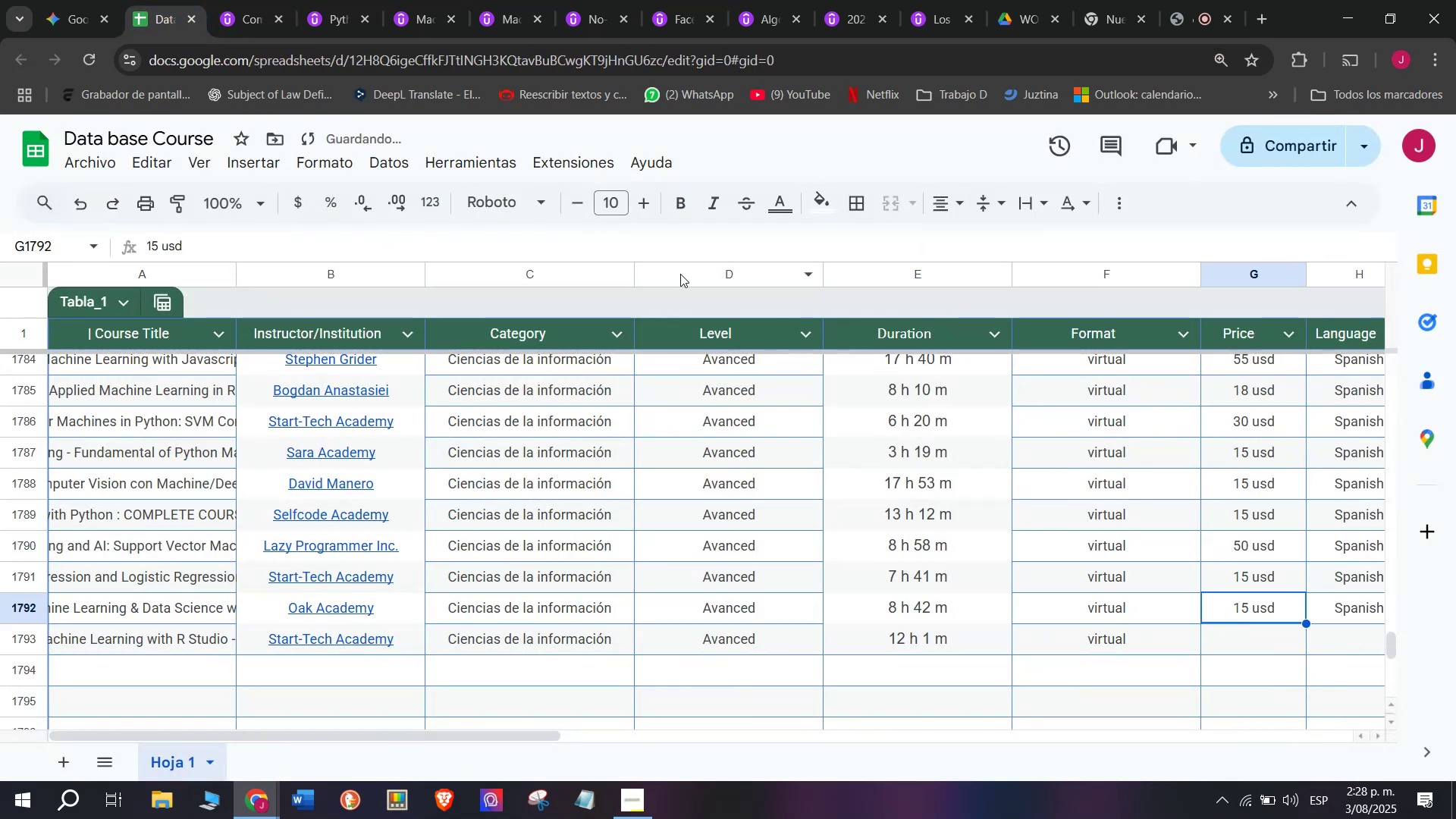 
key(Control+ControlLeft)
 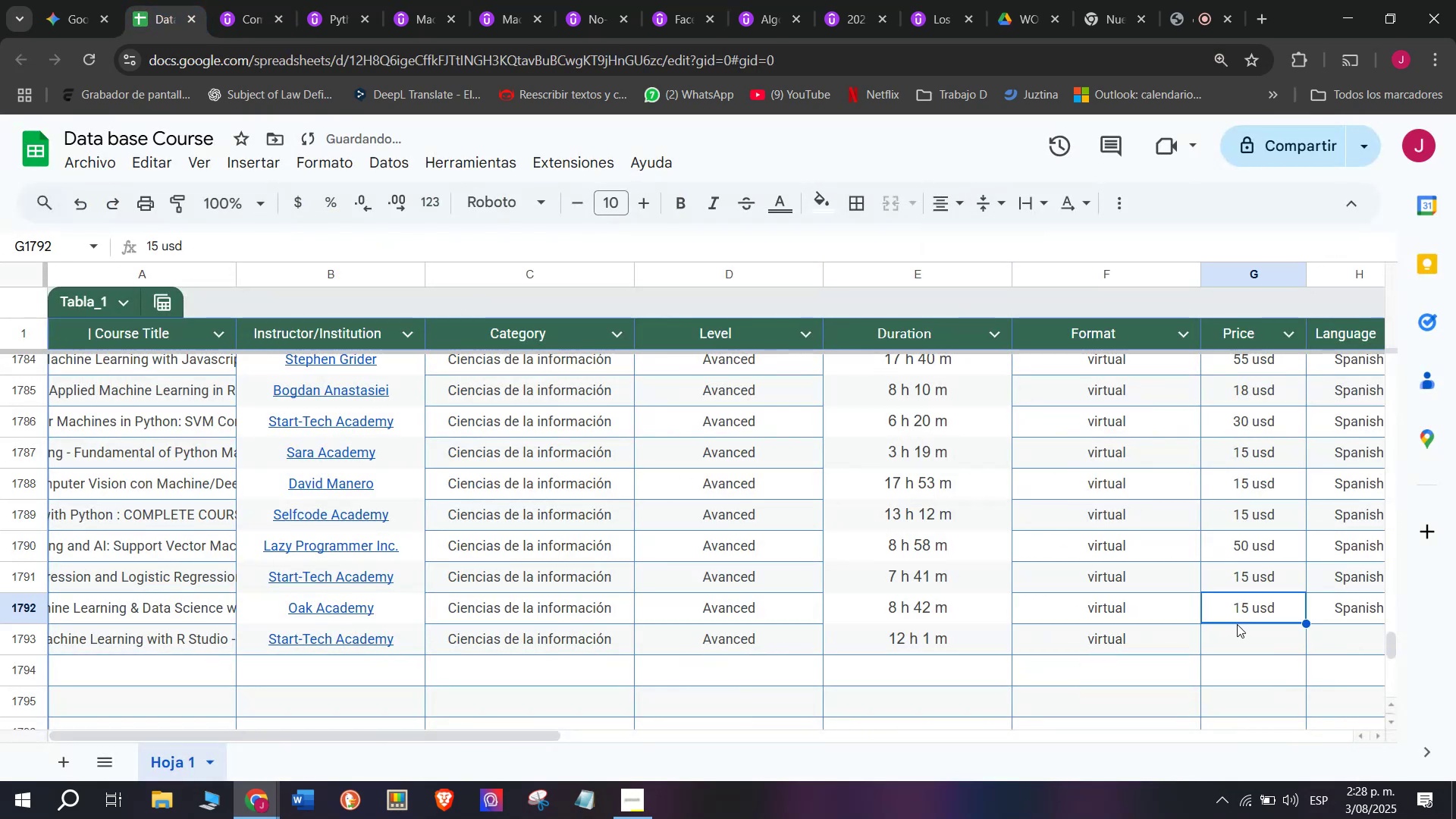 
key(Control+V)
 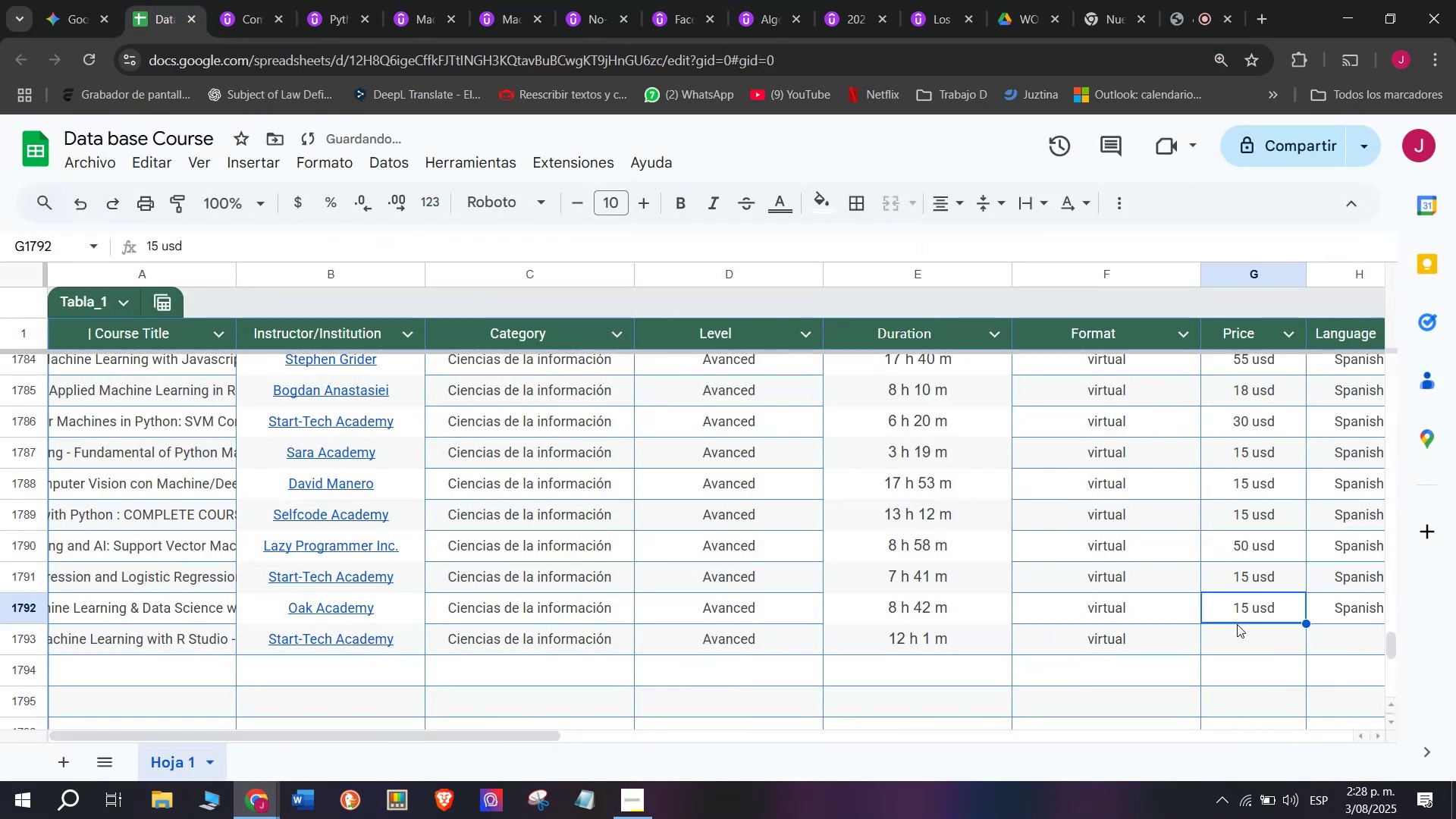 
key(Control+ControlLeft)
 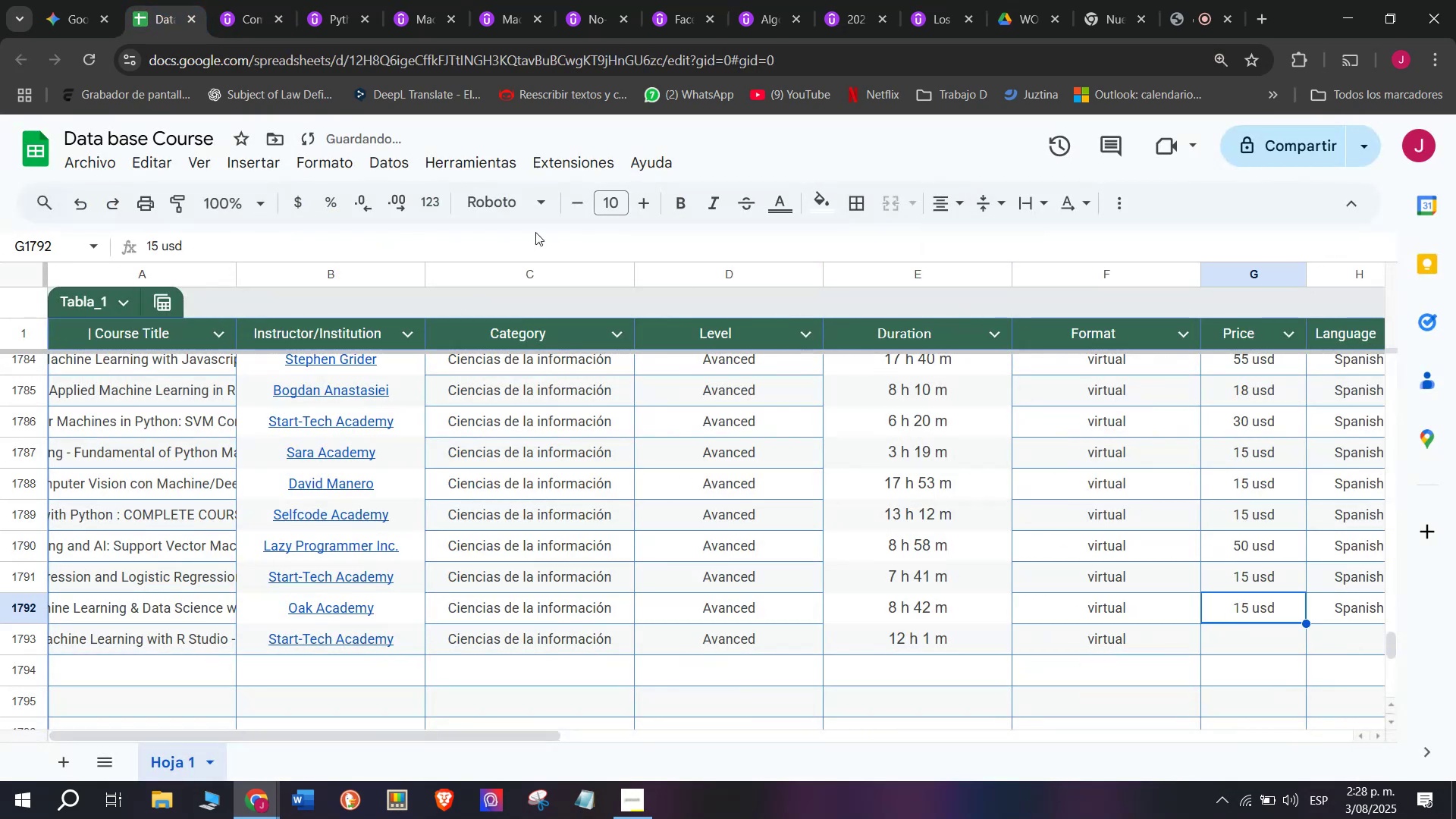 
key(Break)
 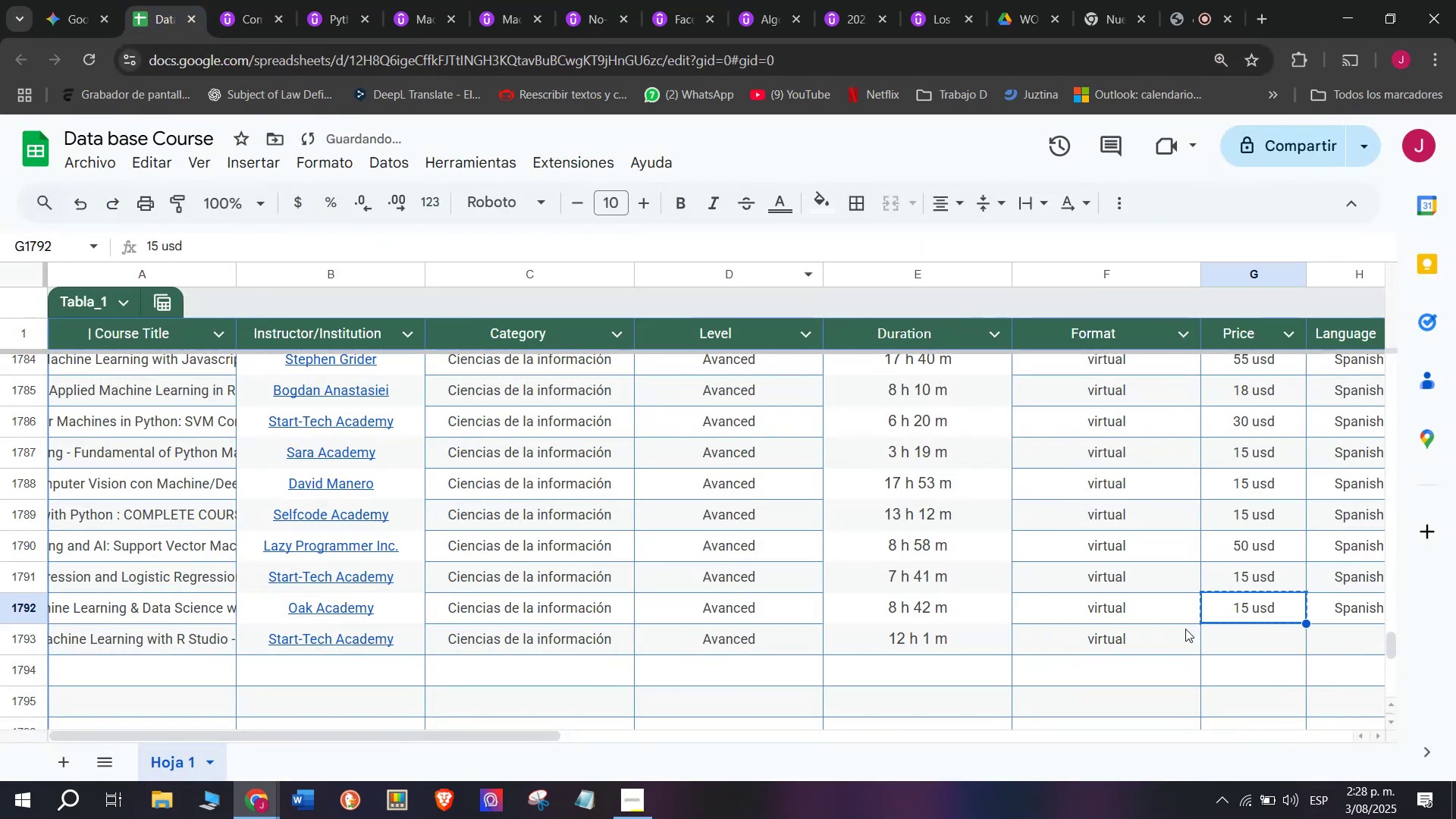 
key(Control+C)
 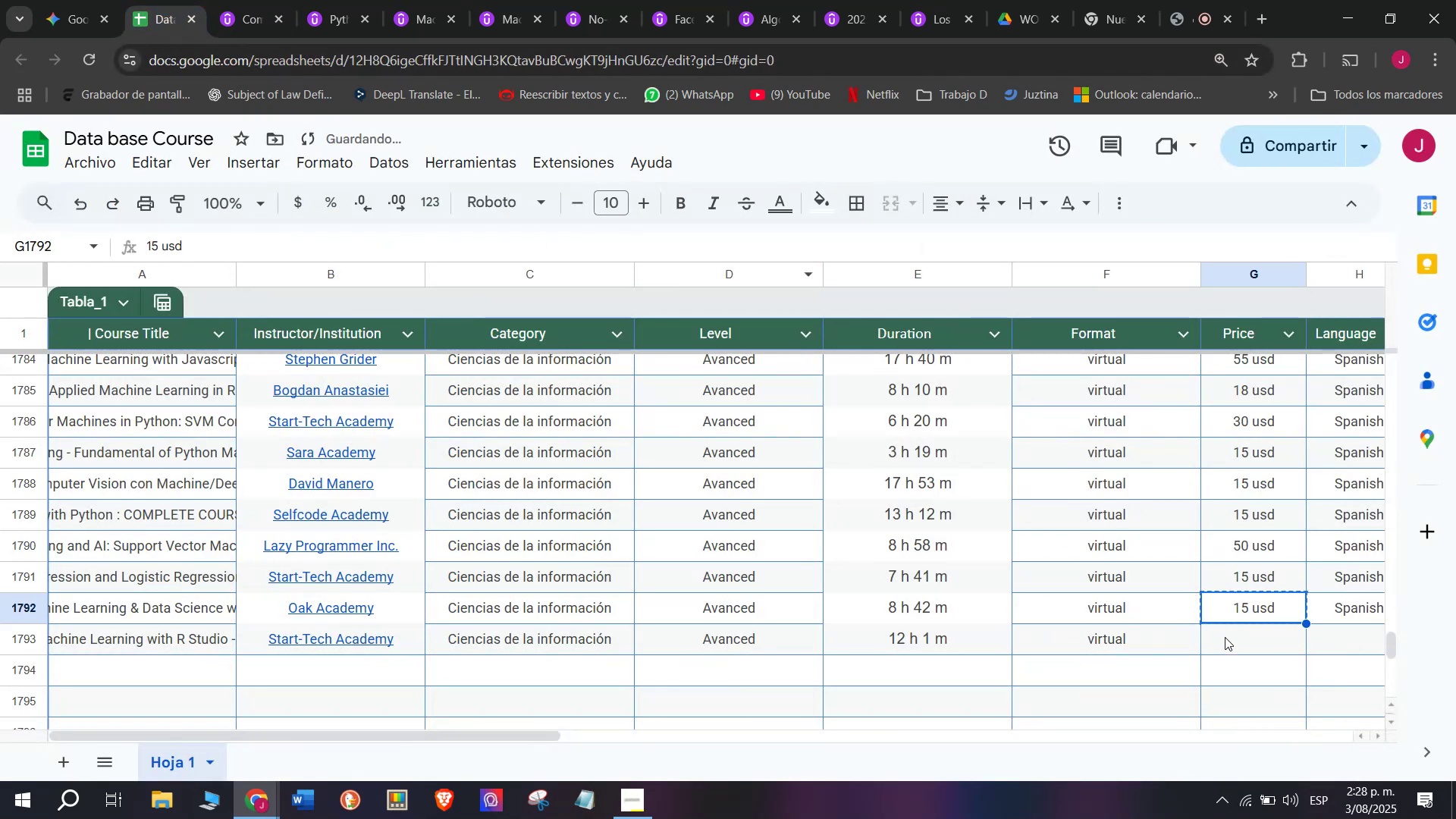 
key(Z)
 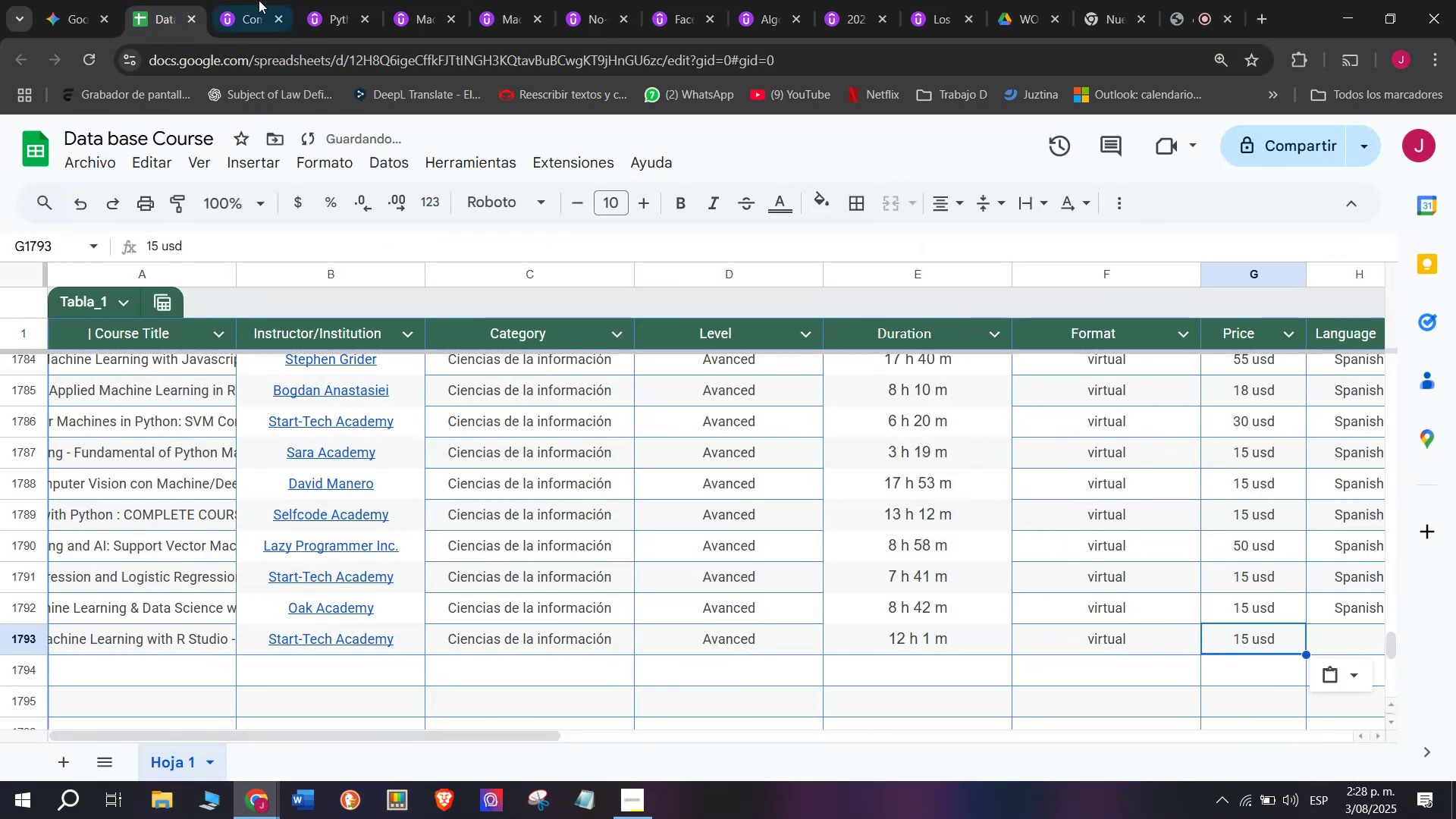 
key(Control+ControlLeft)
 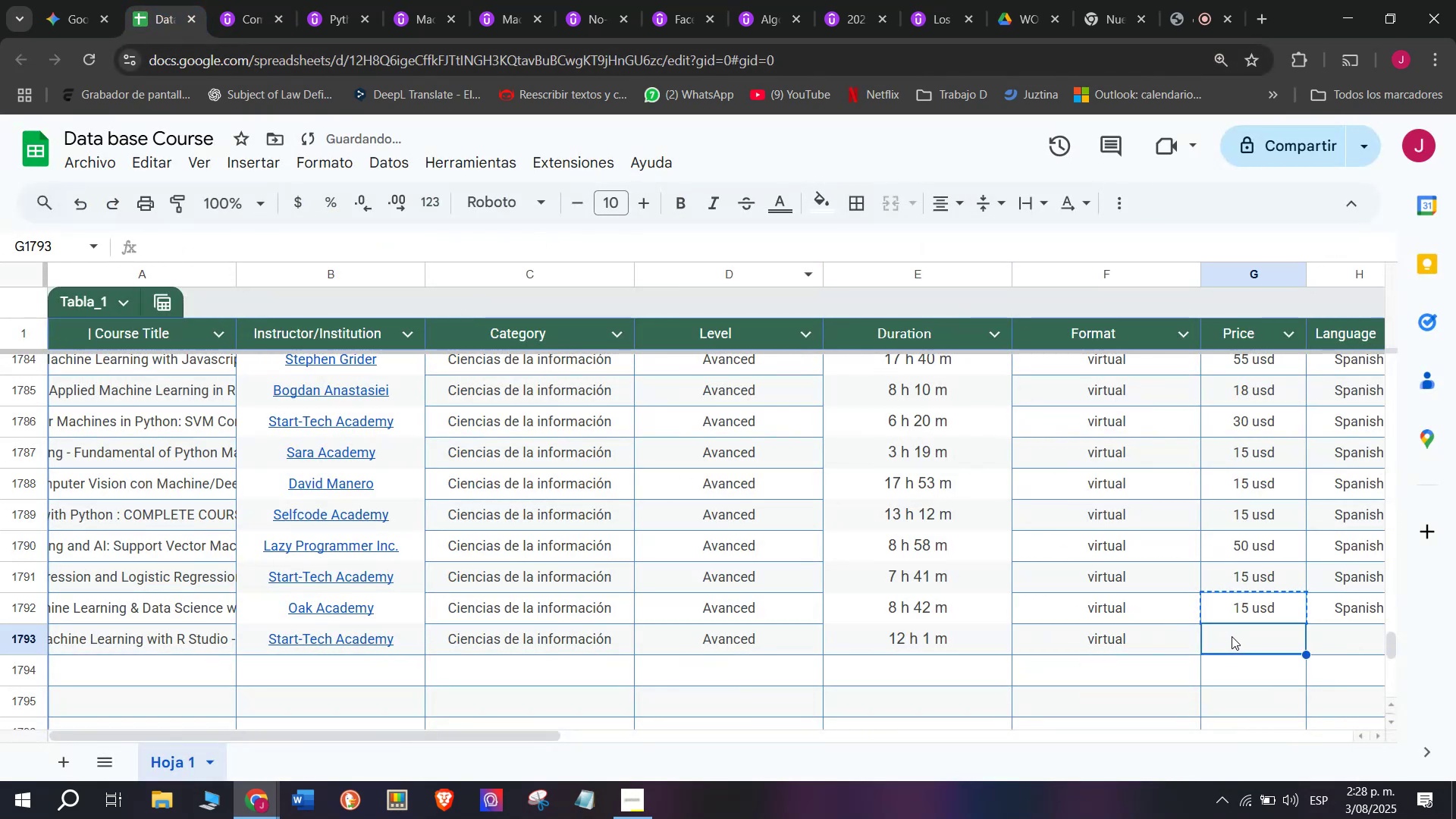 
key(Control+V)
 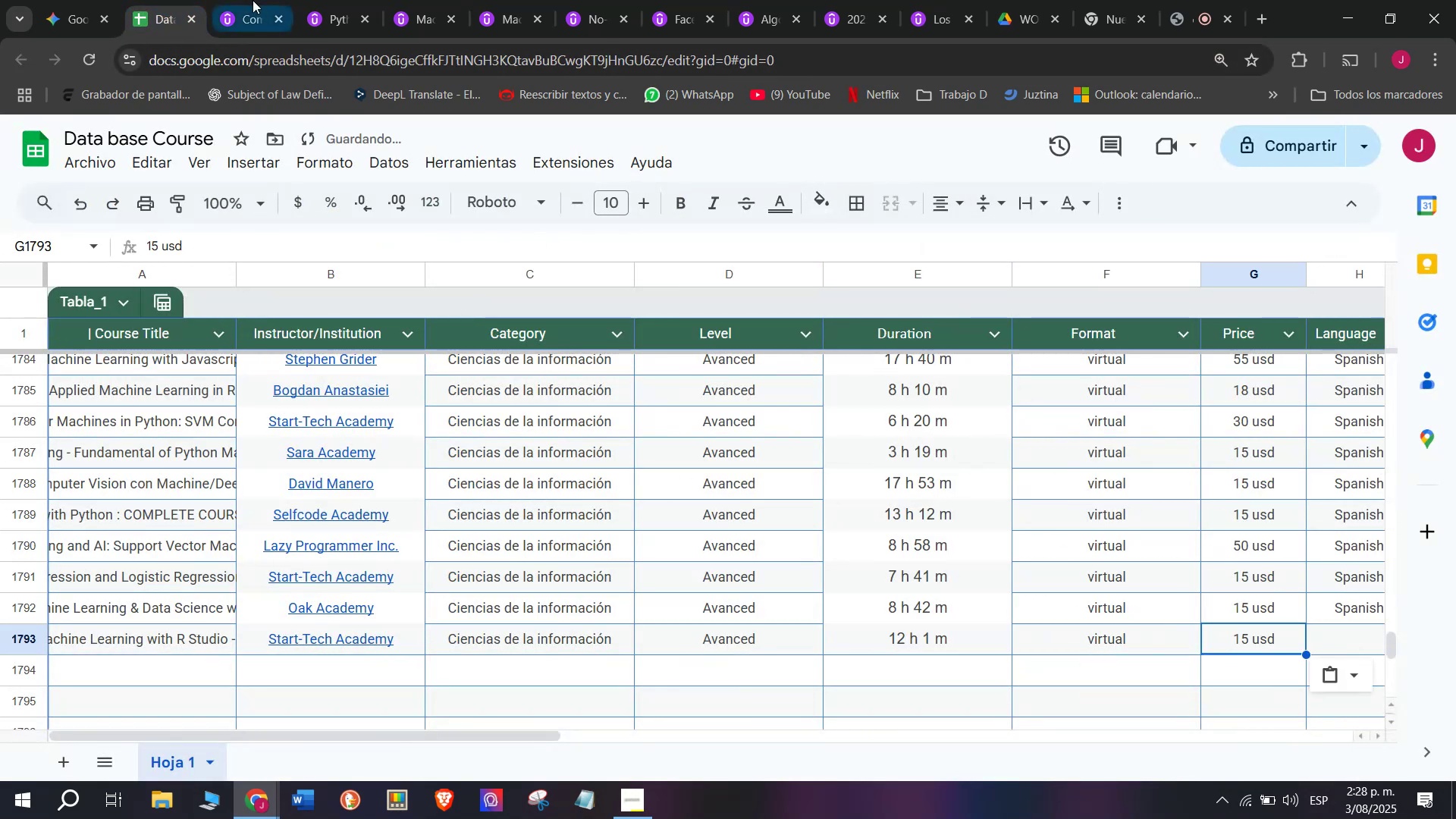 
left_click([251, 0])
 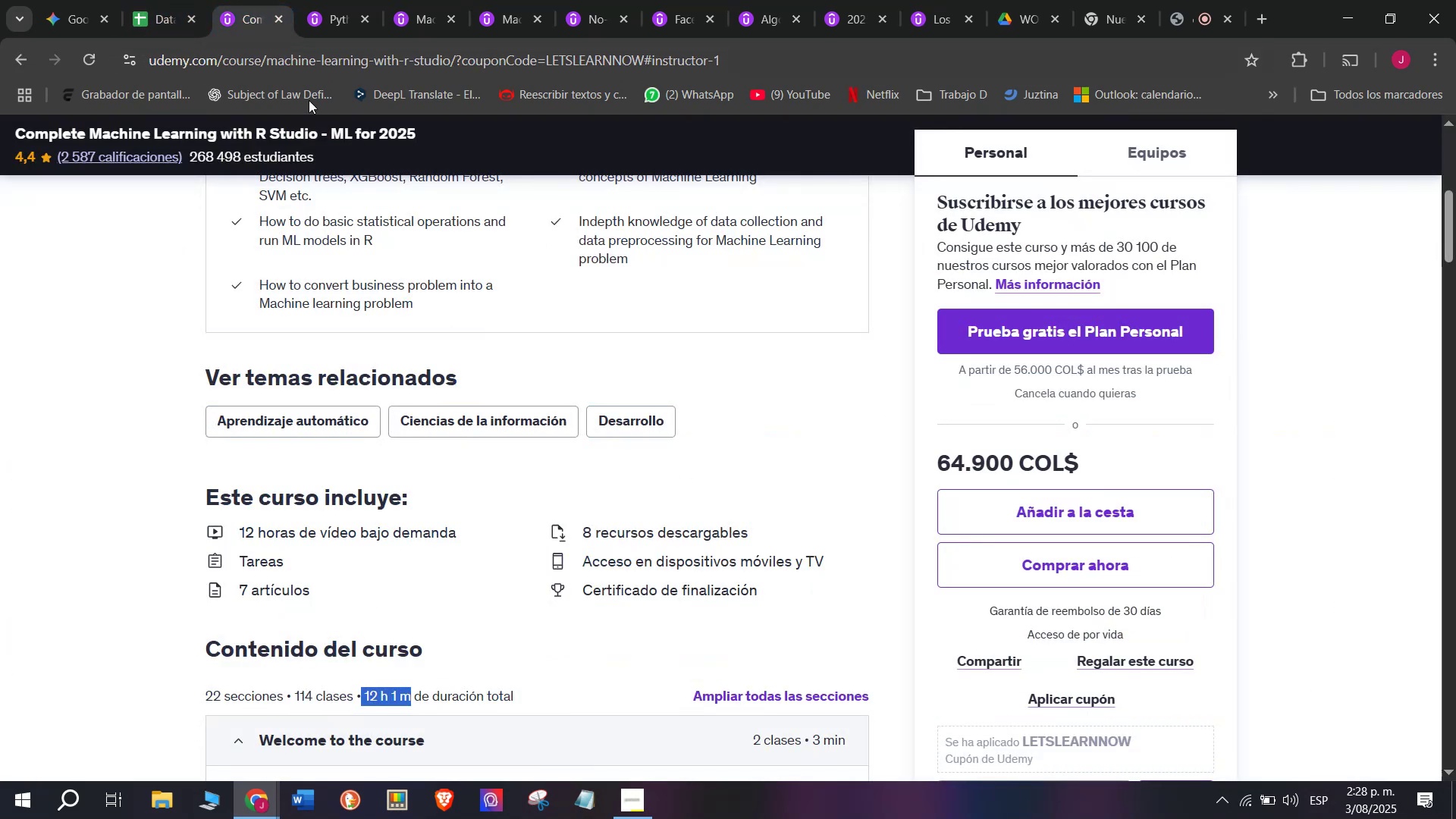 
scroll: coordinate [456, 359], scroll_direction: up, amount: 2.0
 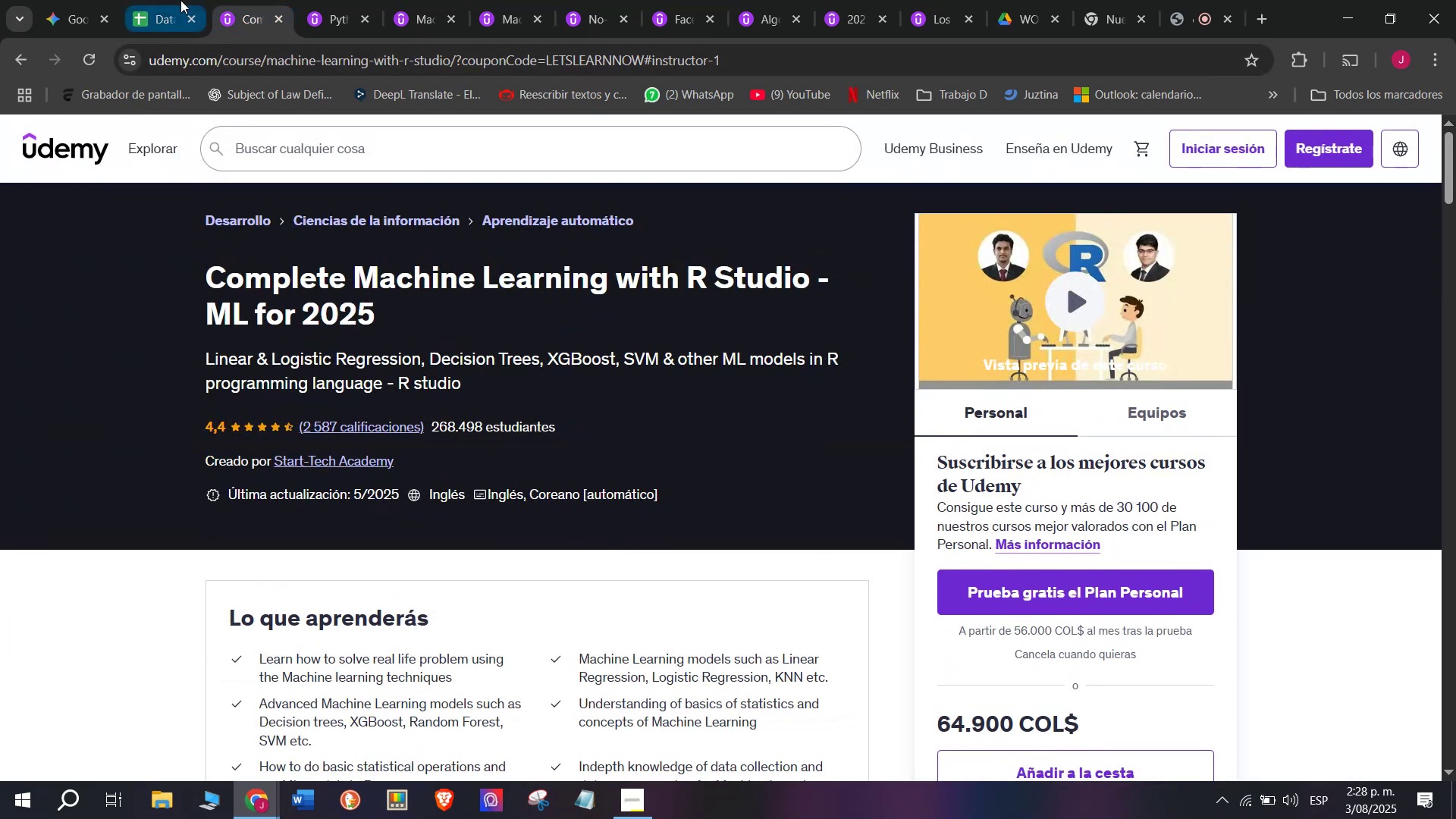 
left_click([172, 0])
 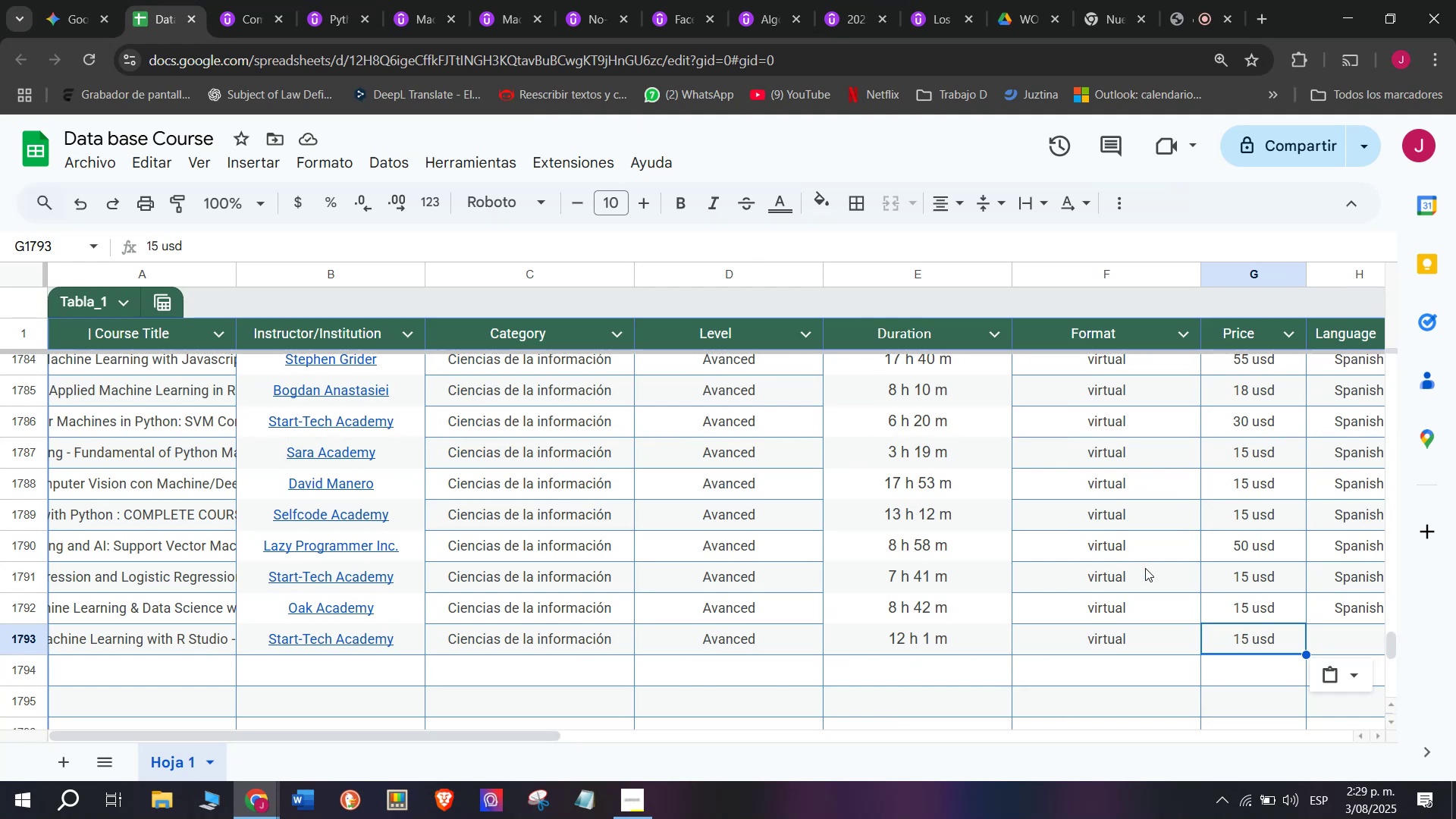 
left_click_drag(start_coordinate=[418, 730], to_coordinate=[671, 756])
 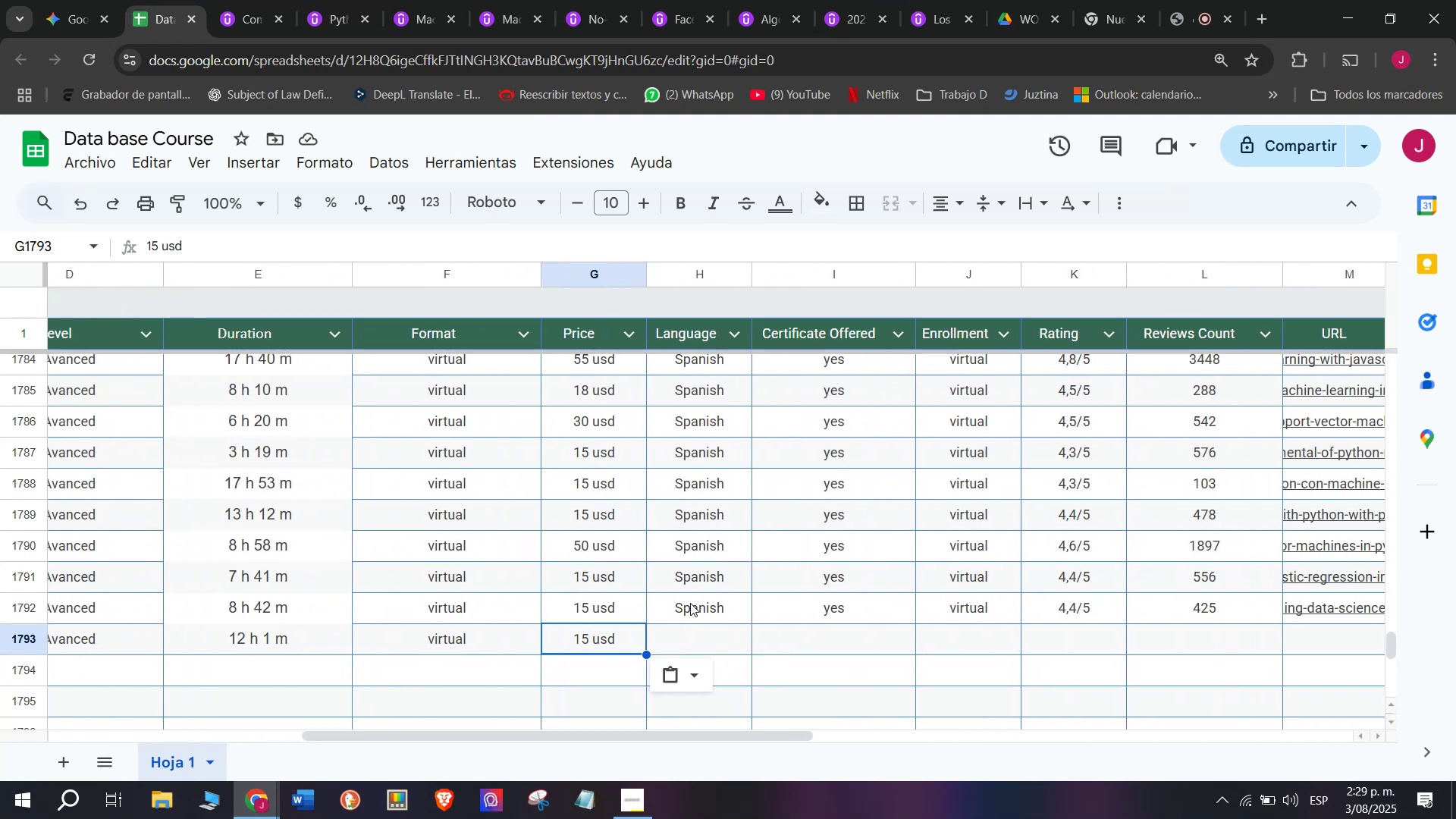 
left_click([690, 601])
 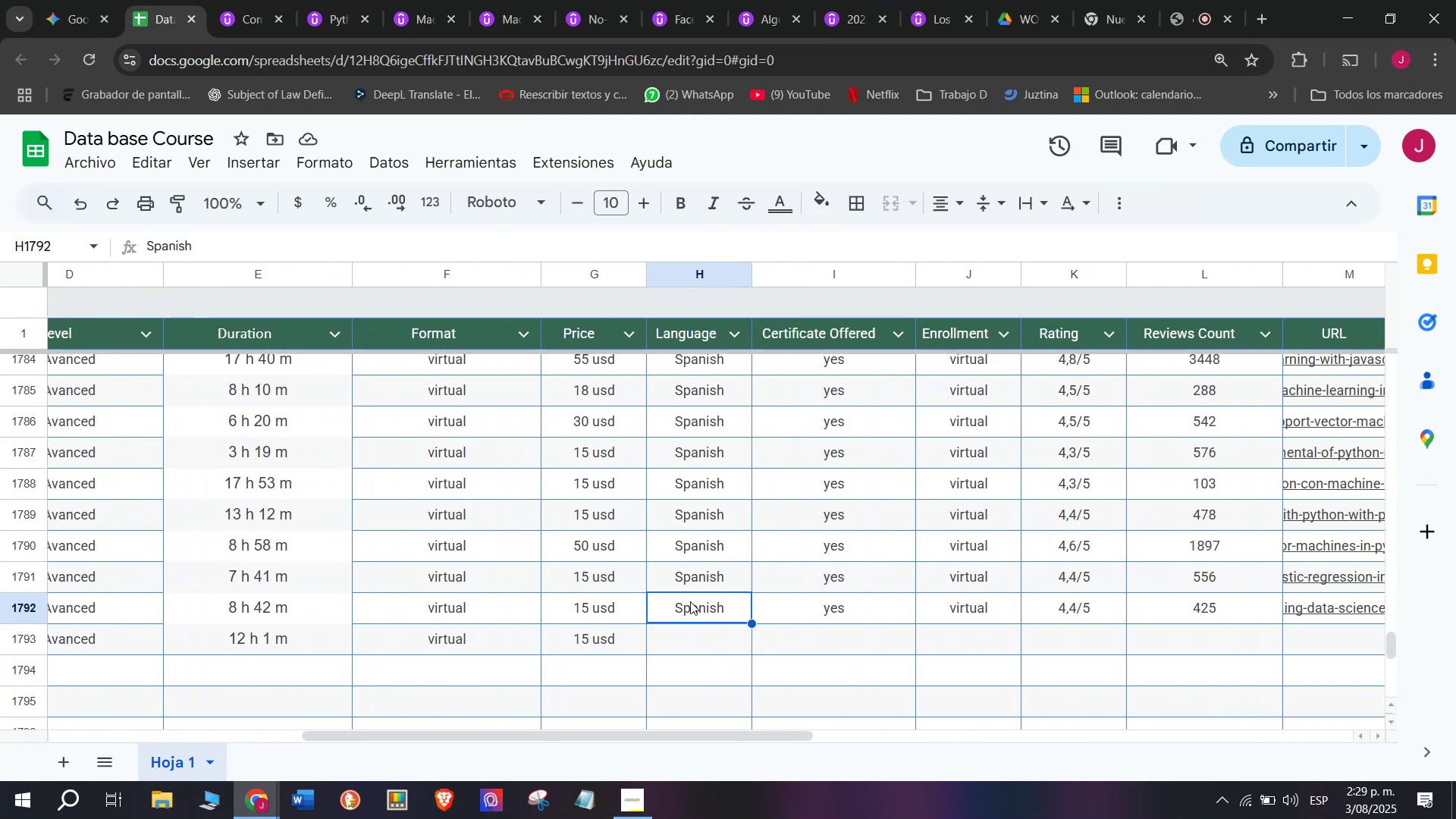 
key(Control+ControlLeft)
 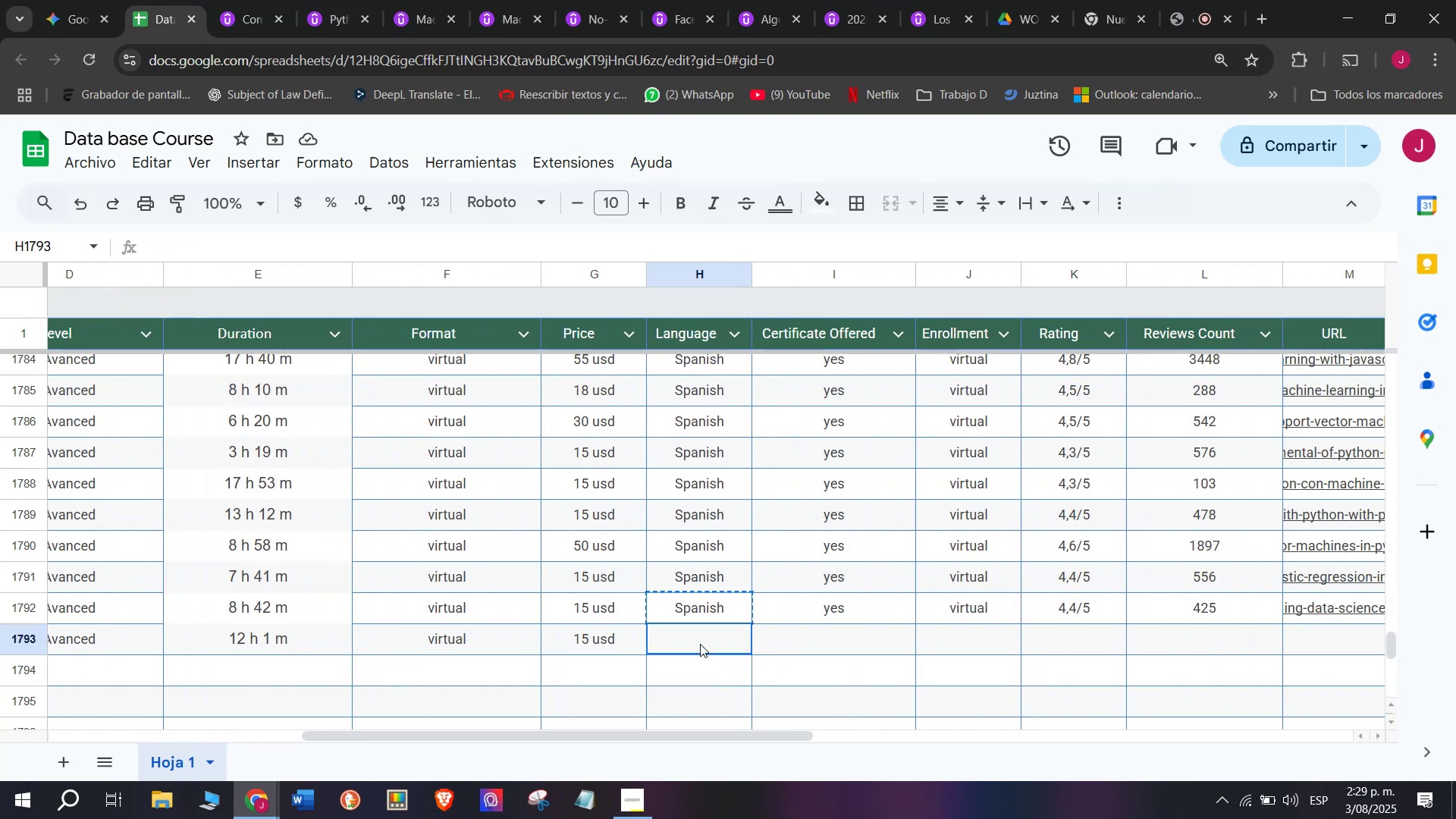 
key(Break)
 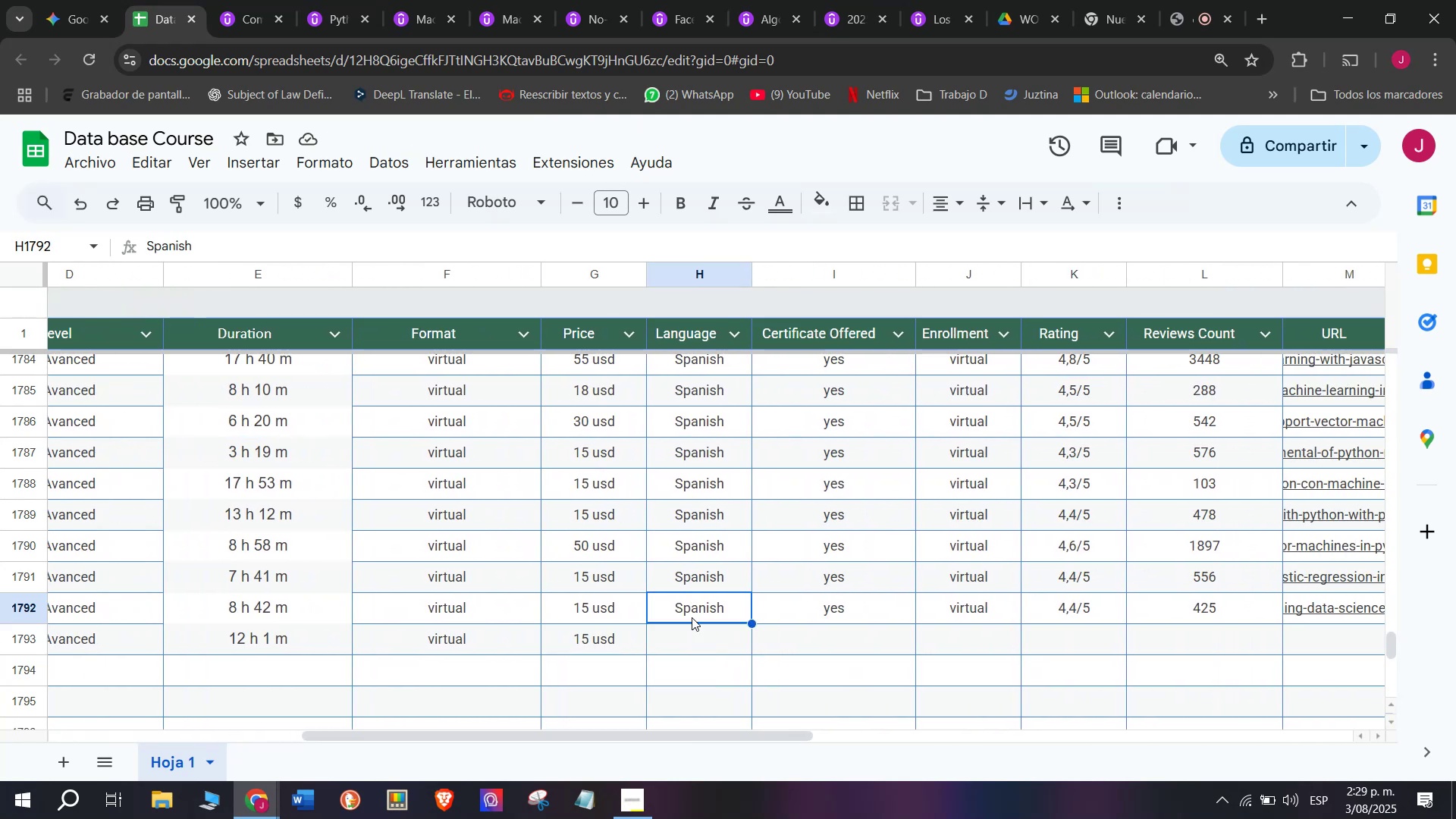 
key(Control+C)
 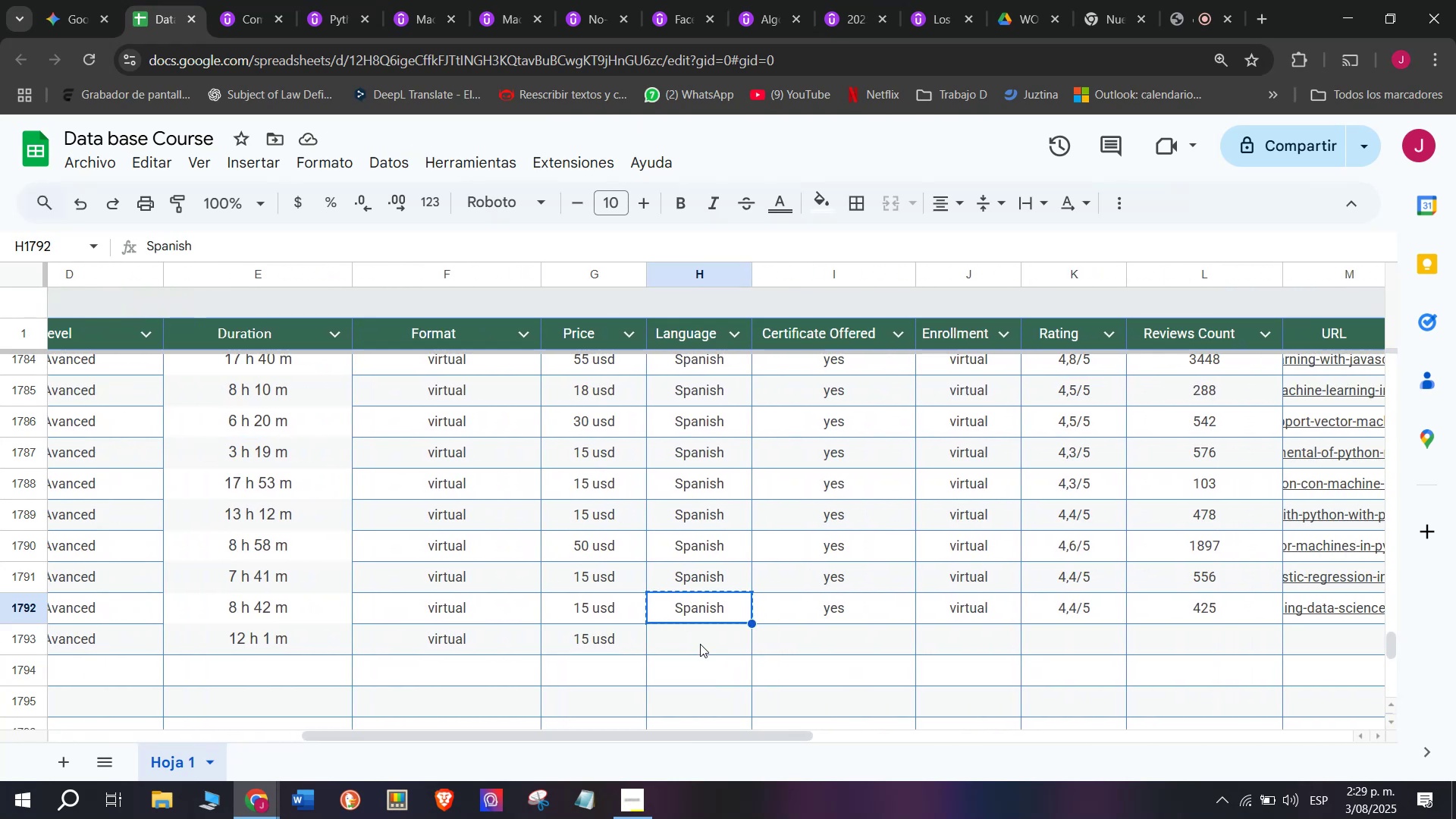 
double_click([700, 644])
 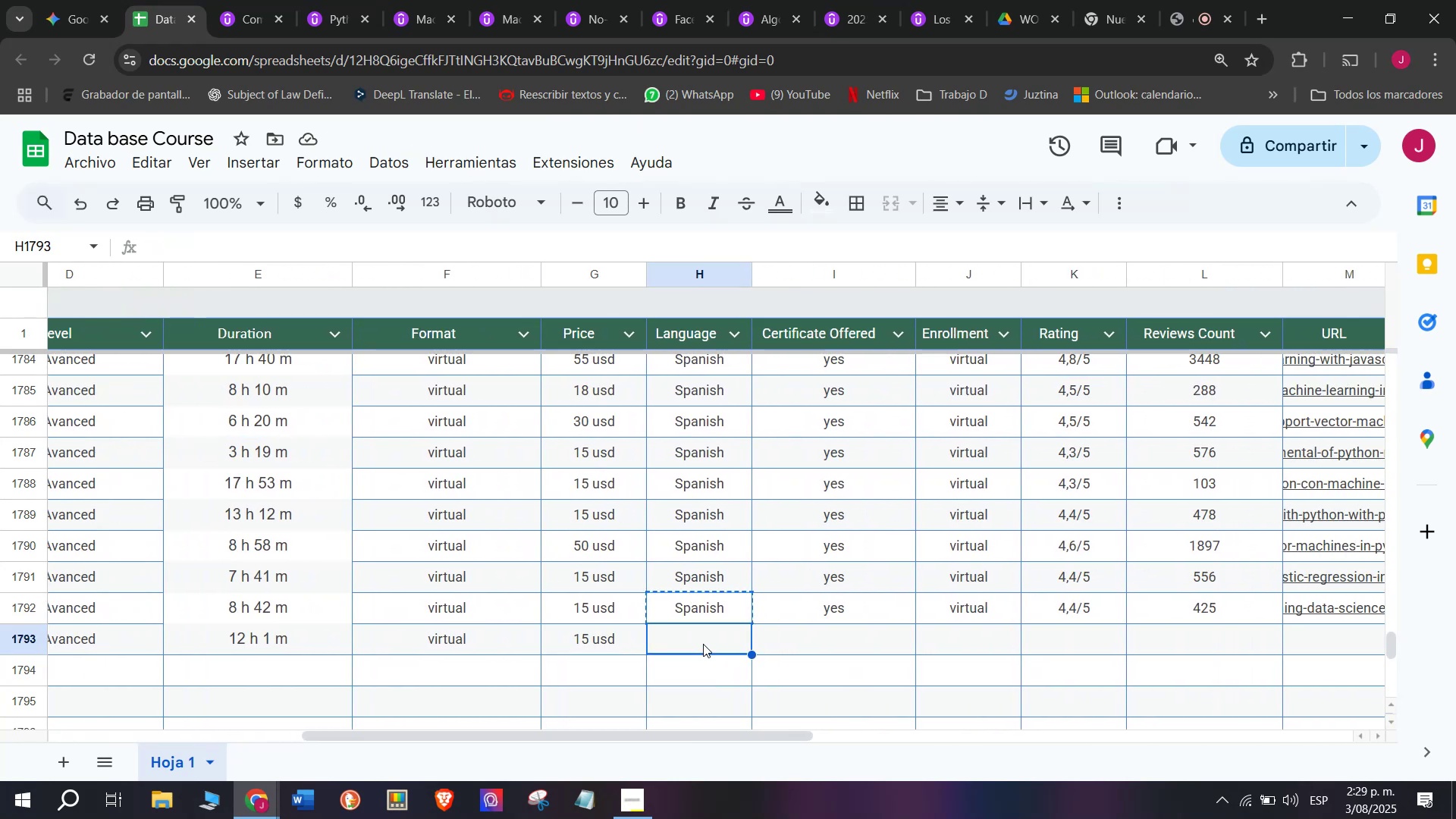 
key(Control+ControlLeft)
 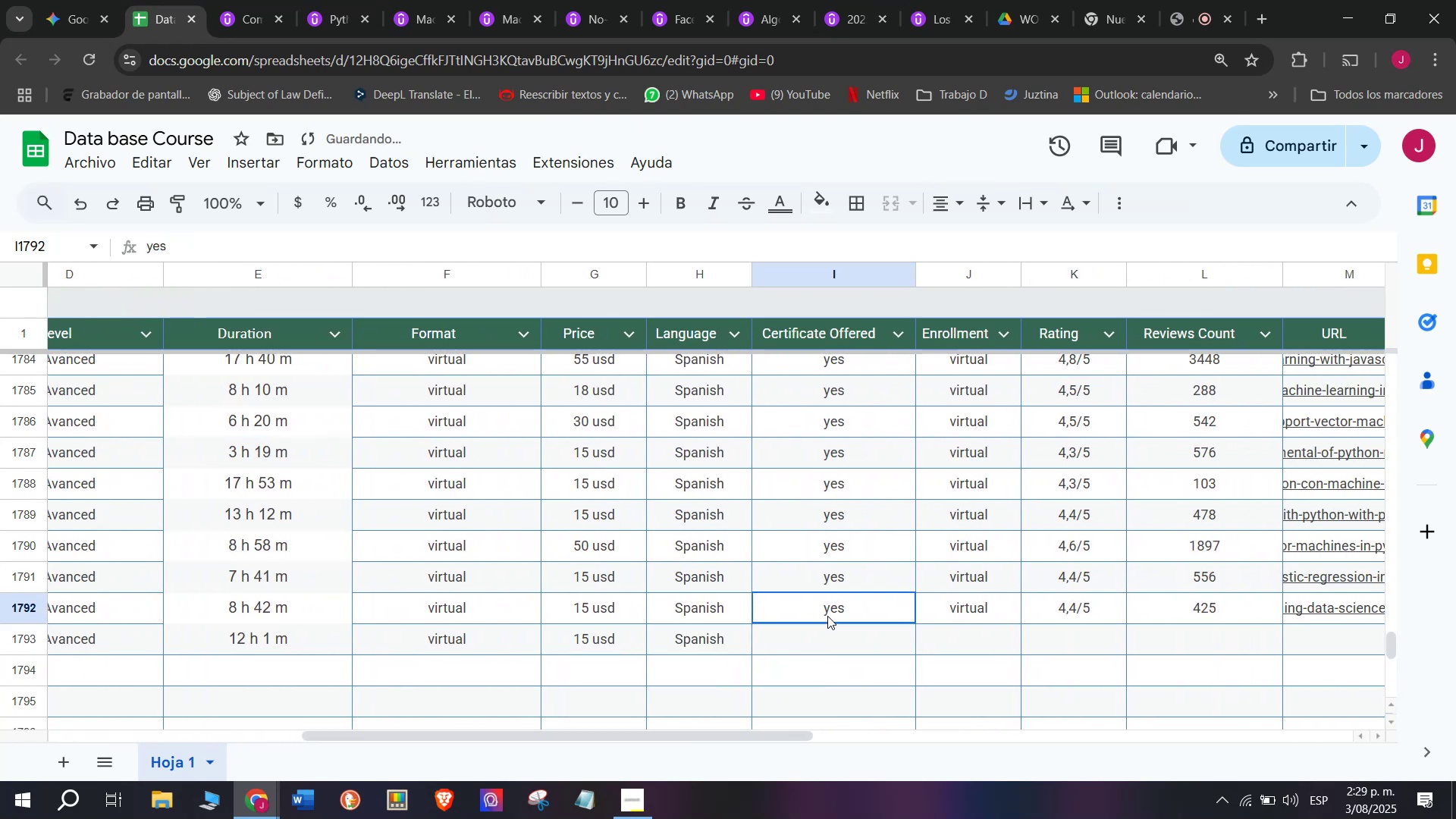 
key(Z)
 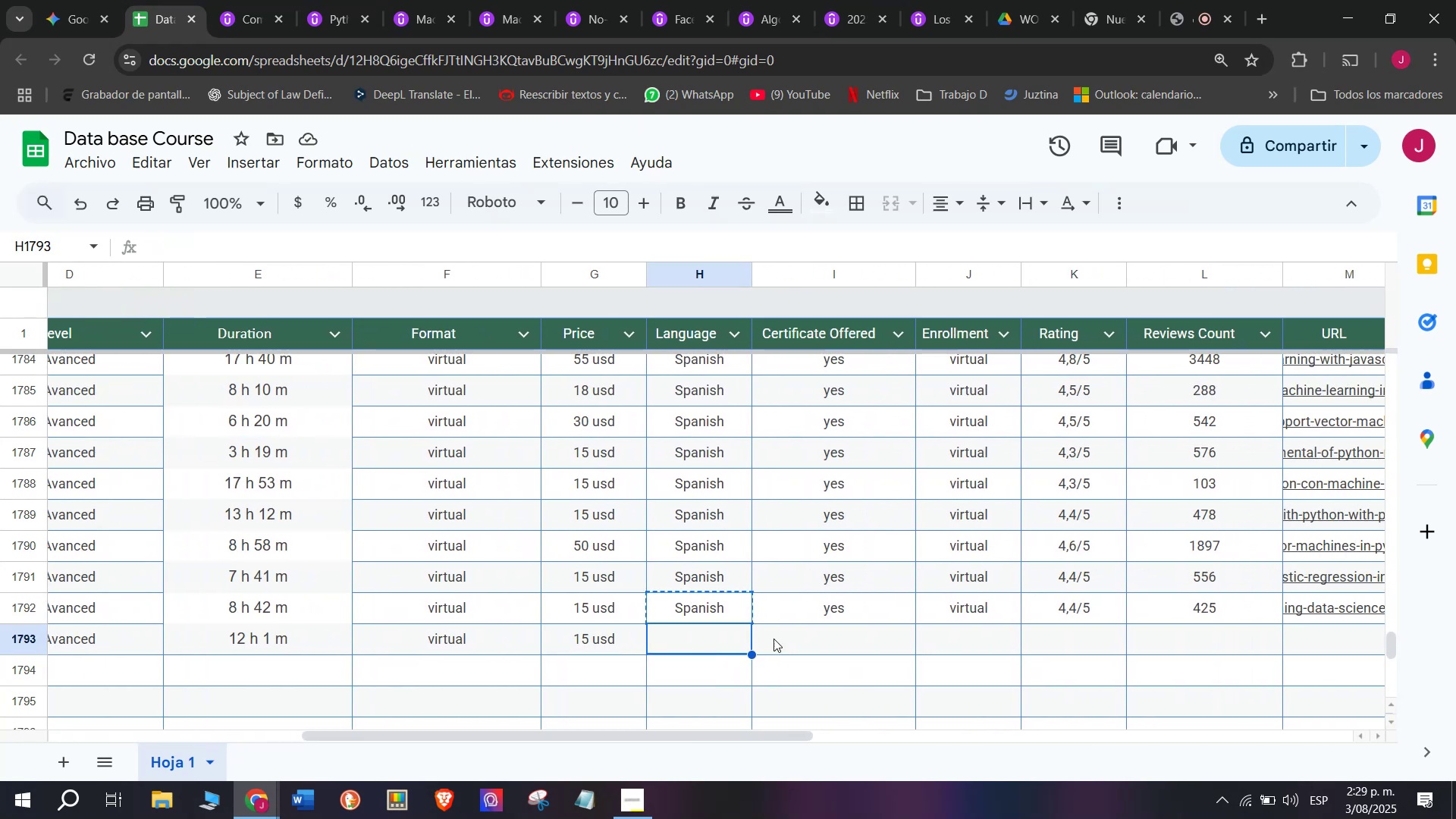 
key(Control+V)
 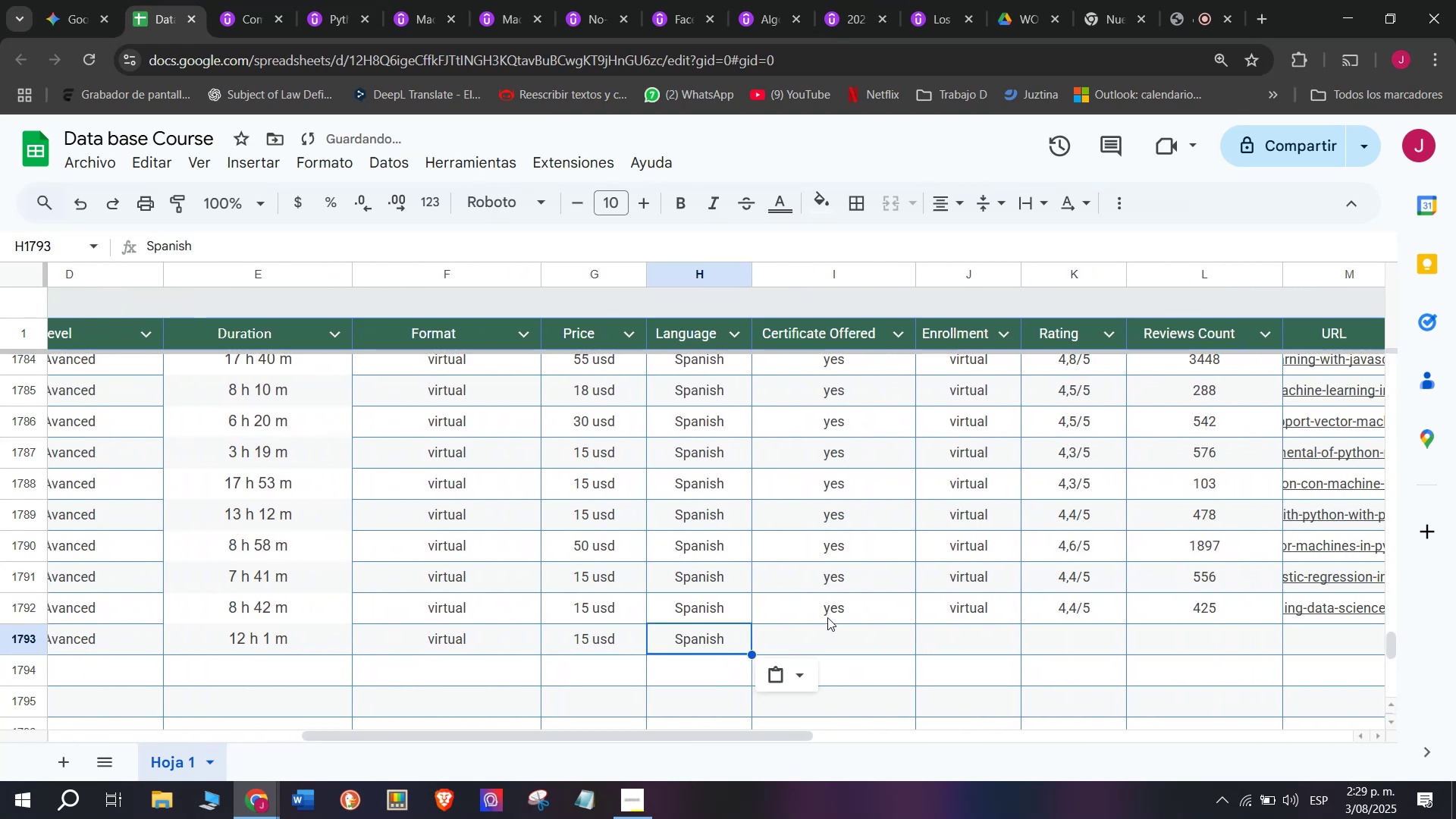 
key(Control+ControlLeft)
 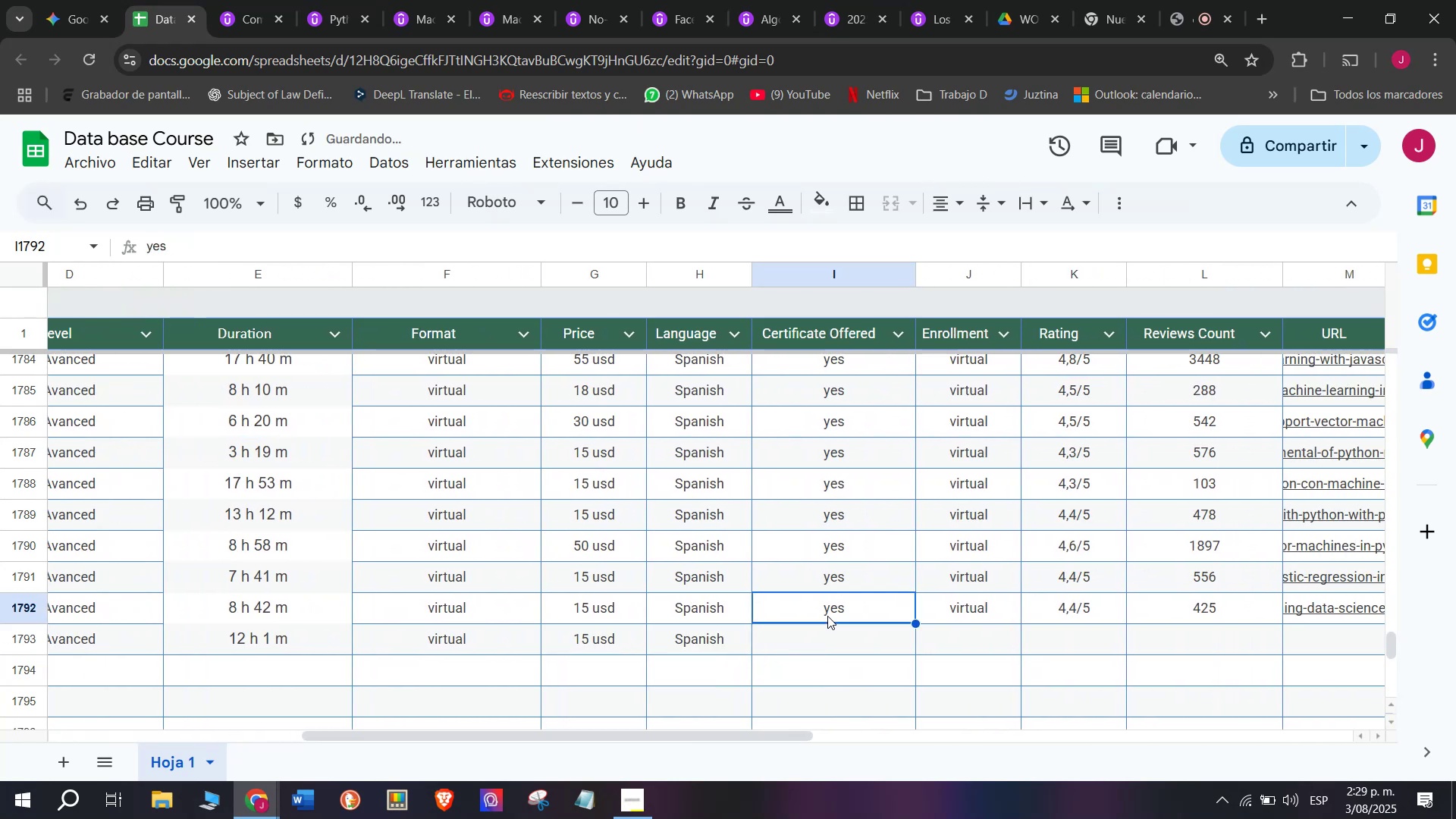 
key(Break)
 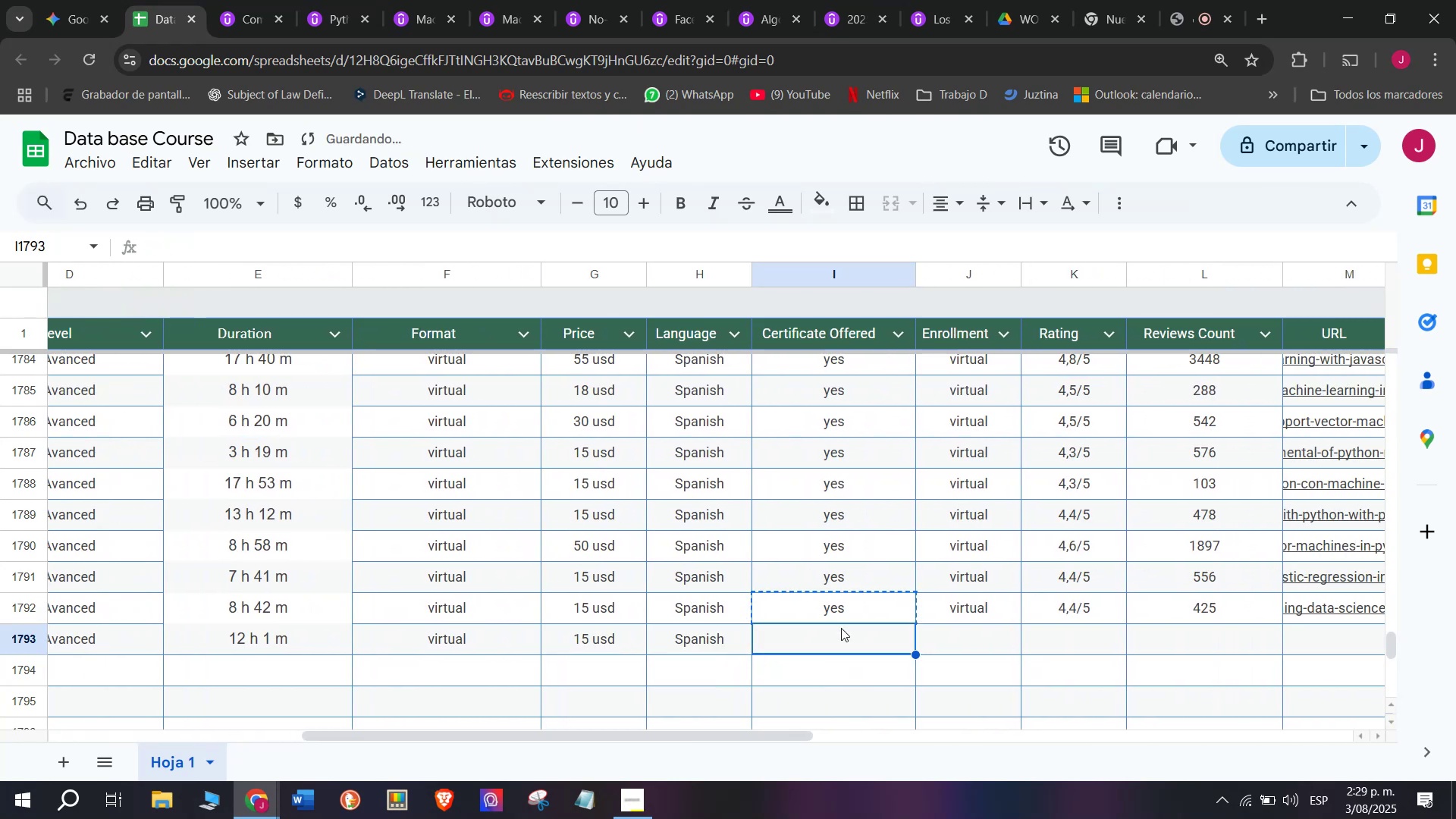 
key(Control+C)
 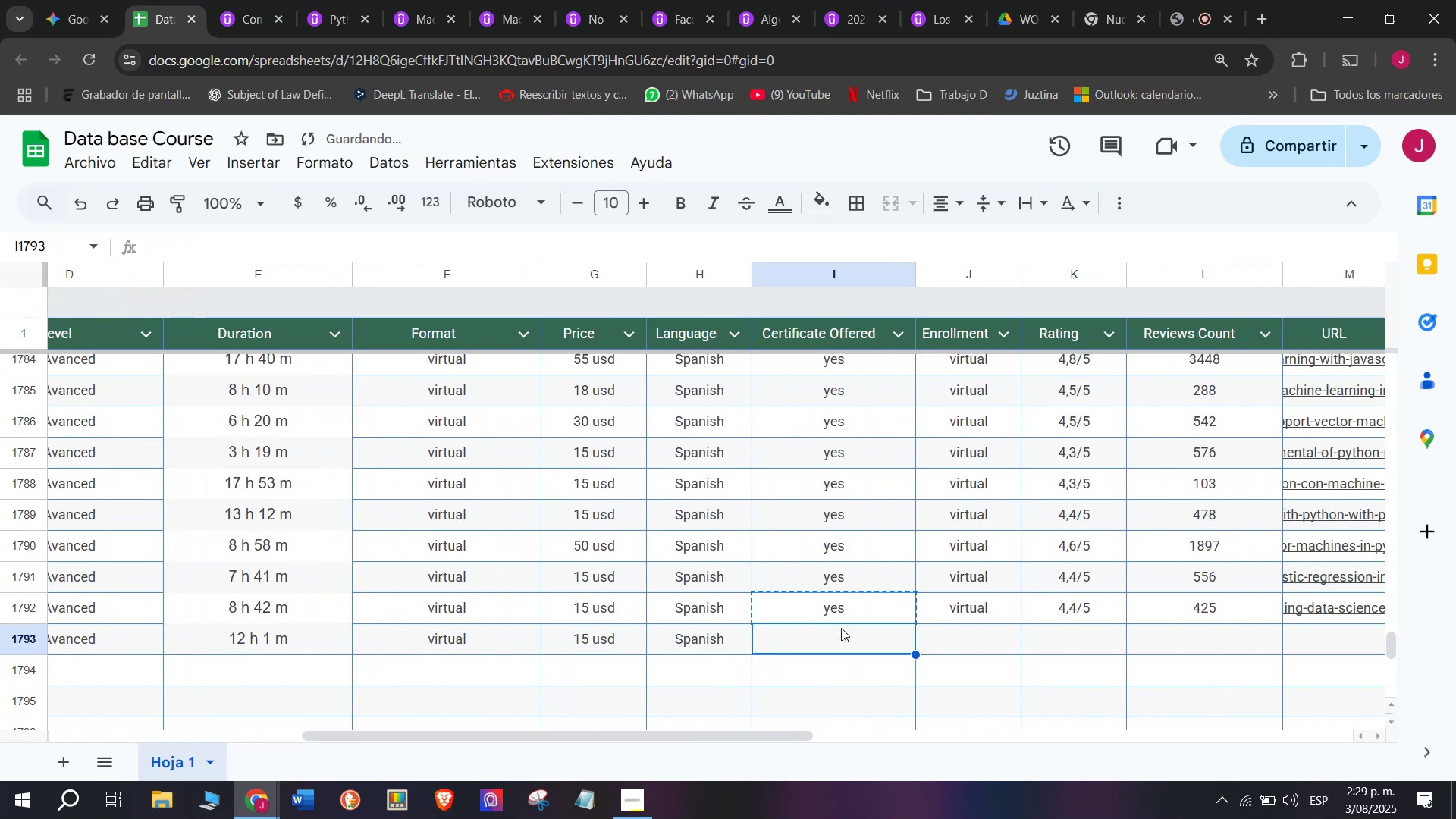 
key(Z)
 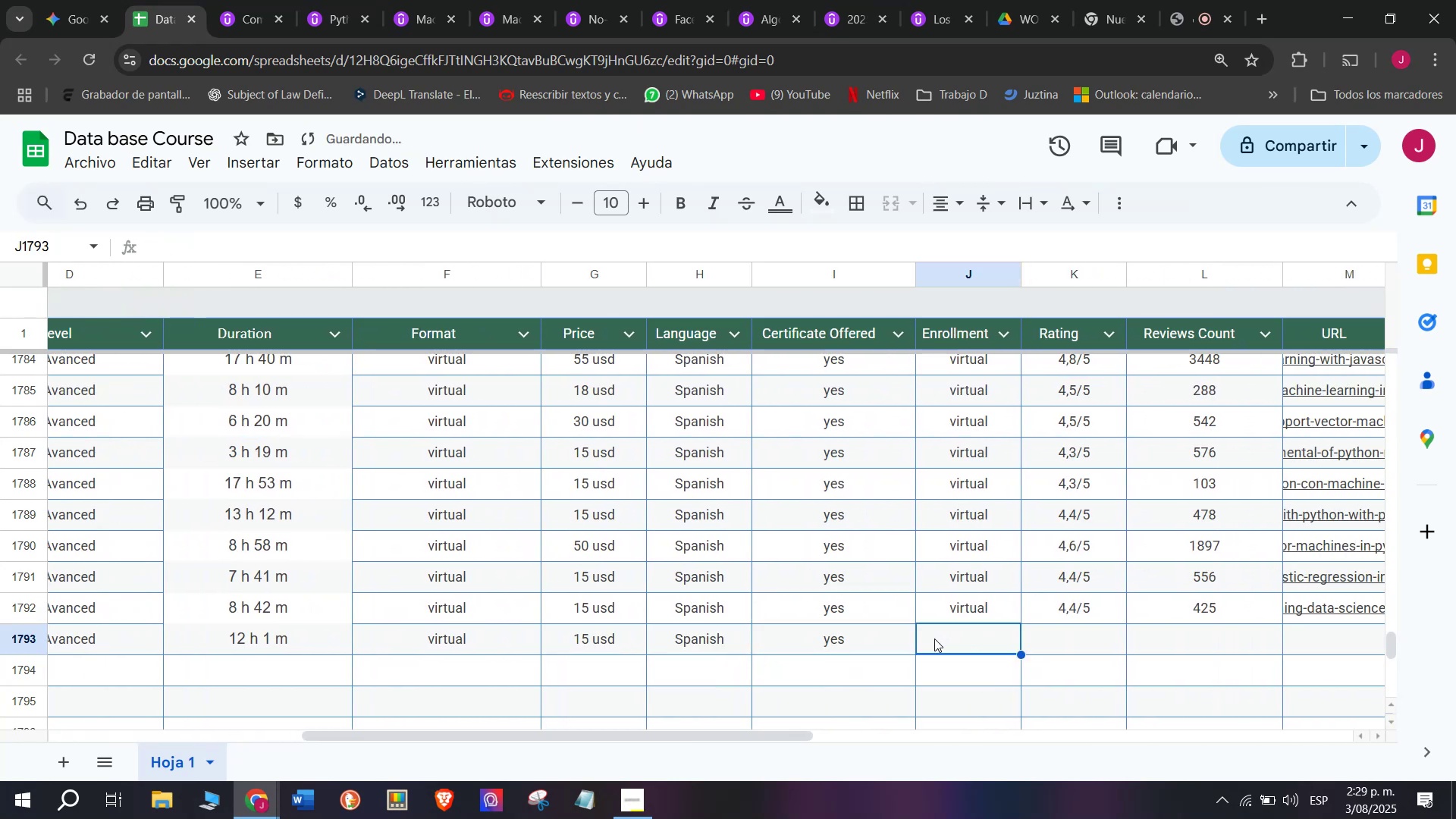 
key(Control+ControlLeft)
 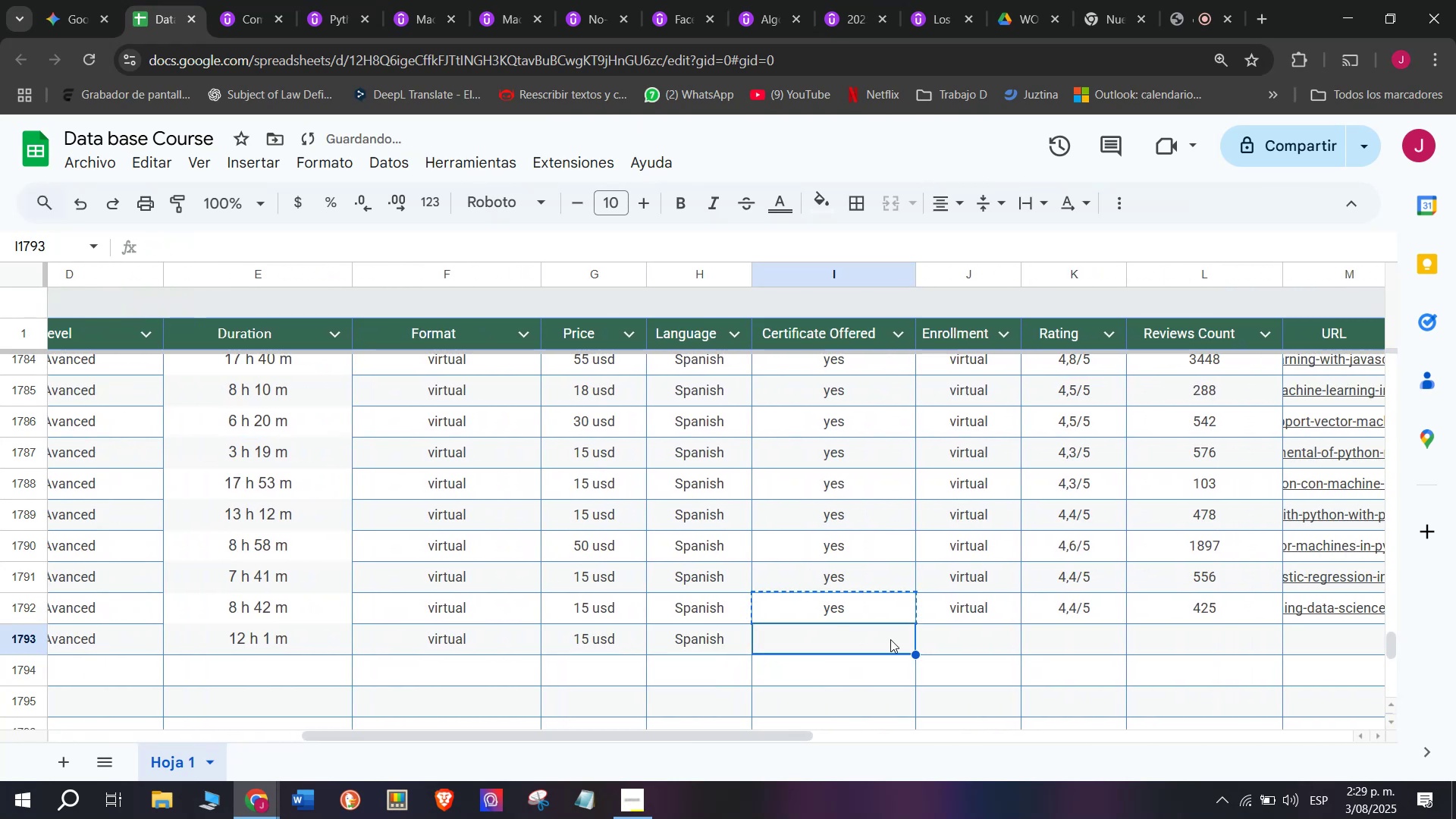 
key(Control+V)
 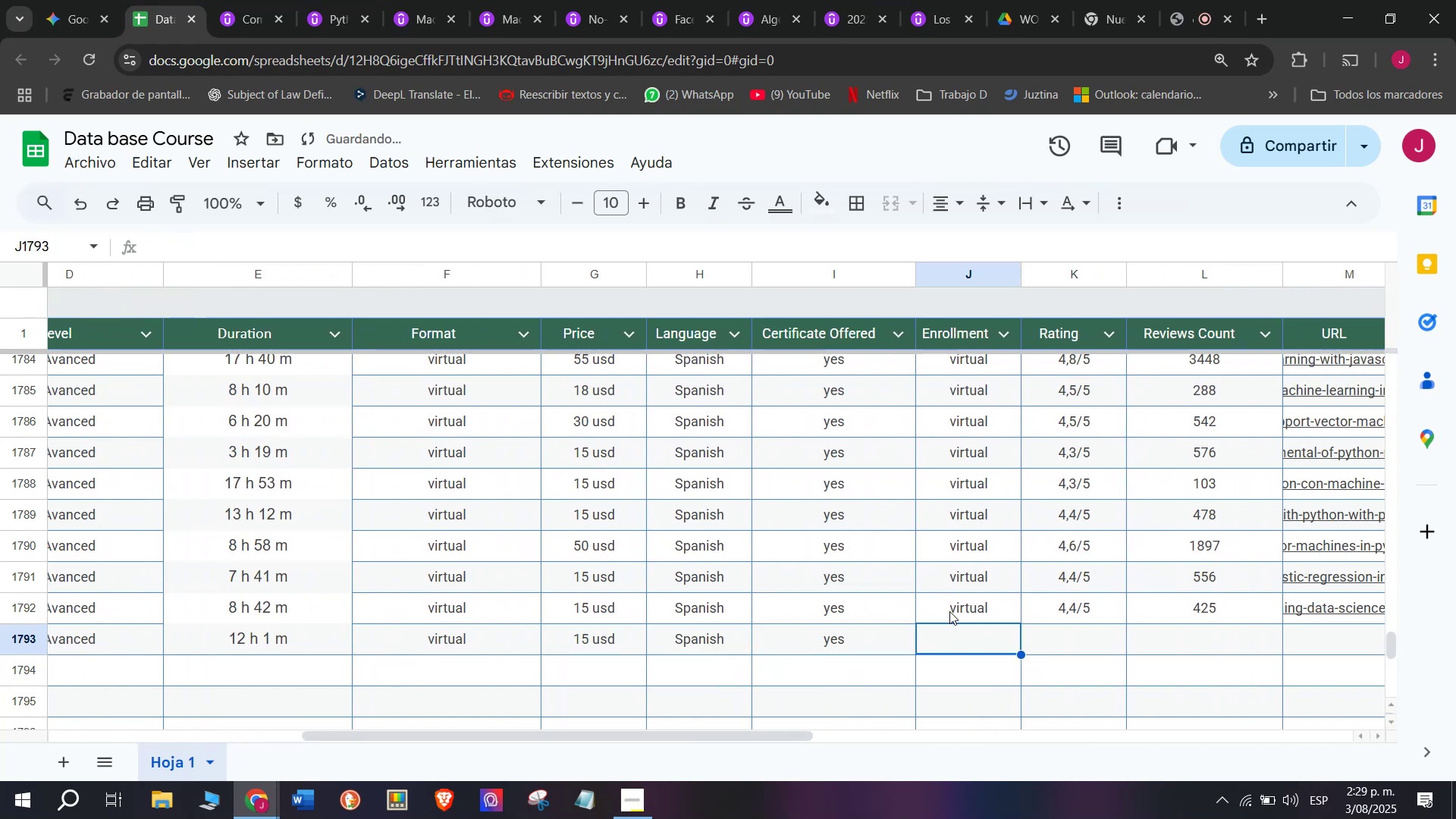 
double_click([949, 610])
 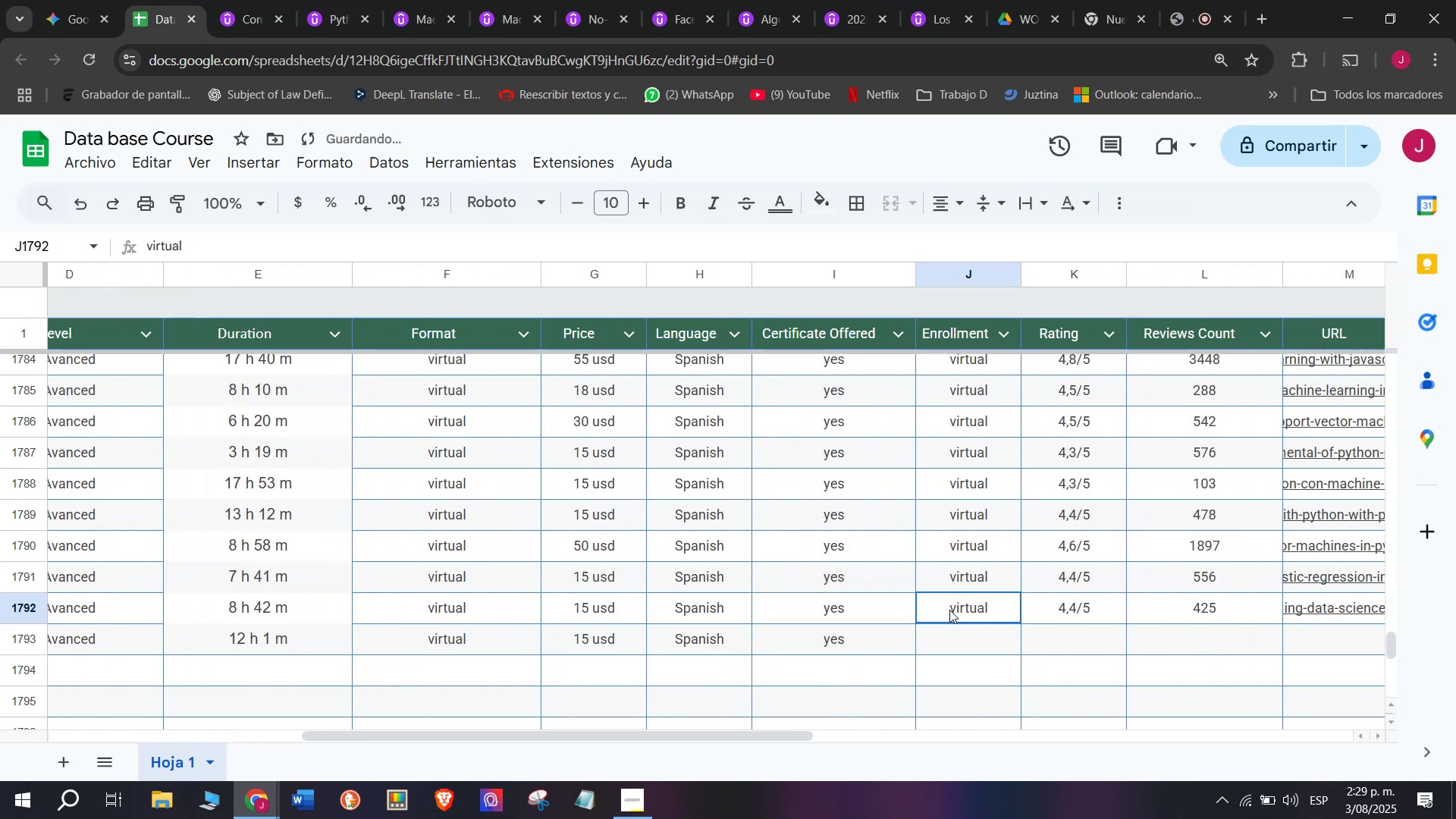 
key(Control+C)
 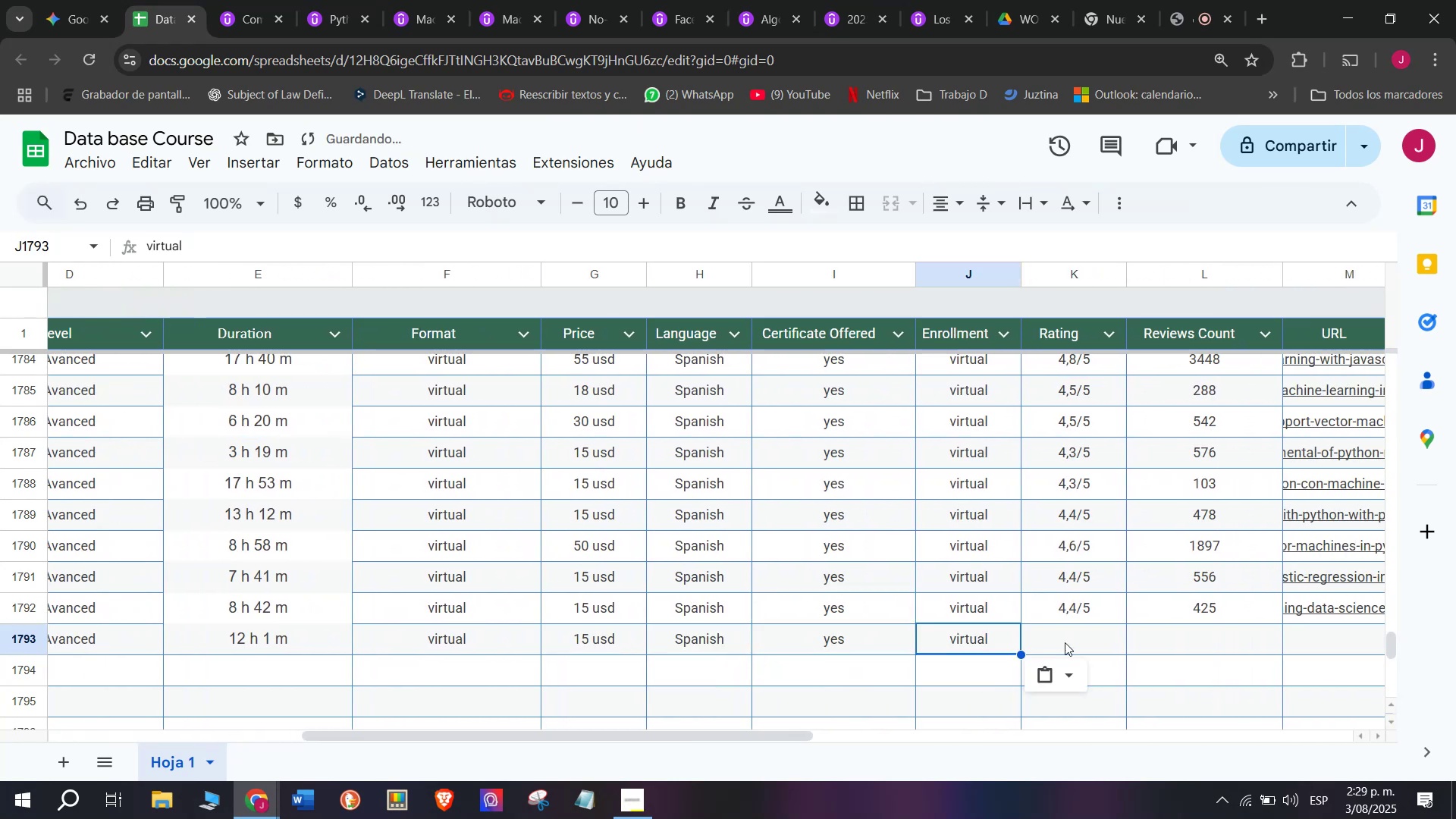 
key(Control+ControlLeft)
 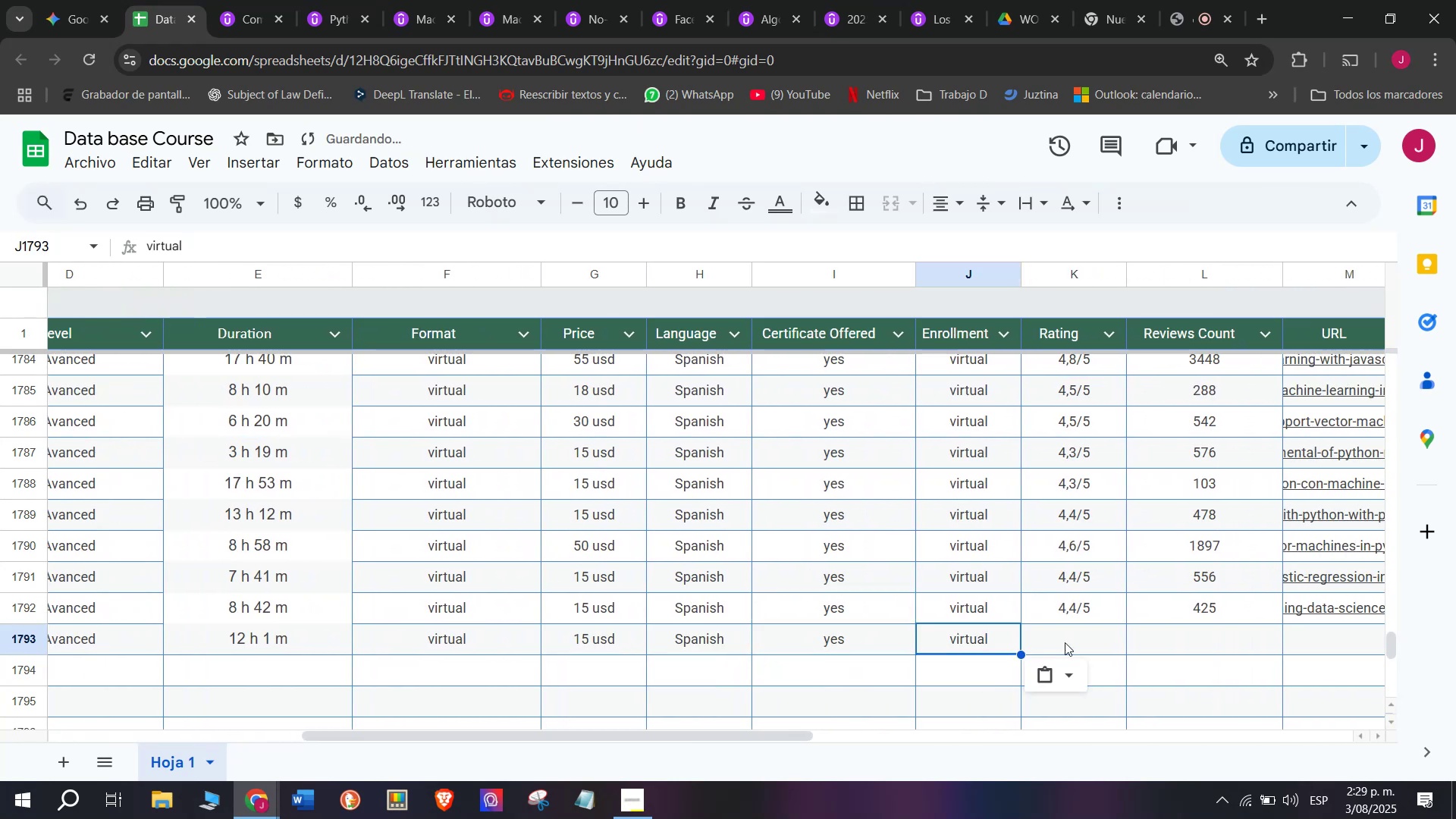 
key(Break)
 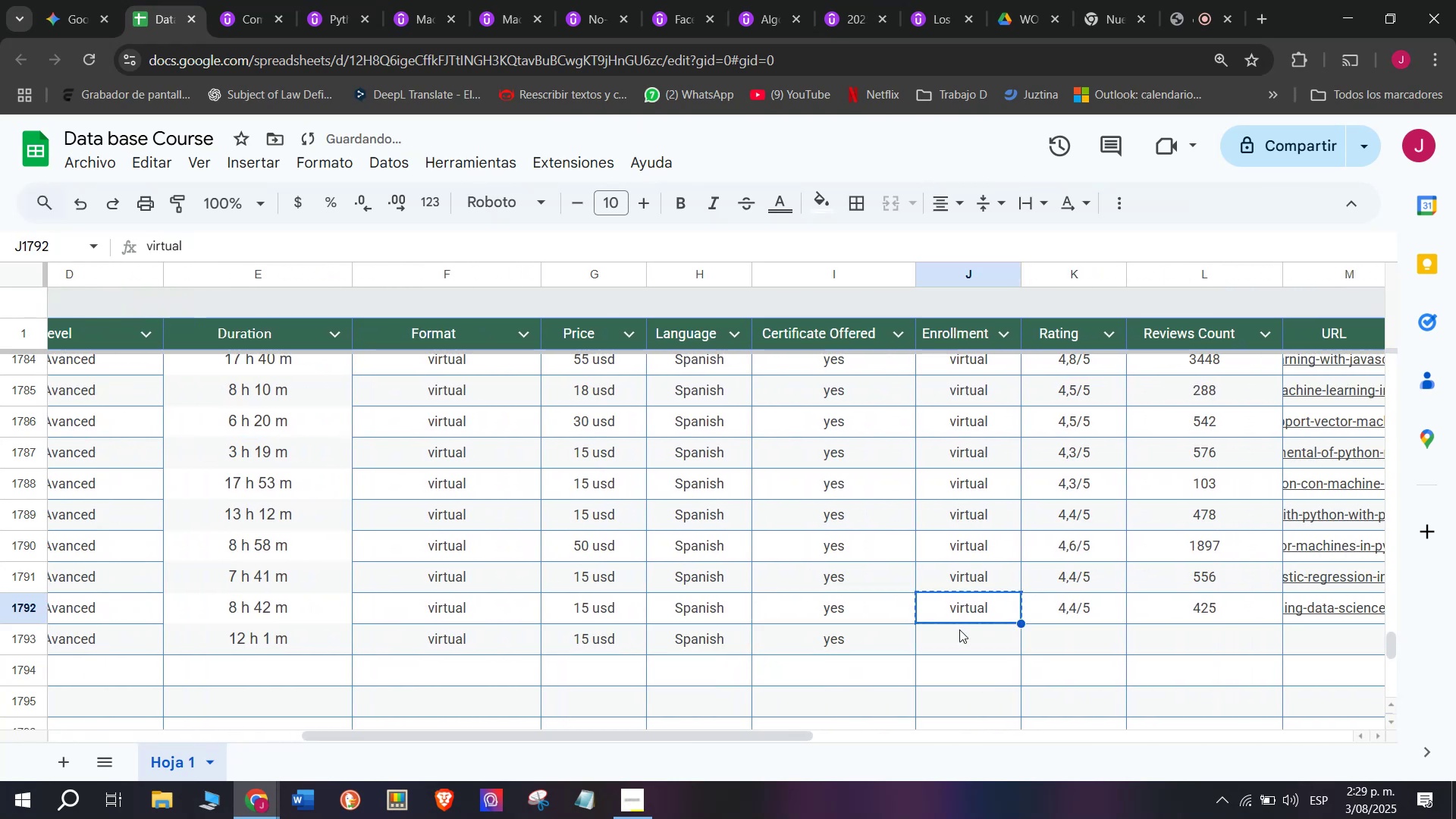 
triple_click([959, 629])
 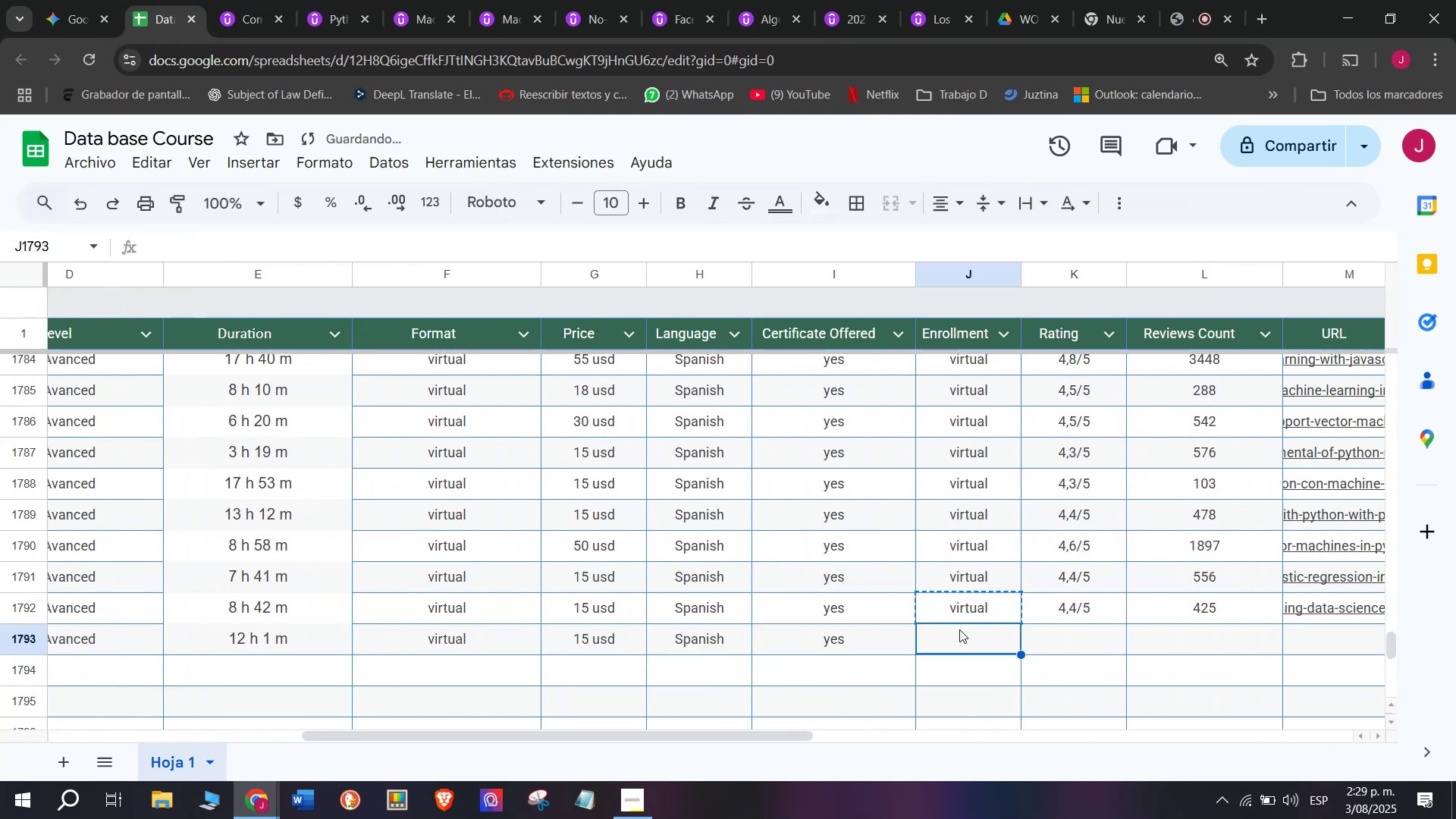 
key(Control+ControlLeft)
 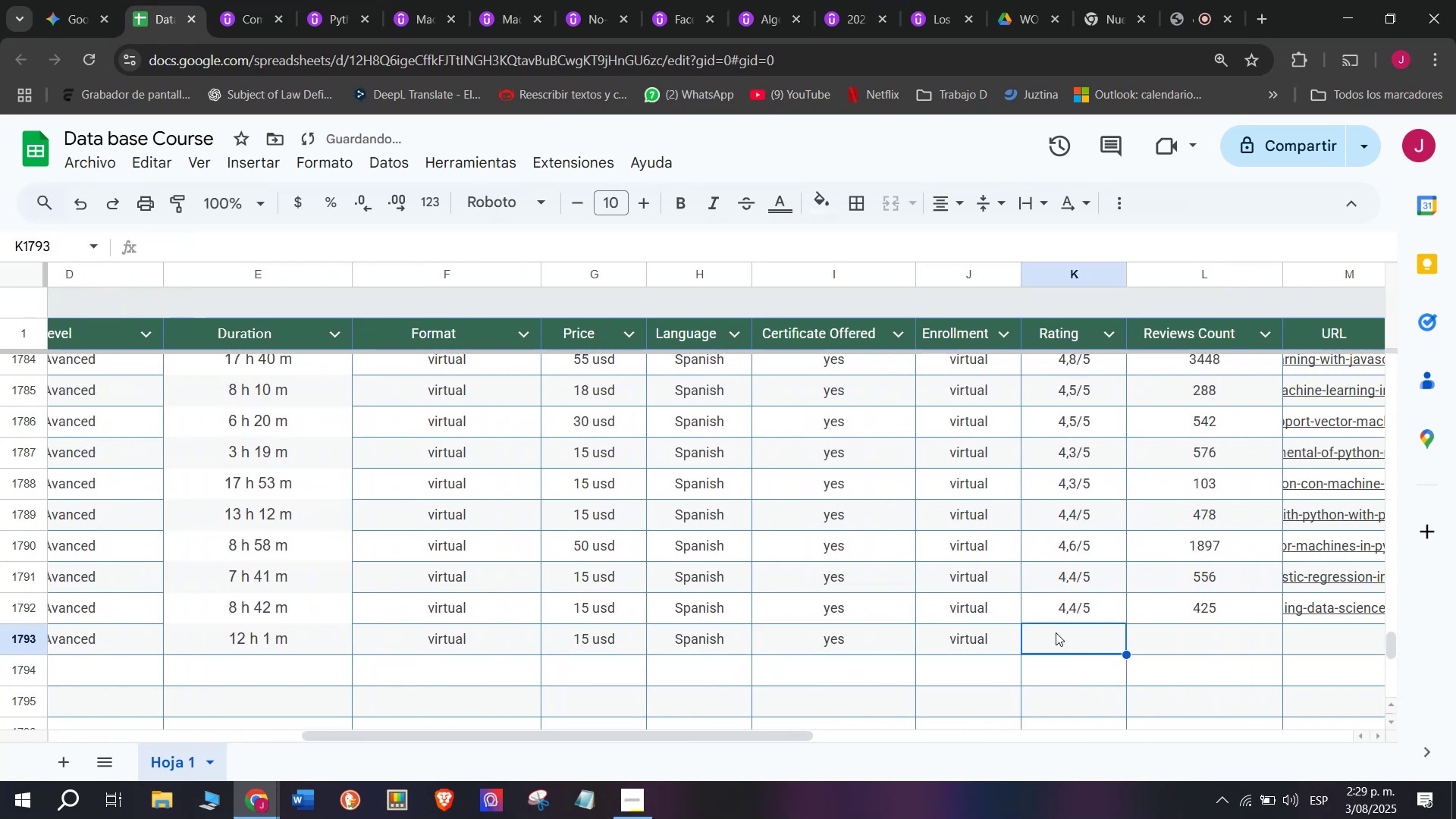 
key(Z)
 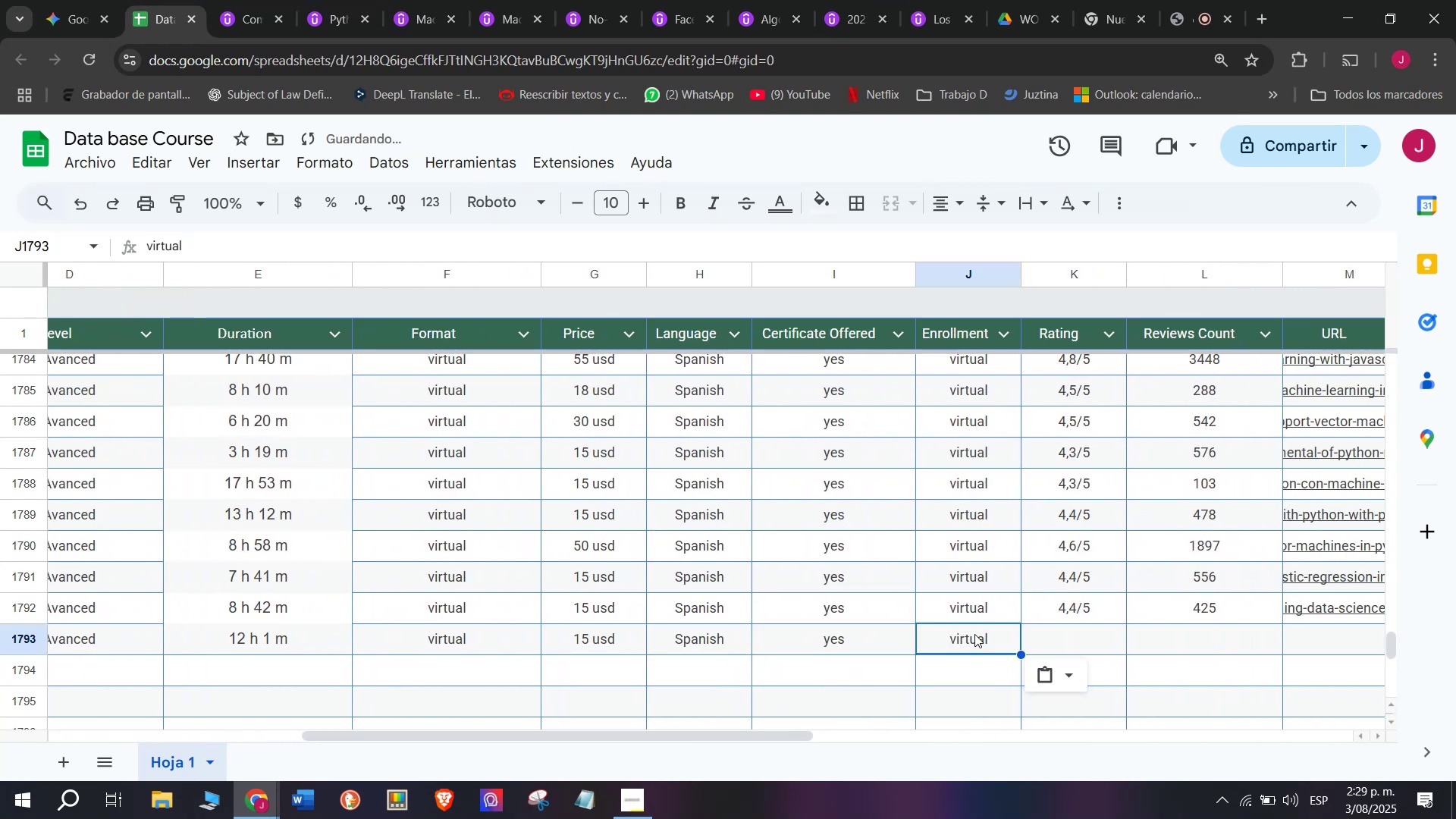 
key(Control+V)
 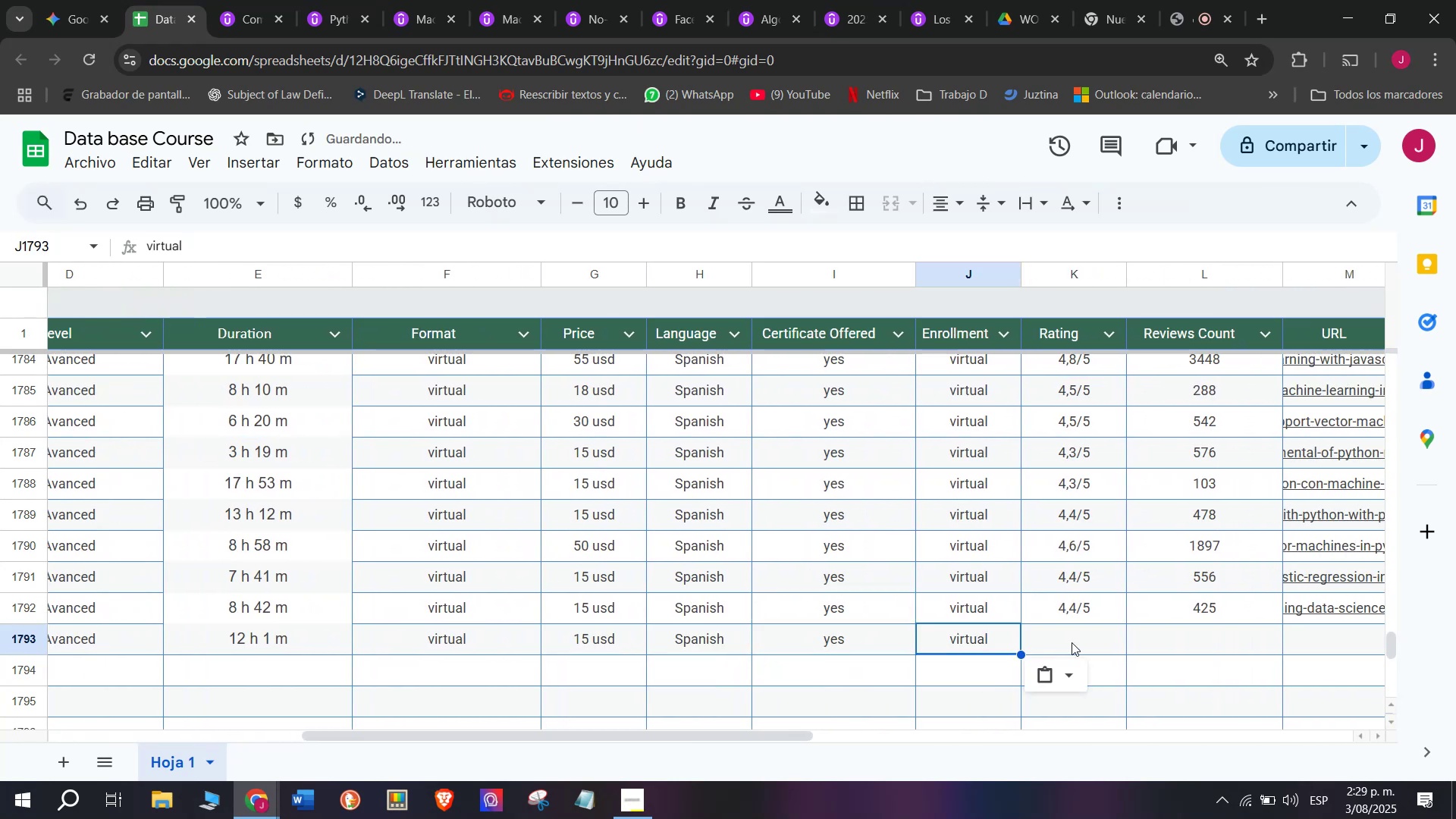 
triple_click([1072, 642])
 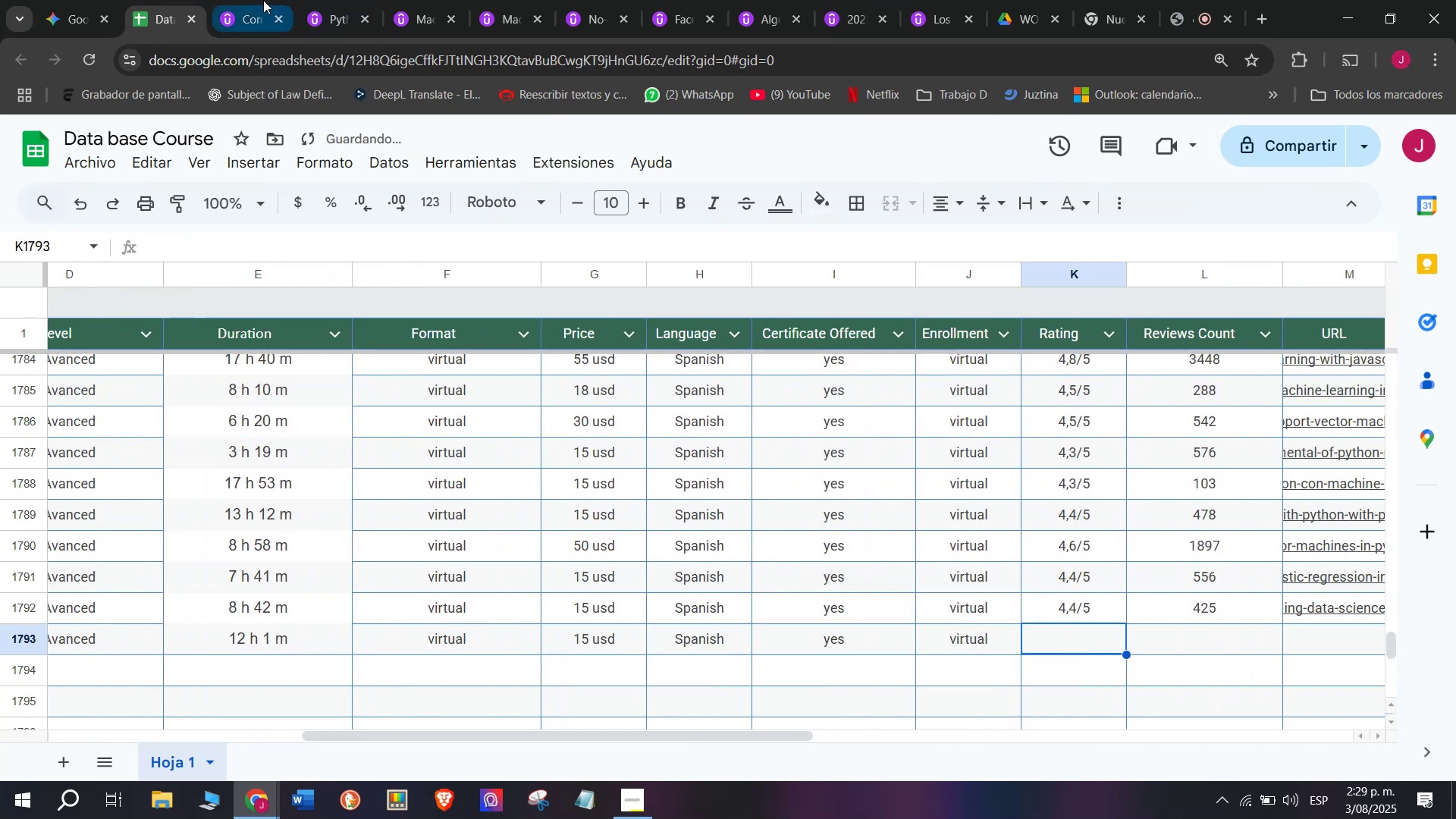 
left_click([259, 0])
 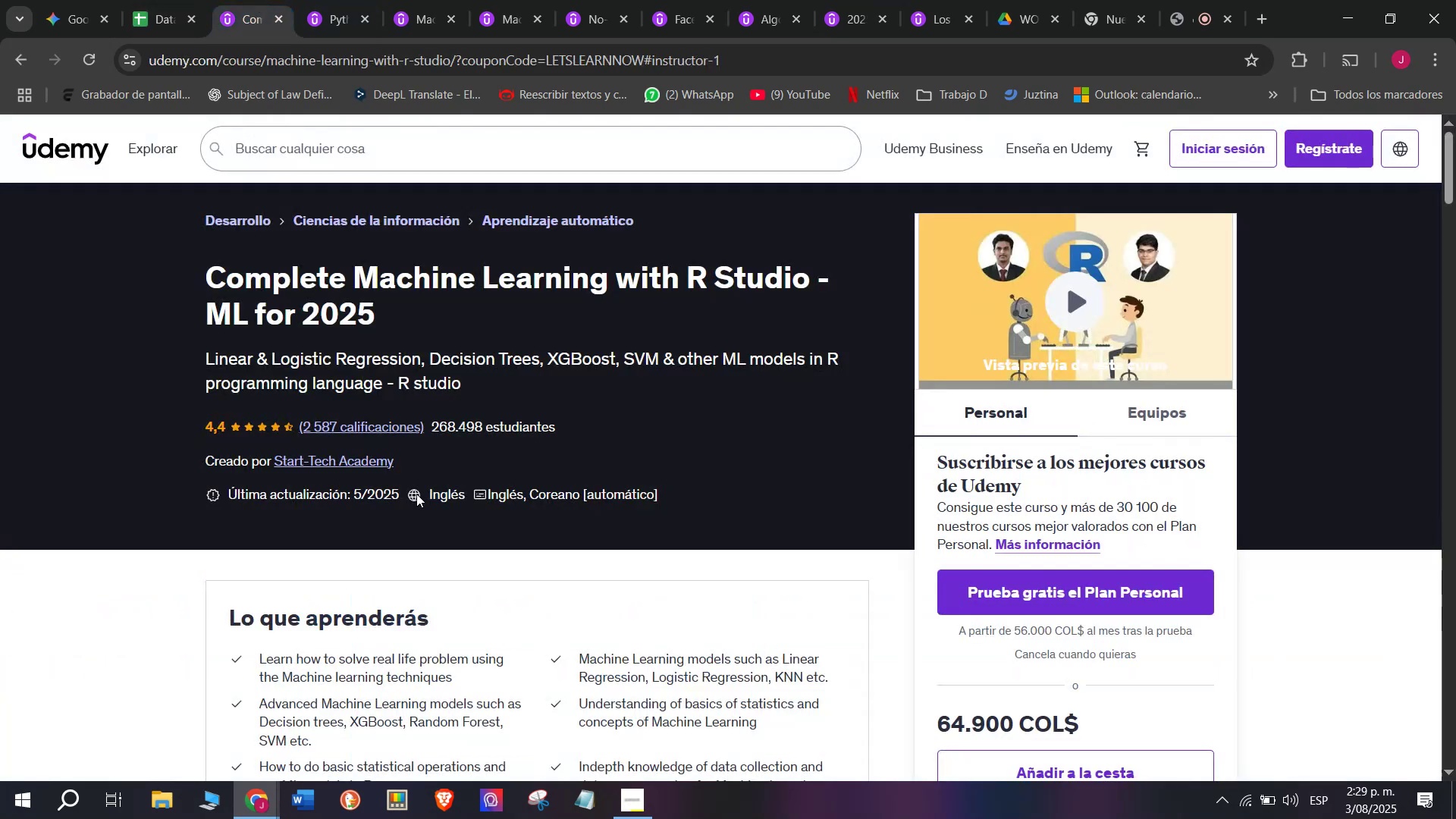 
scroll: coordinate [422, 490], scroll_direction: up, amount: 2.0
 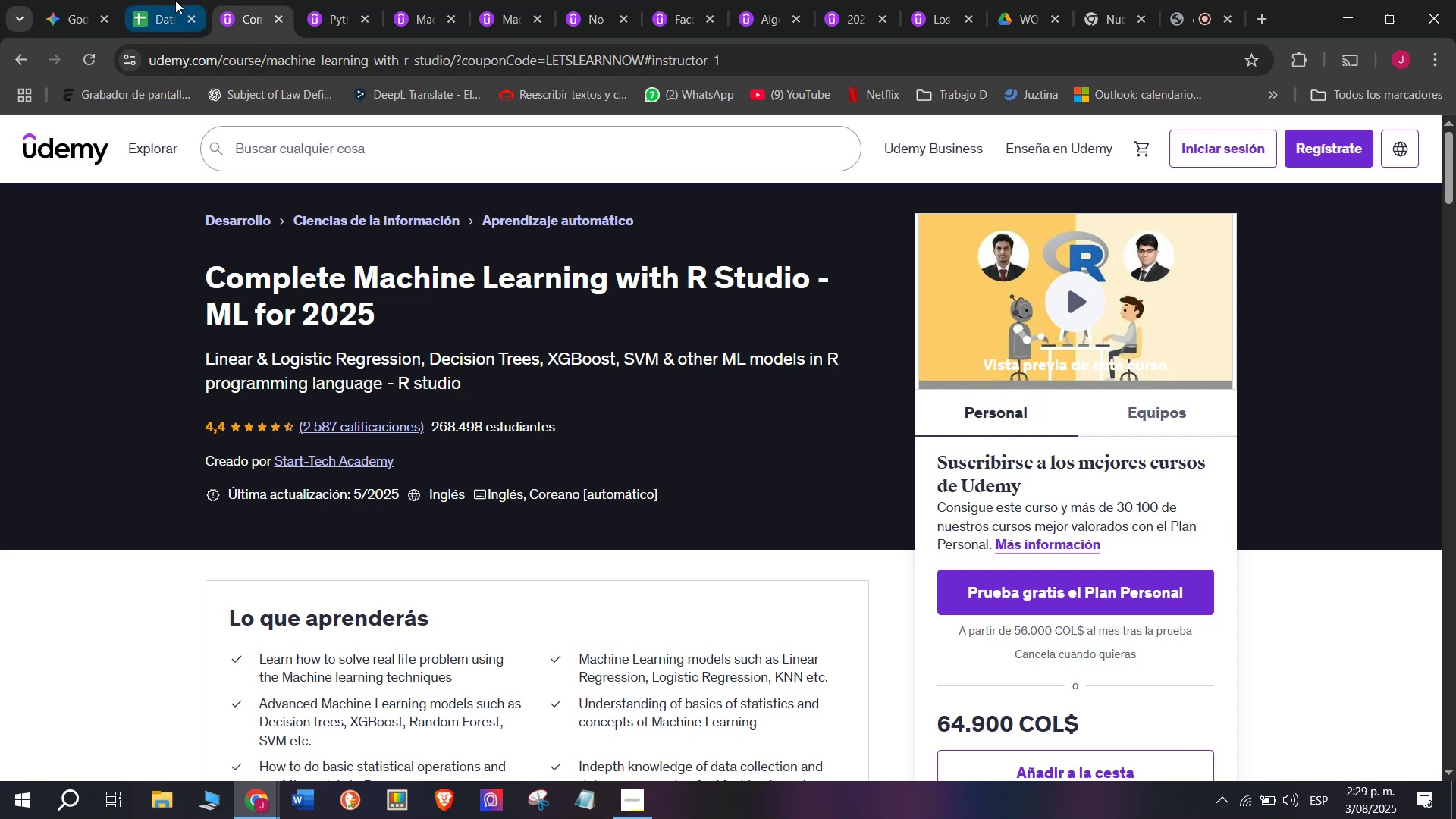 
left_click([179, 0])
 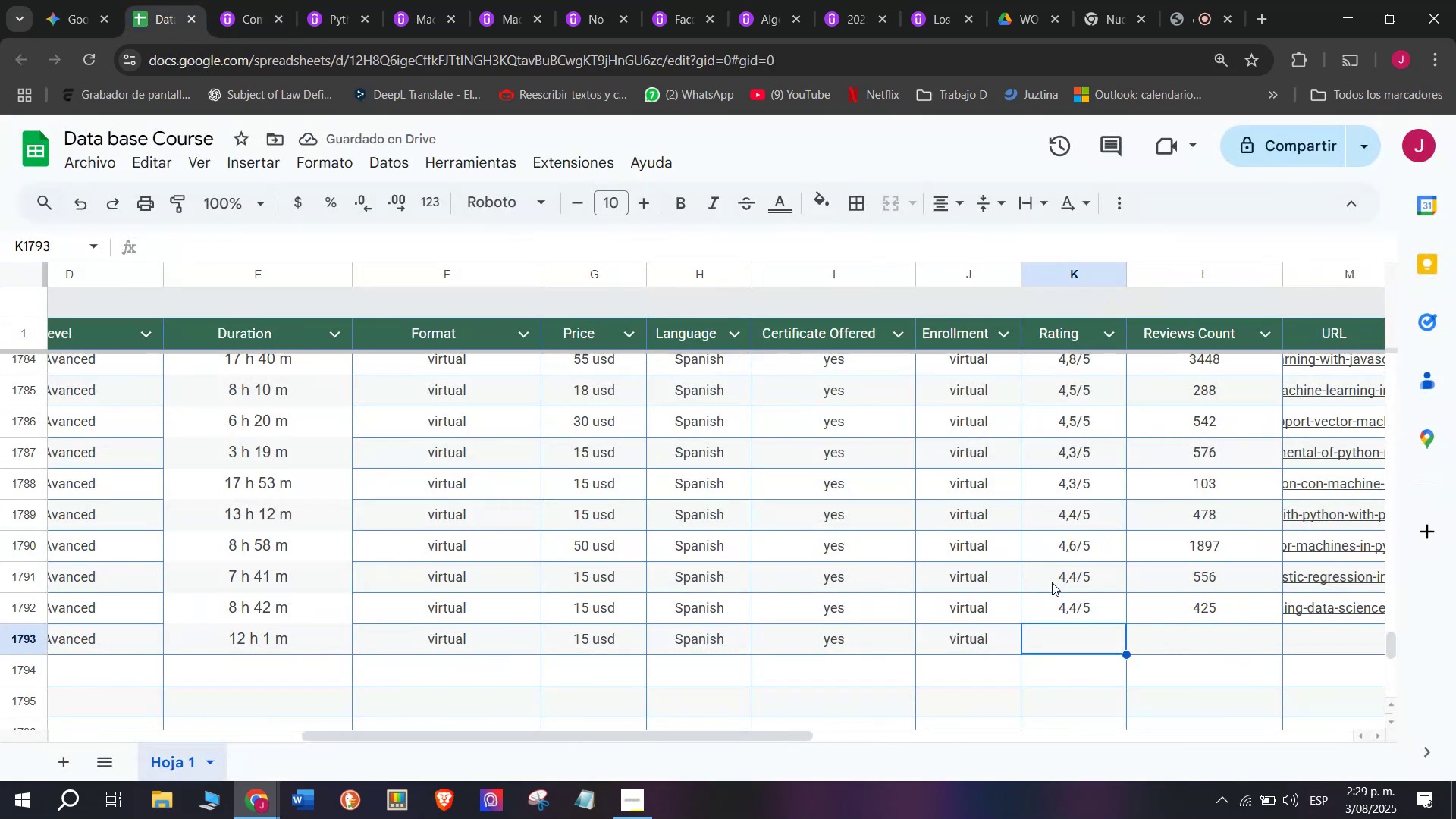 
left_click([1065, 599])
 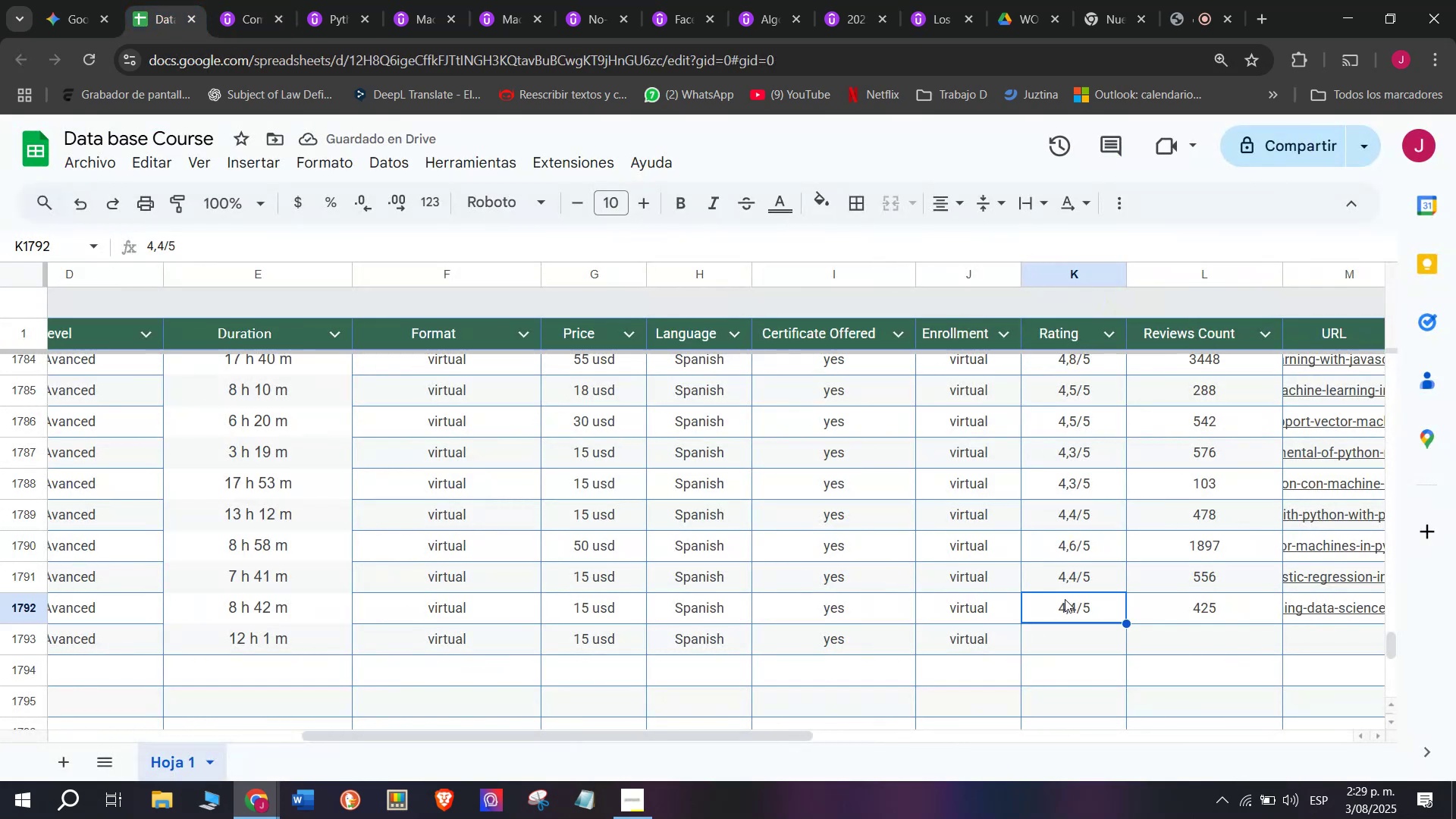 
key(Break)
 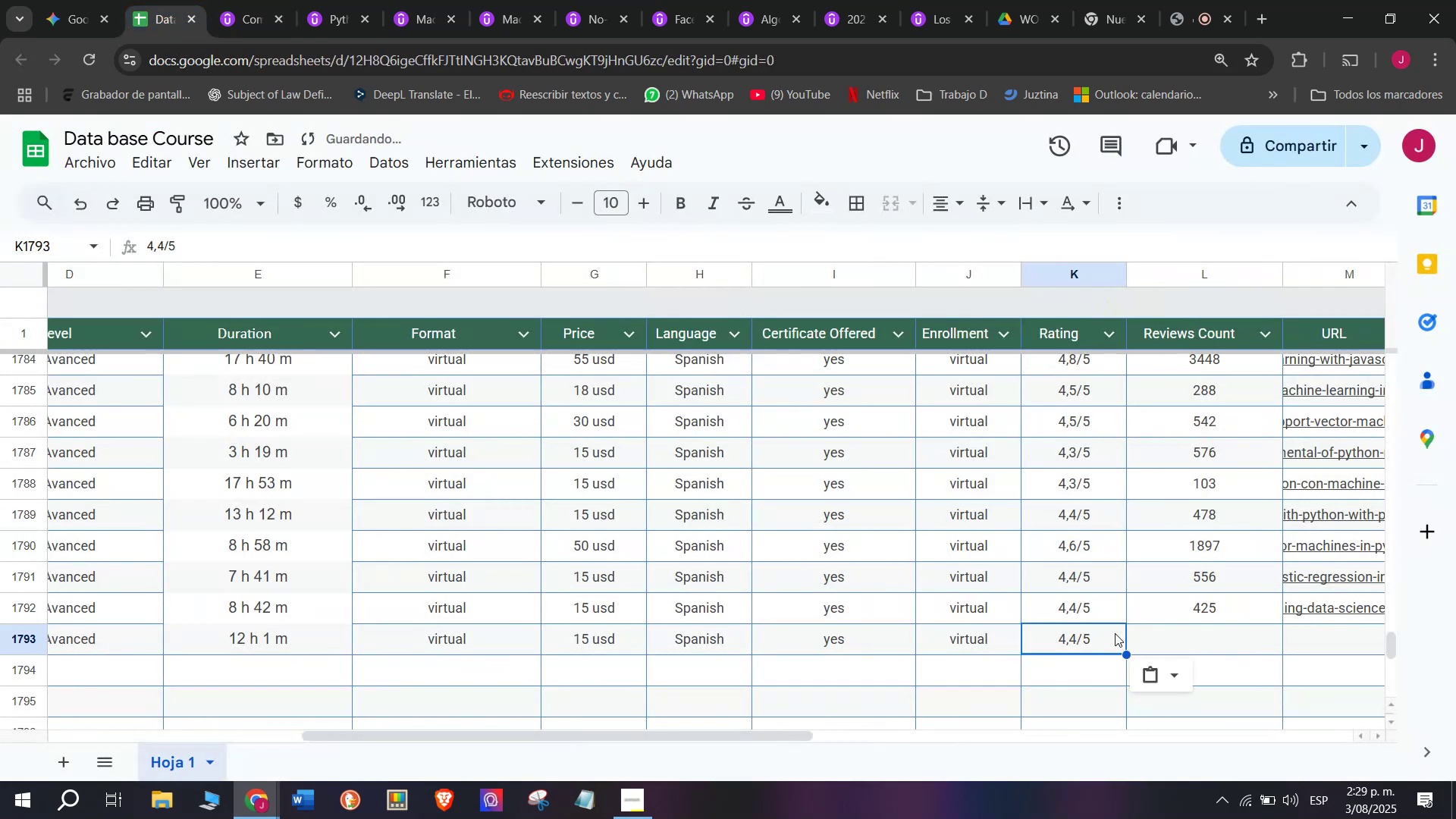 
key(Control+ControlLeft)
 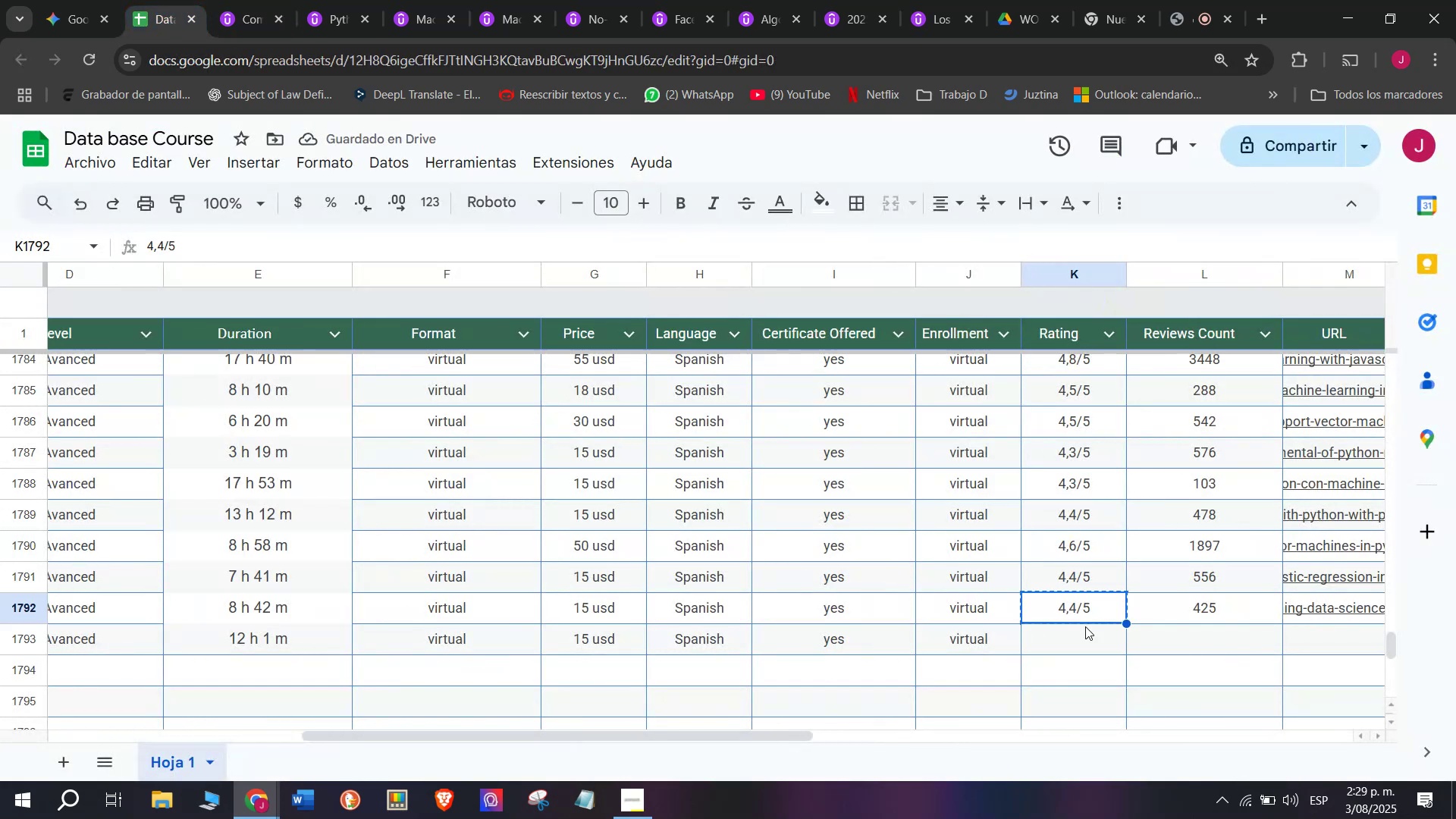 
key(Control+C)
 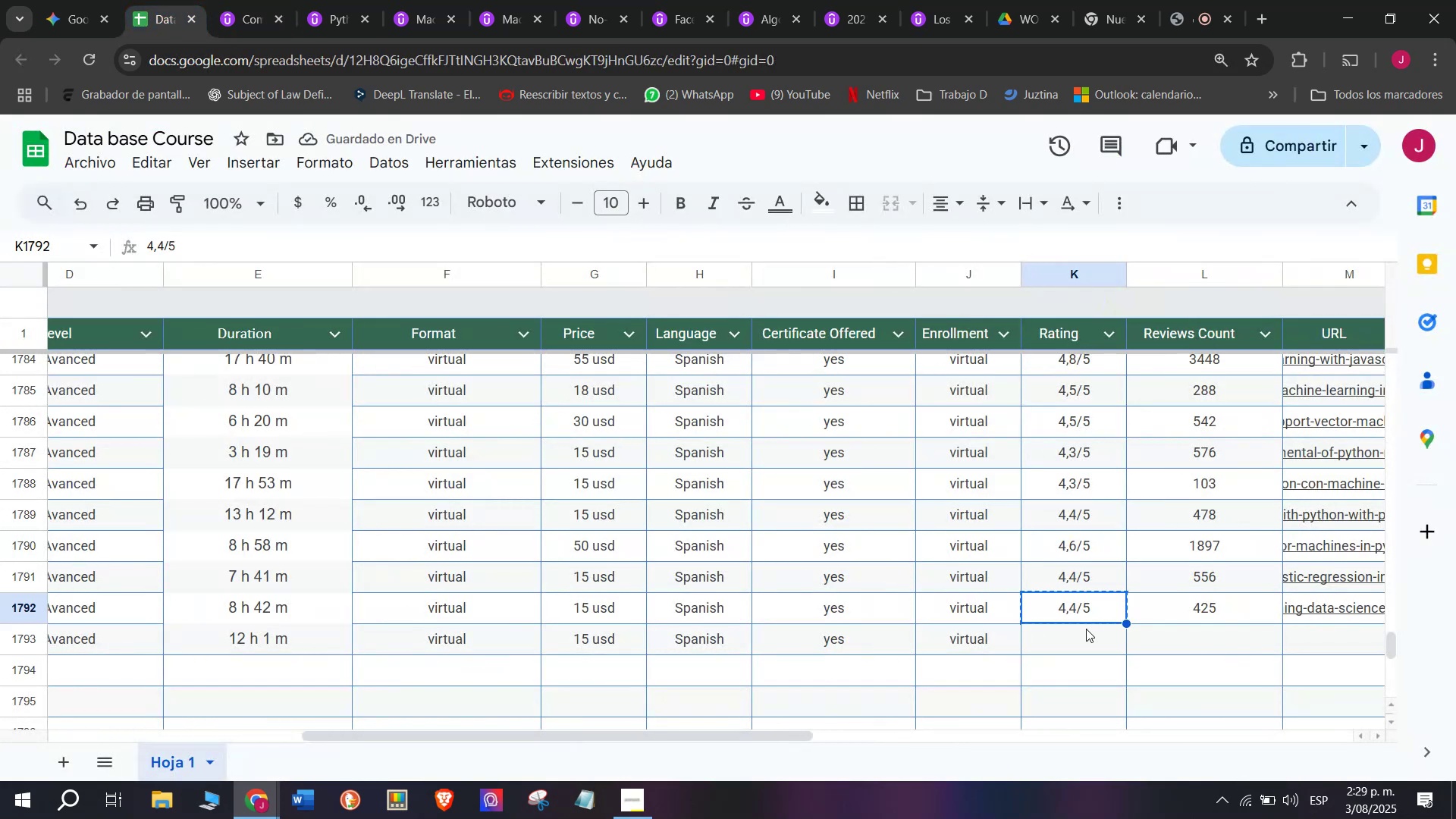 
double_click([1086, 629])
 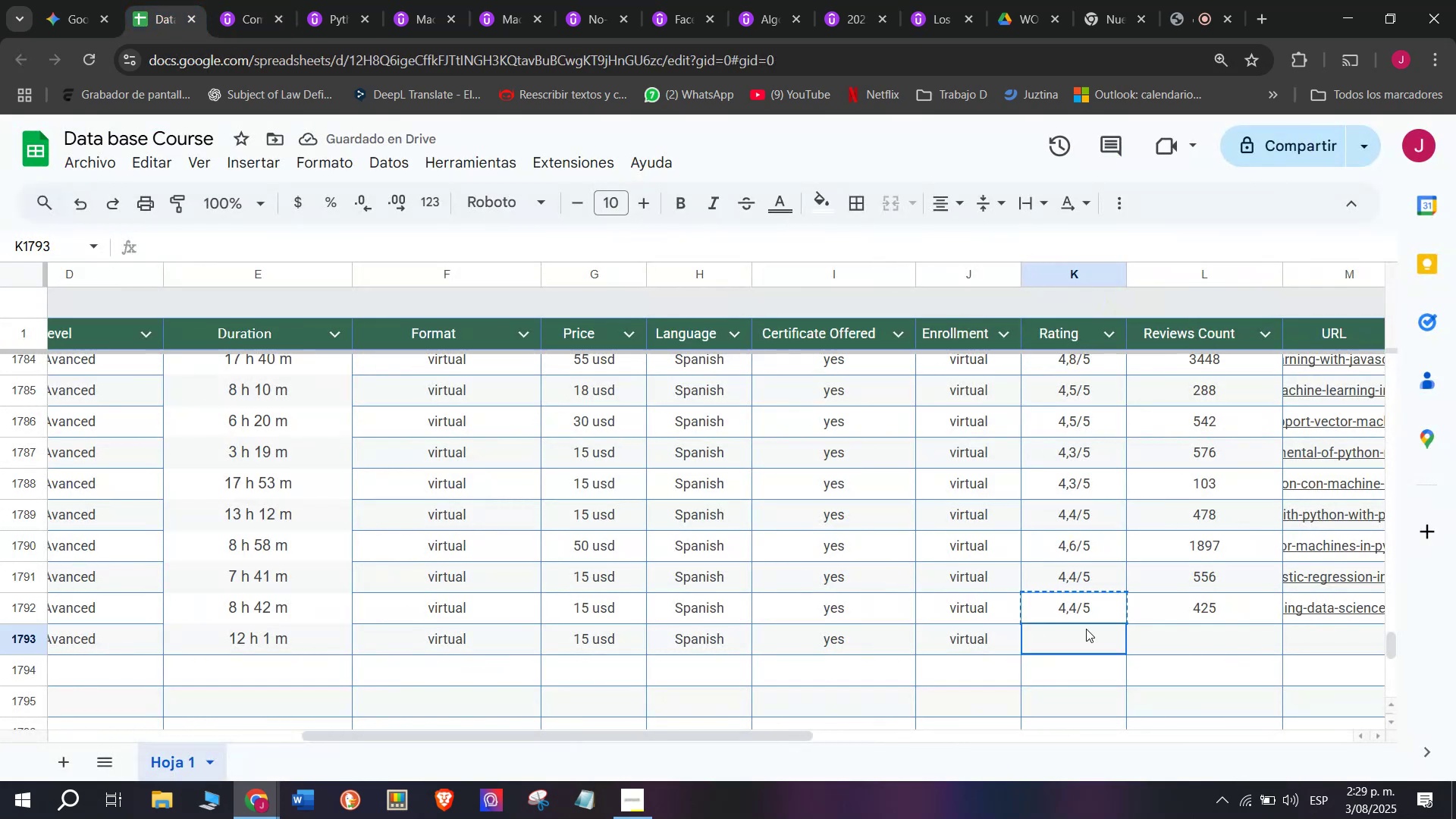 
key(Z)
 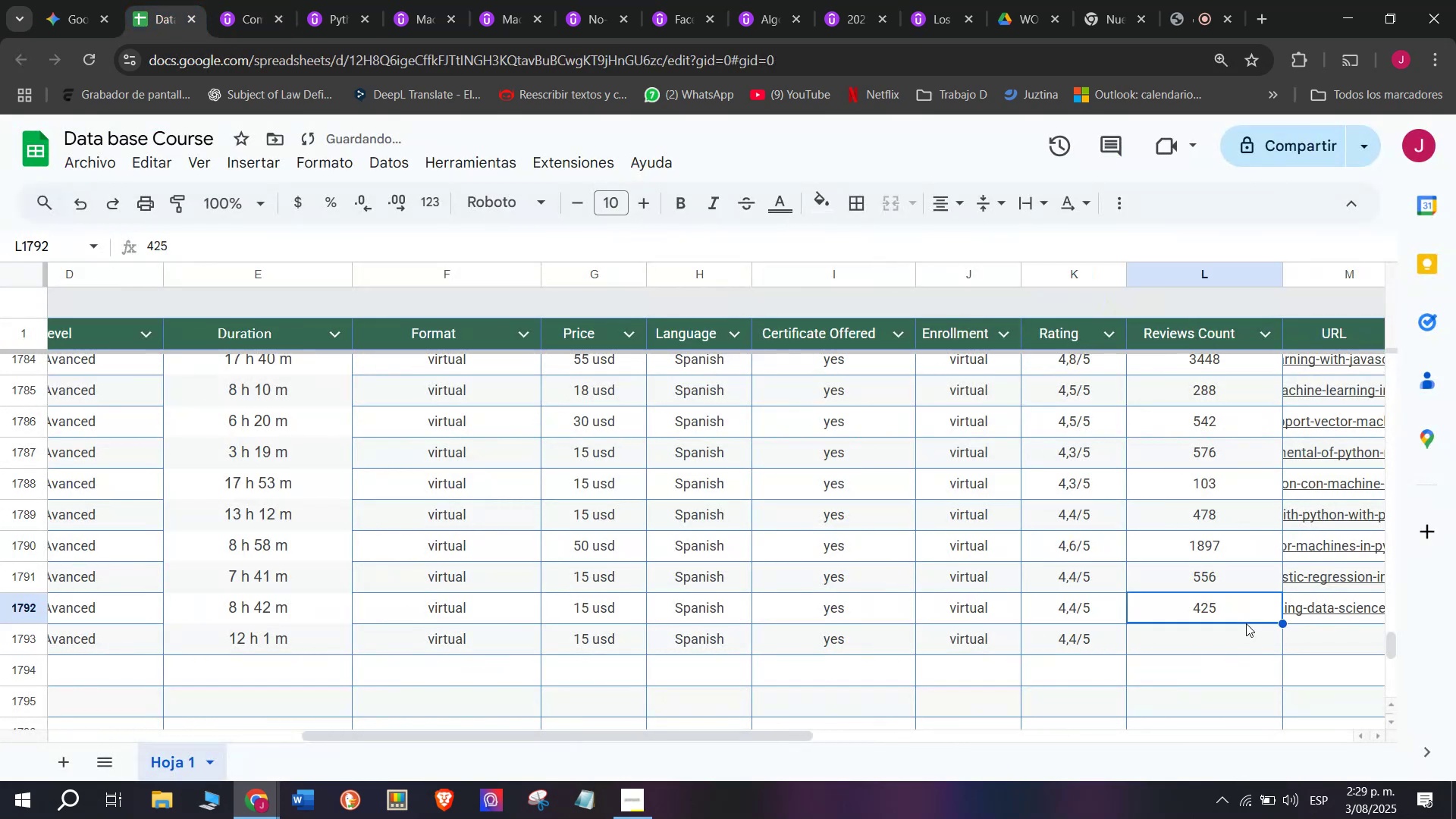 
key(Control+ControlLeft)
 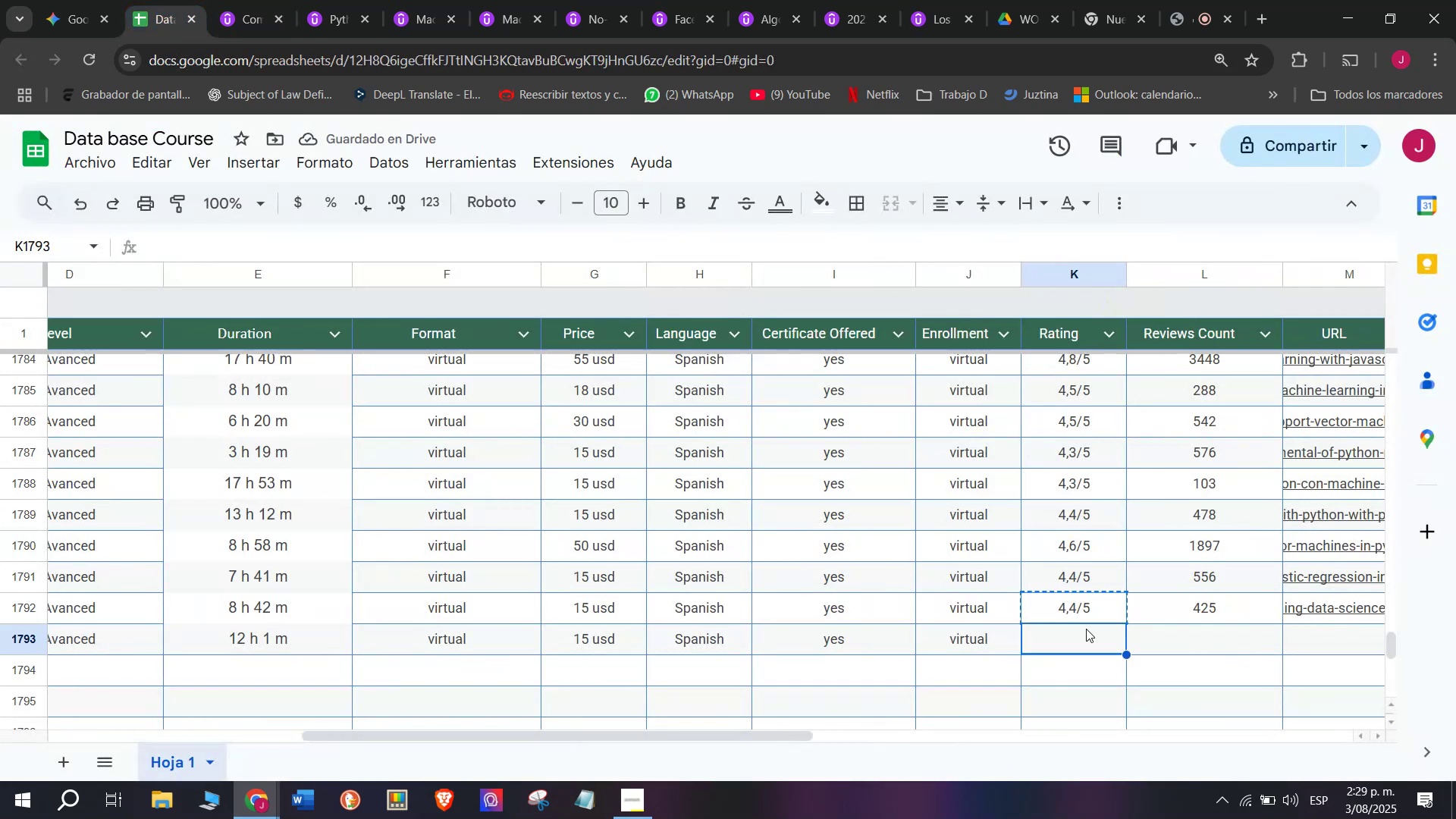 
key(Control+V)
 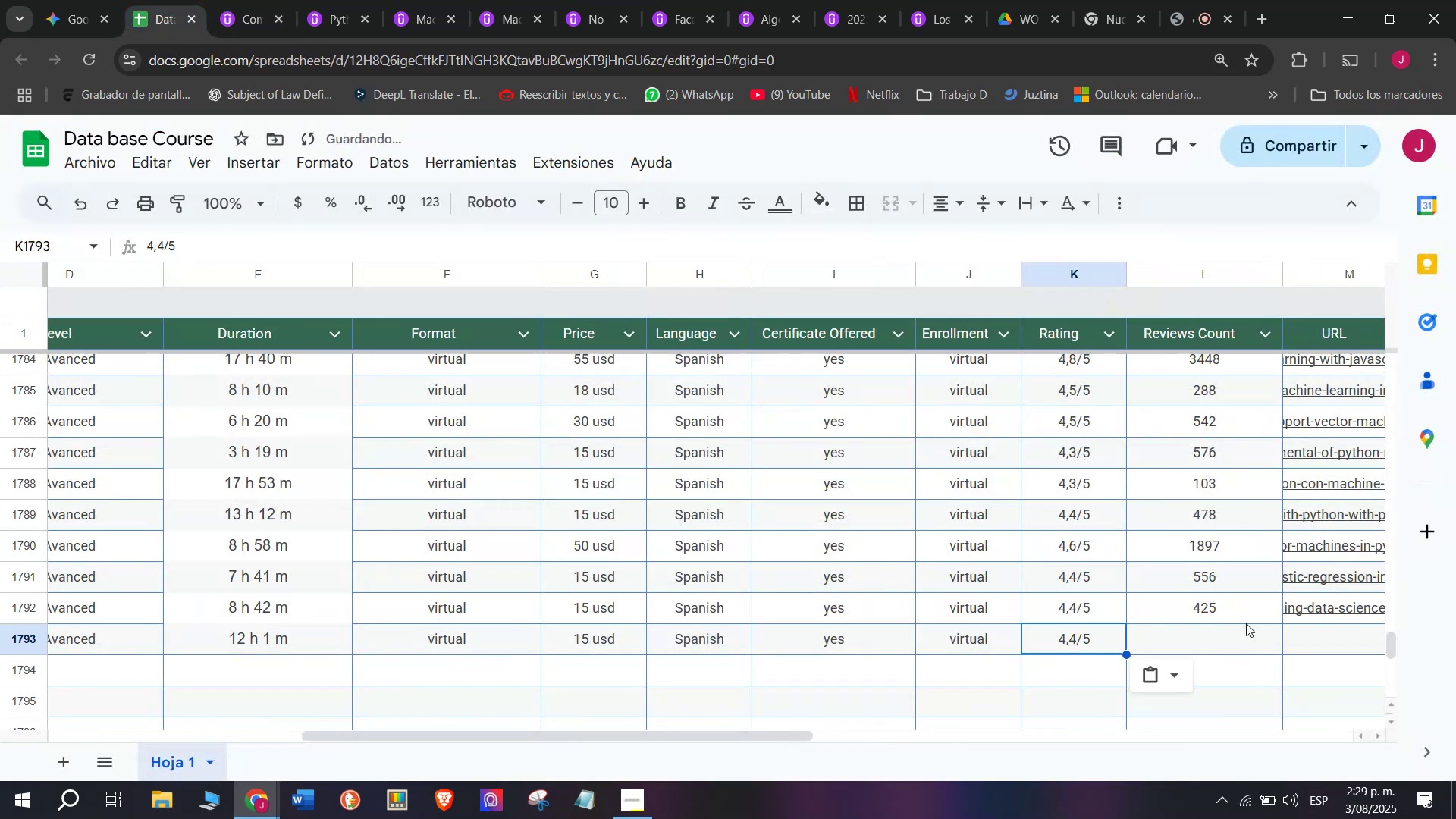 
triple_click([1246, 623])
 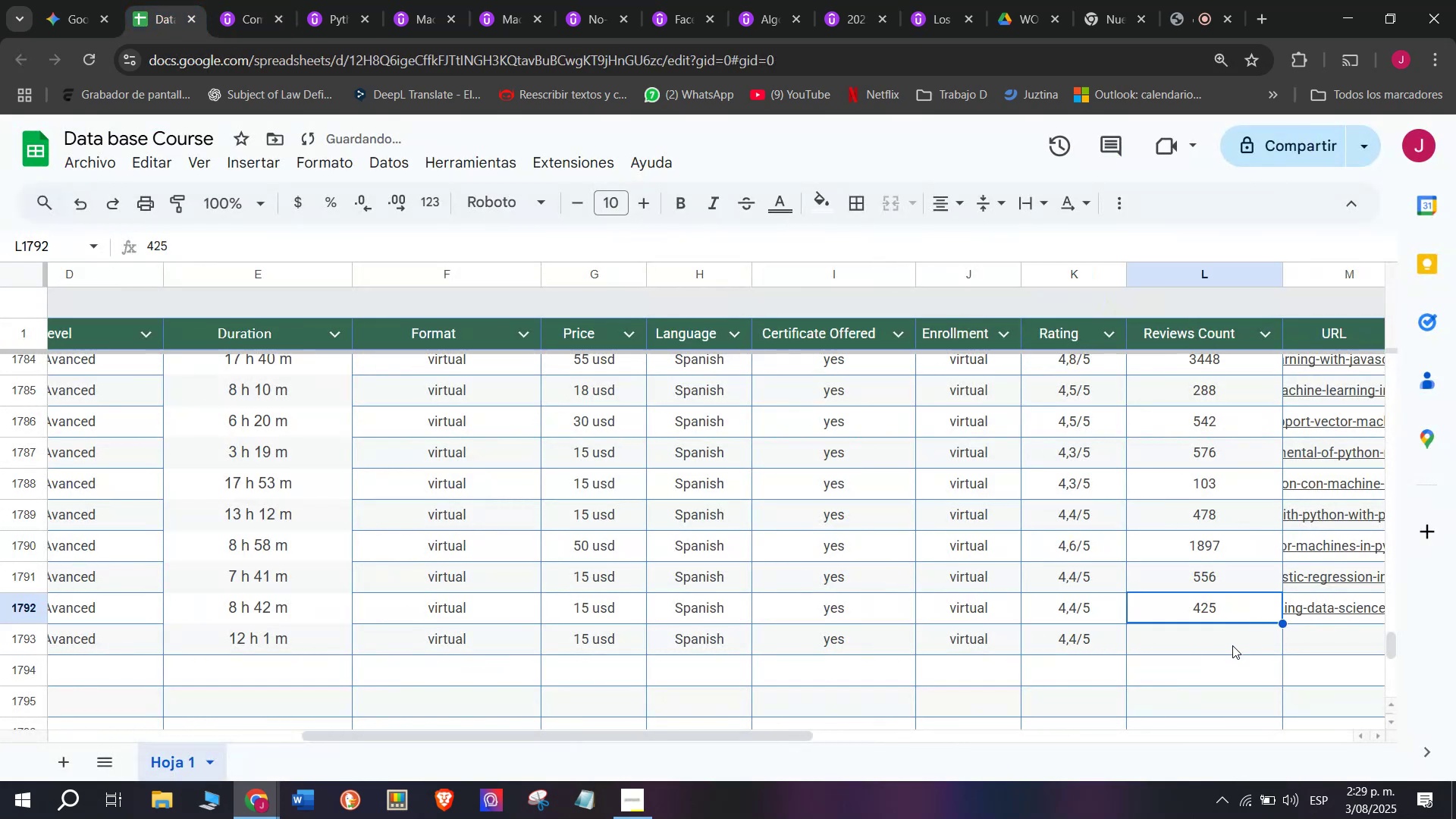 
triple_click([1232, 645])
 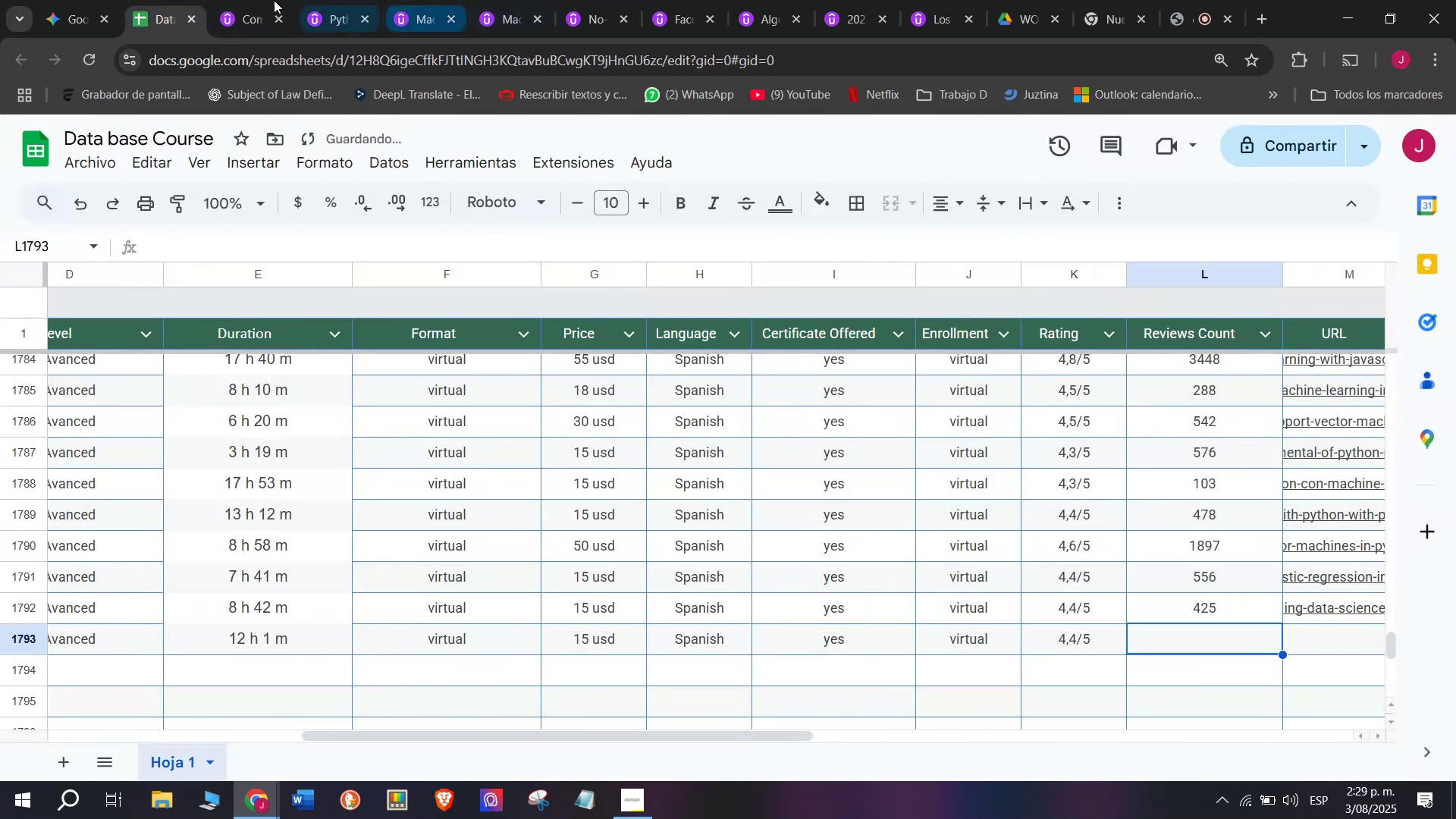 
left_click([218, 0])
 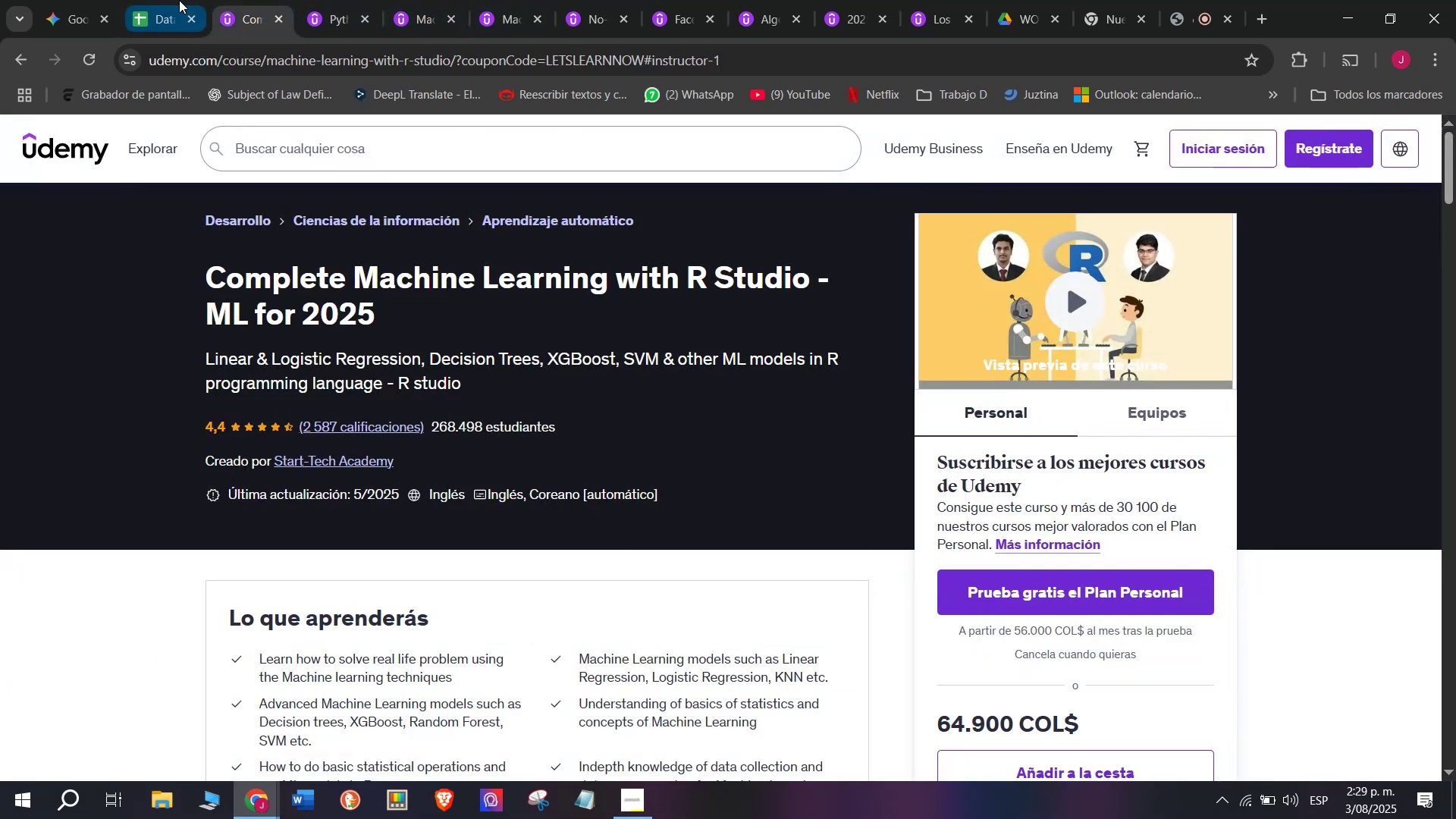 
left_click([179, 0])
 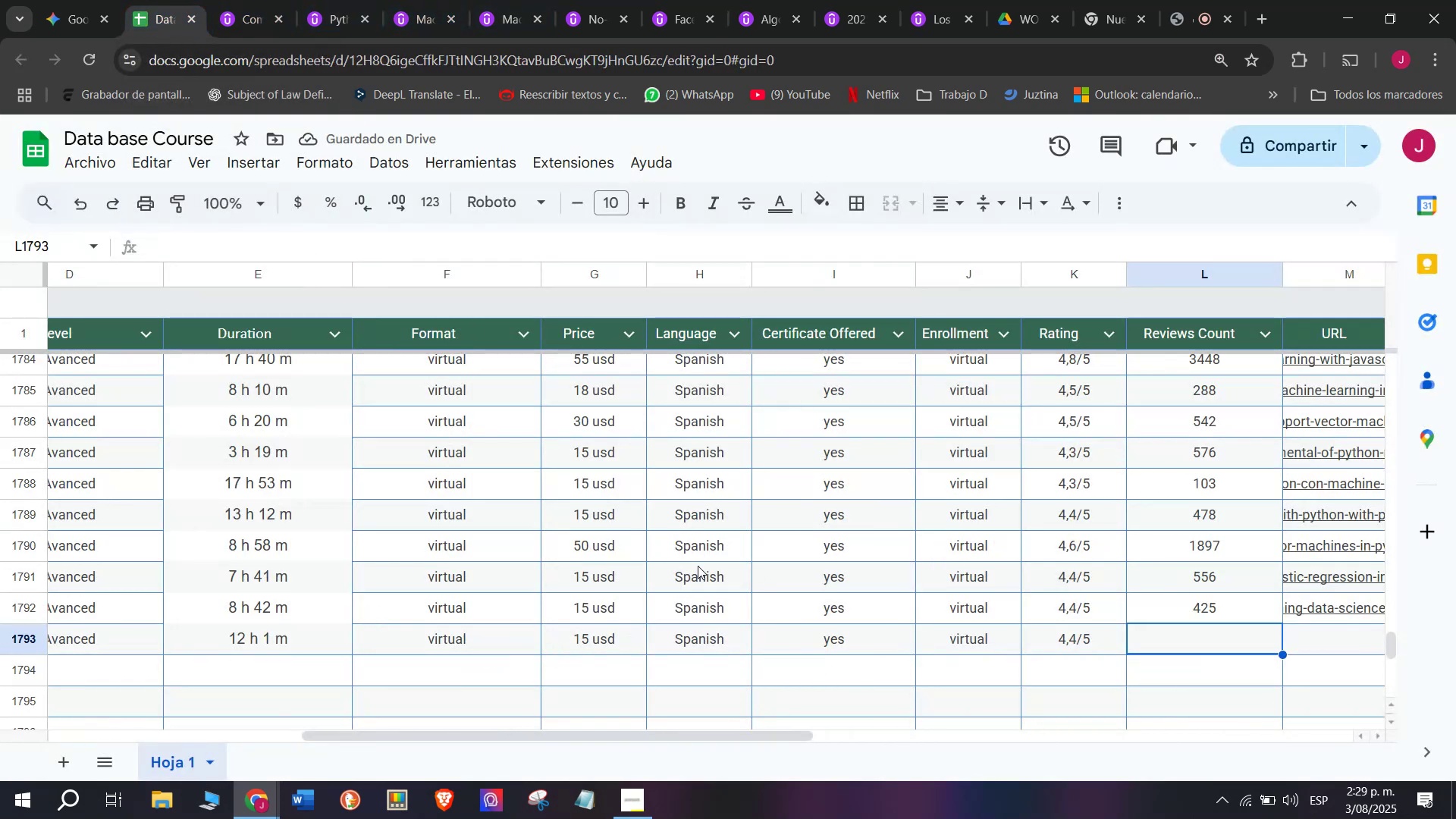 
type(2587)
 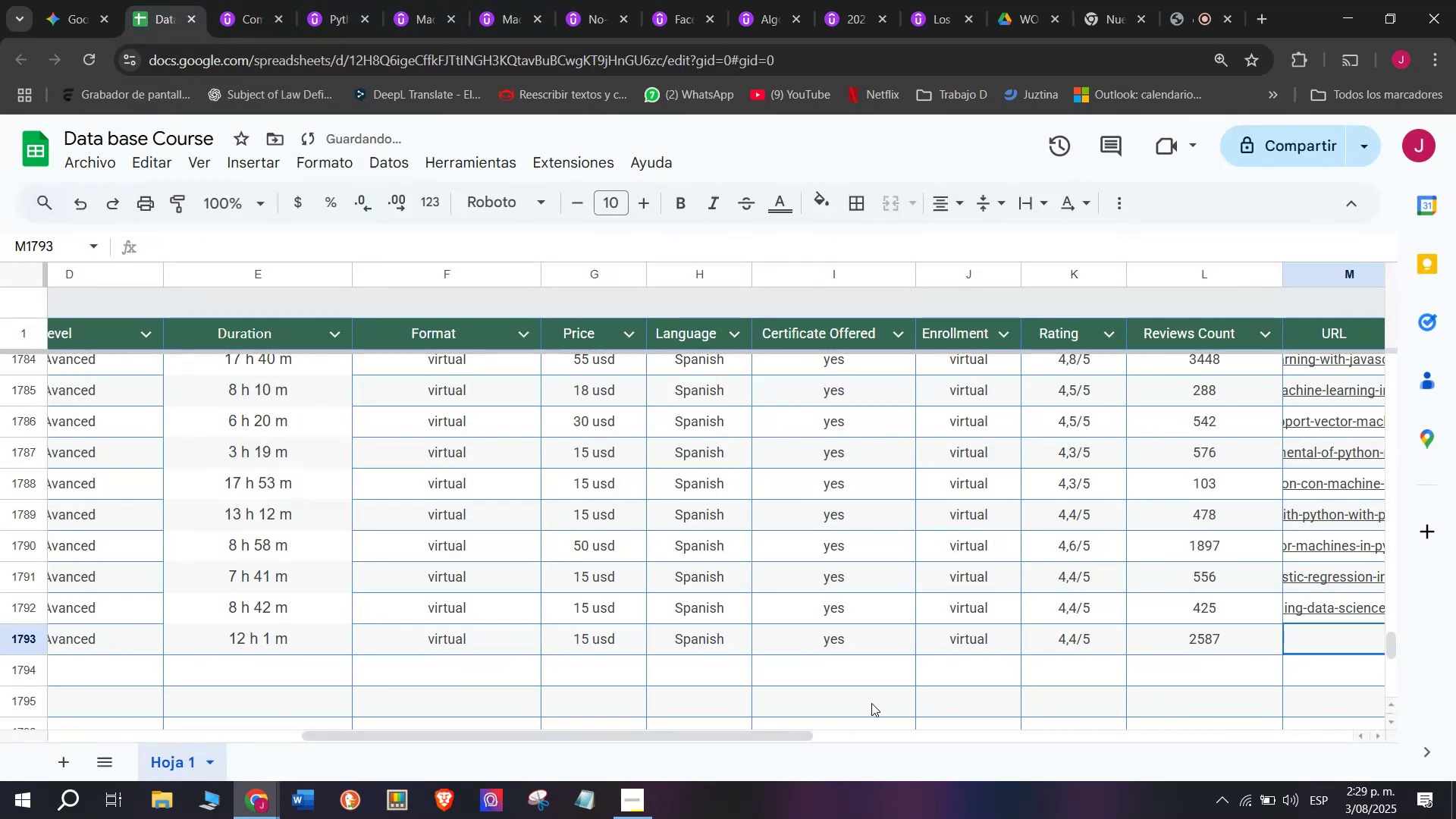 
left_click_drag(start_coordinate=[663, 731], to_coordinate=[859, 752])
 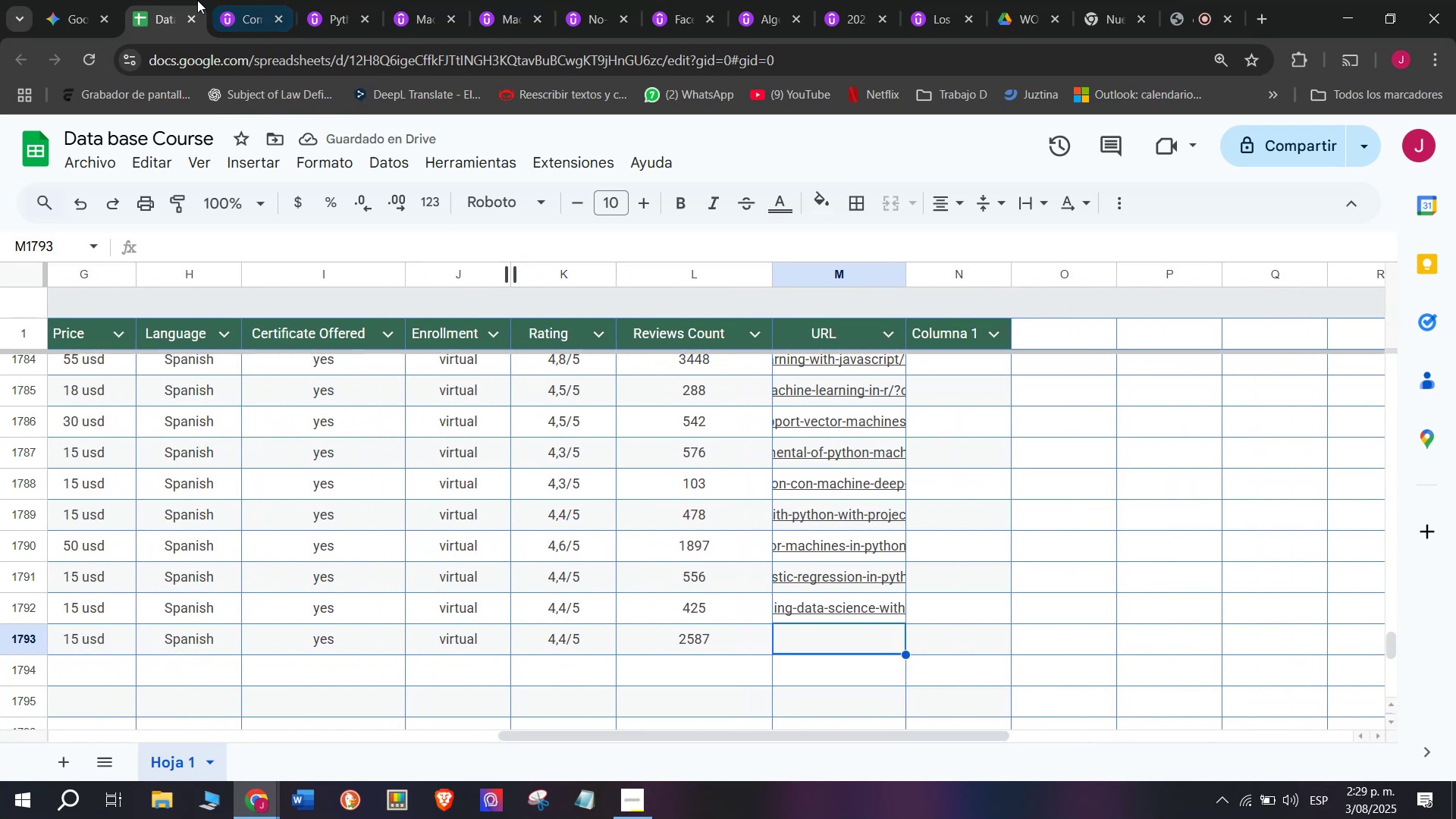 
left_click([262, 0])
 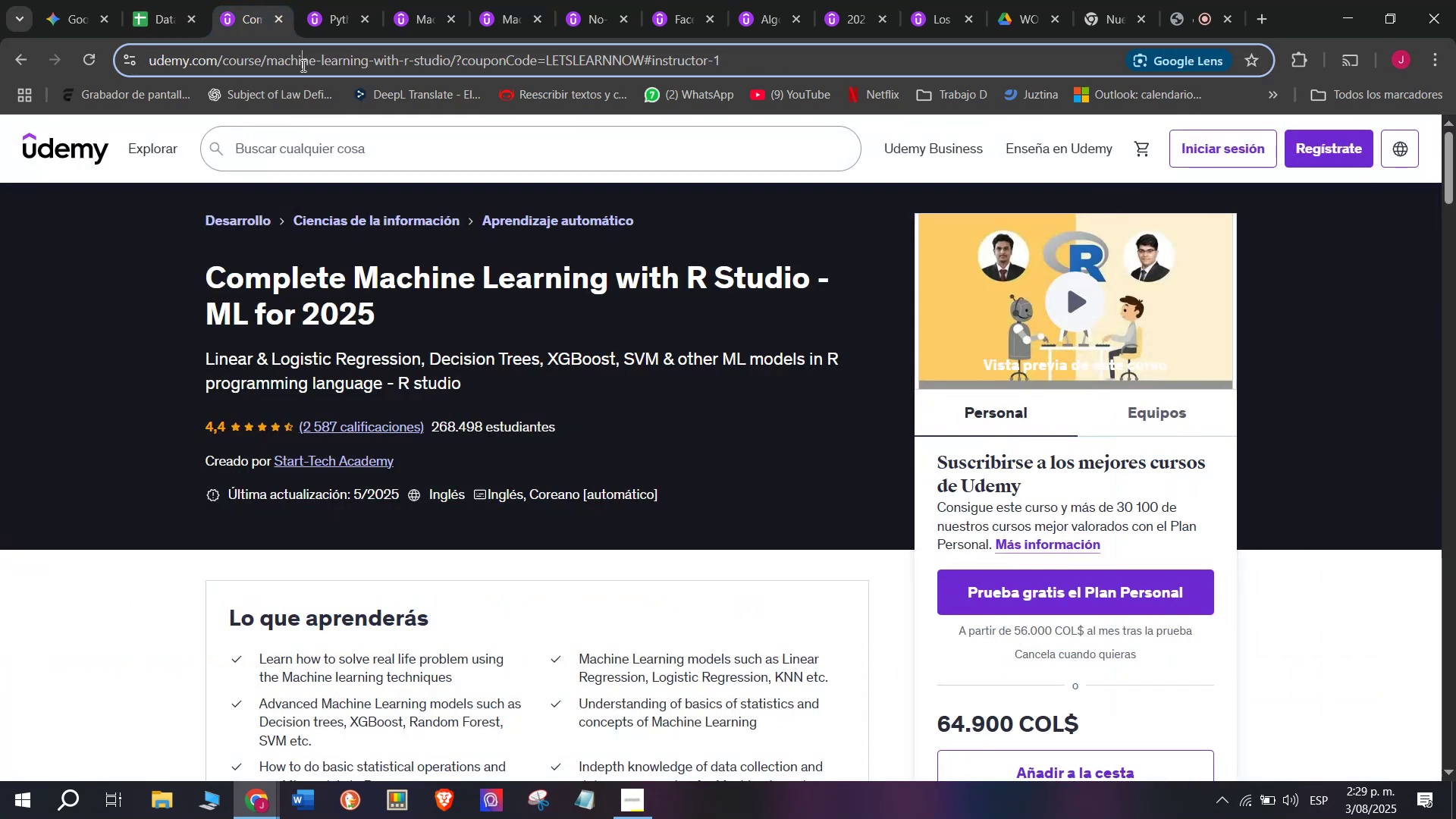 
triple_click([302, 65])
 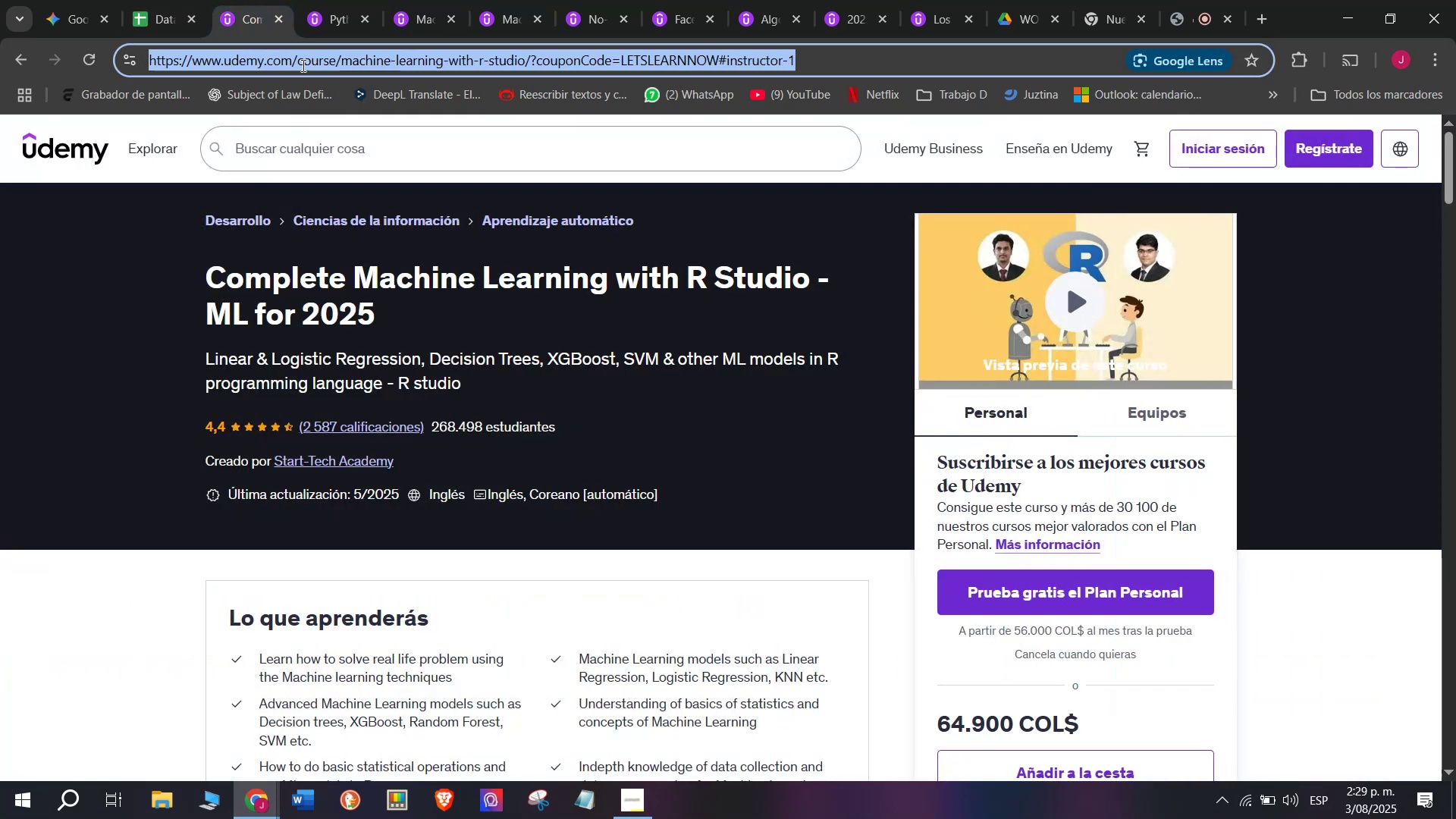 
triple_click([302, 65])
 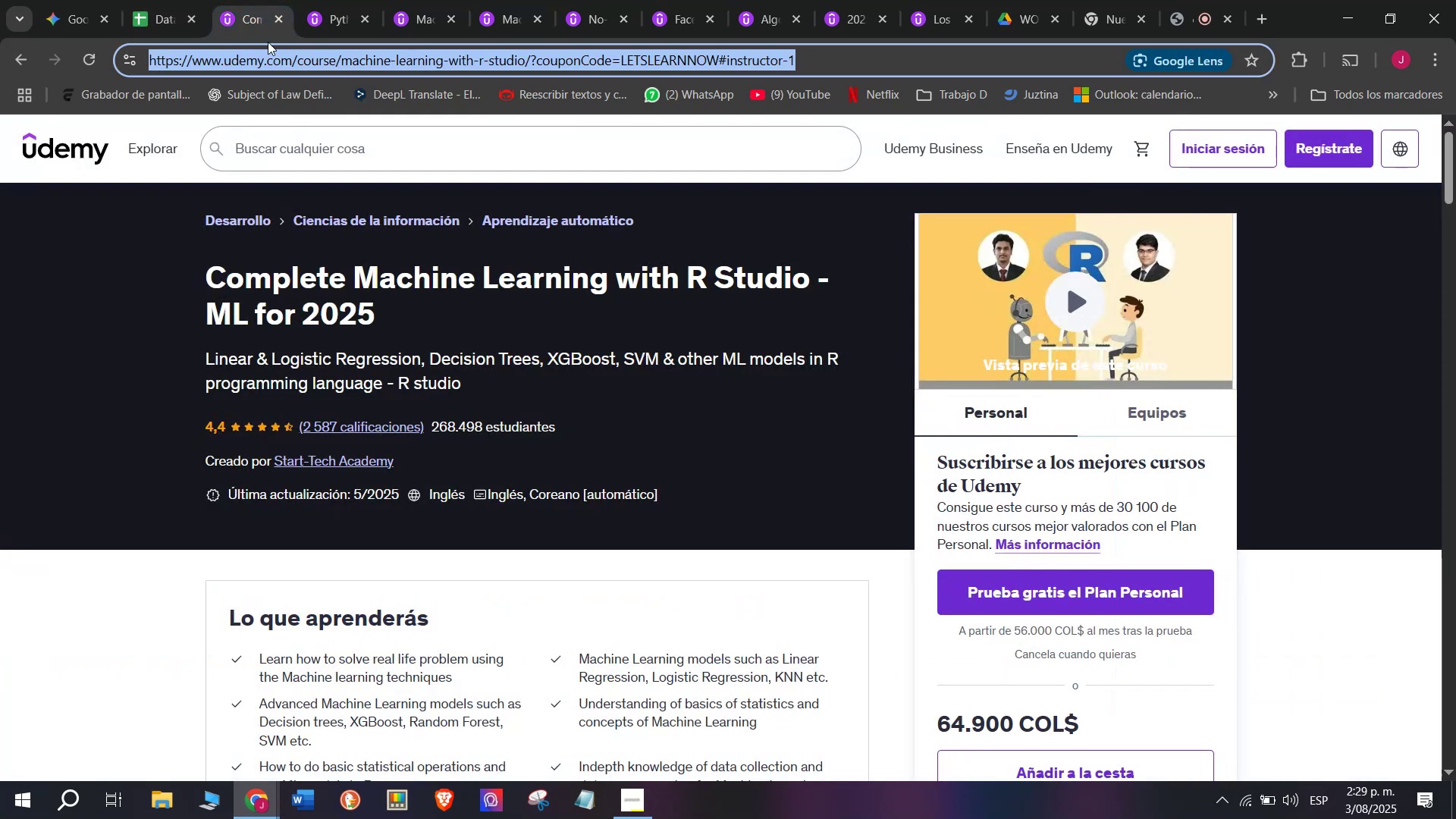 
key(Break)
 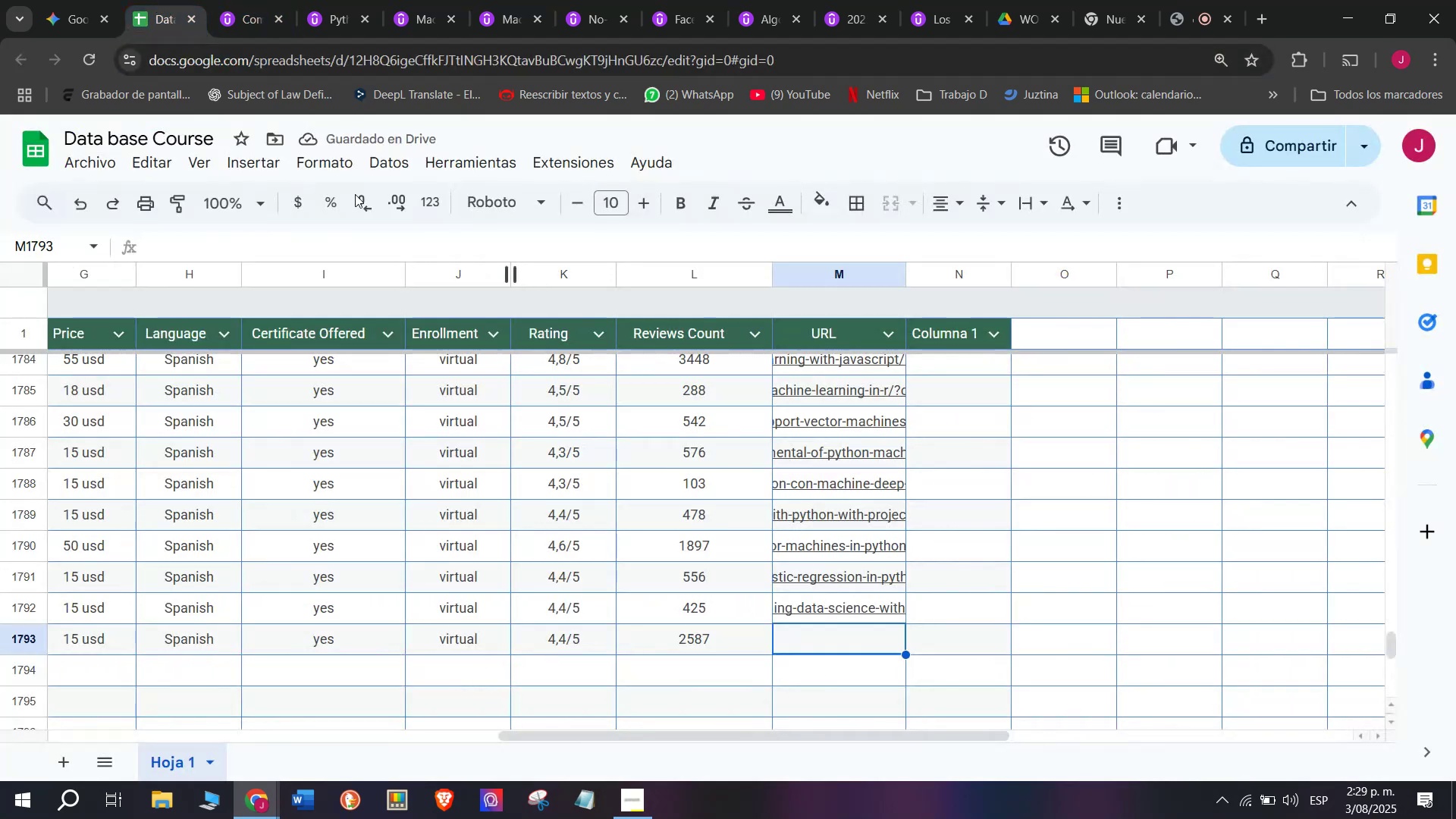 
key(Control+ControlLeft)
 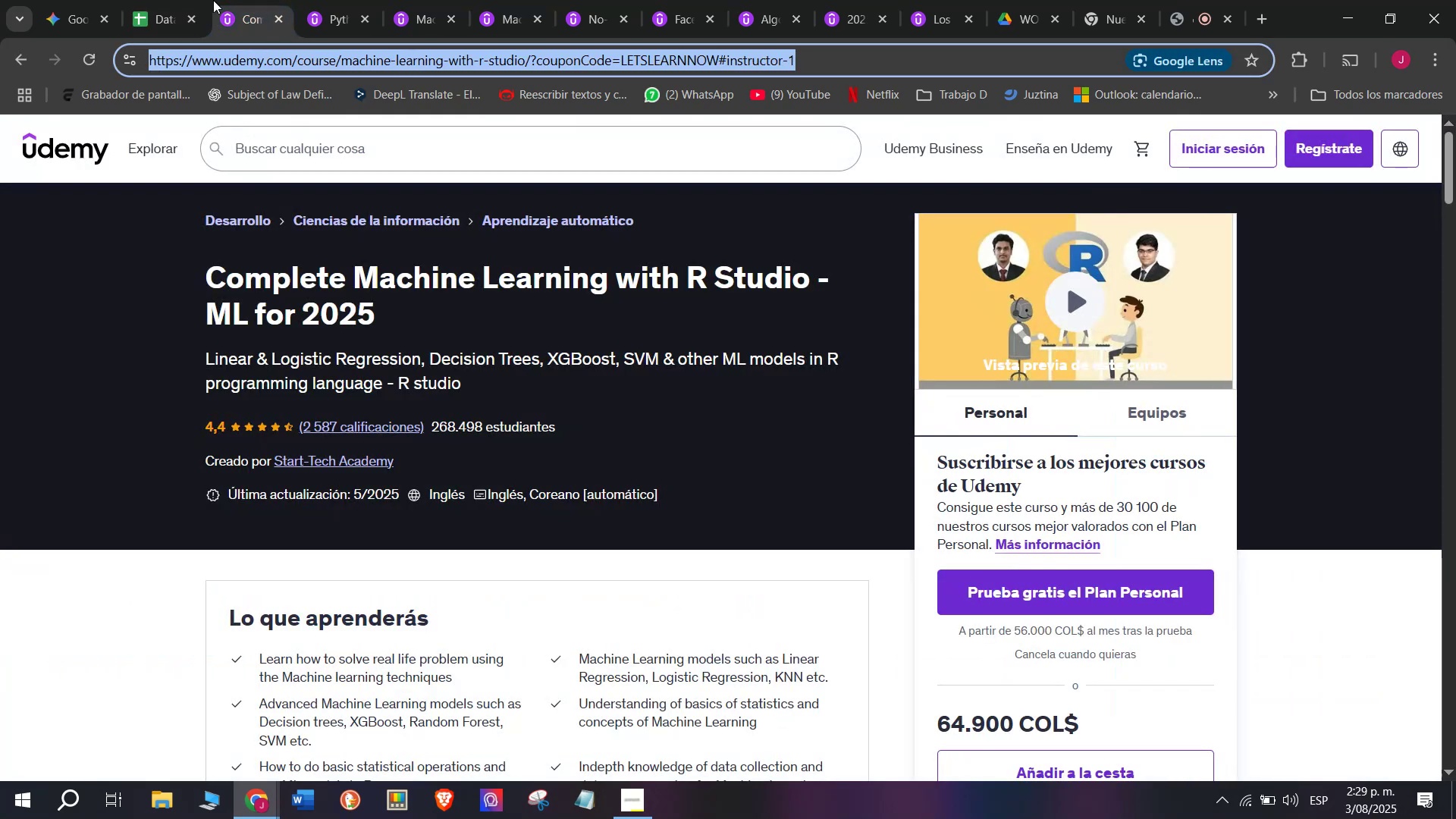 
key(Control+C)
 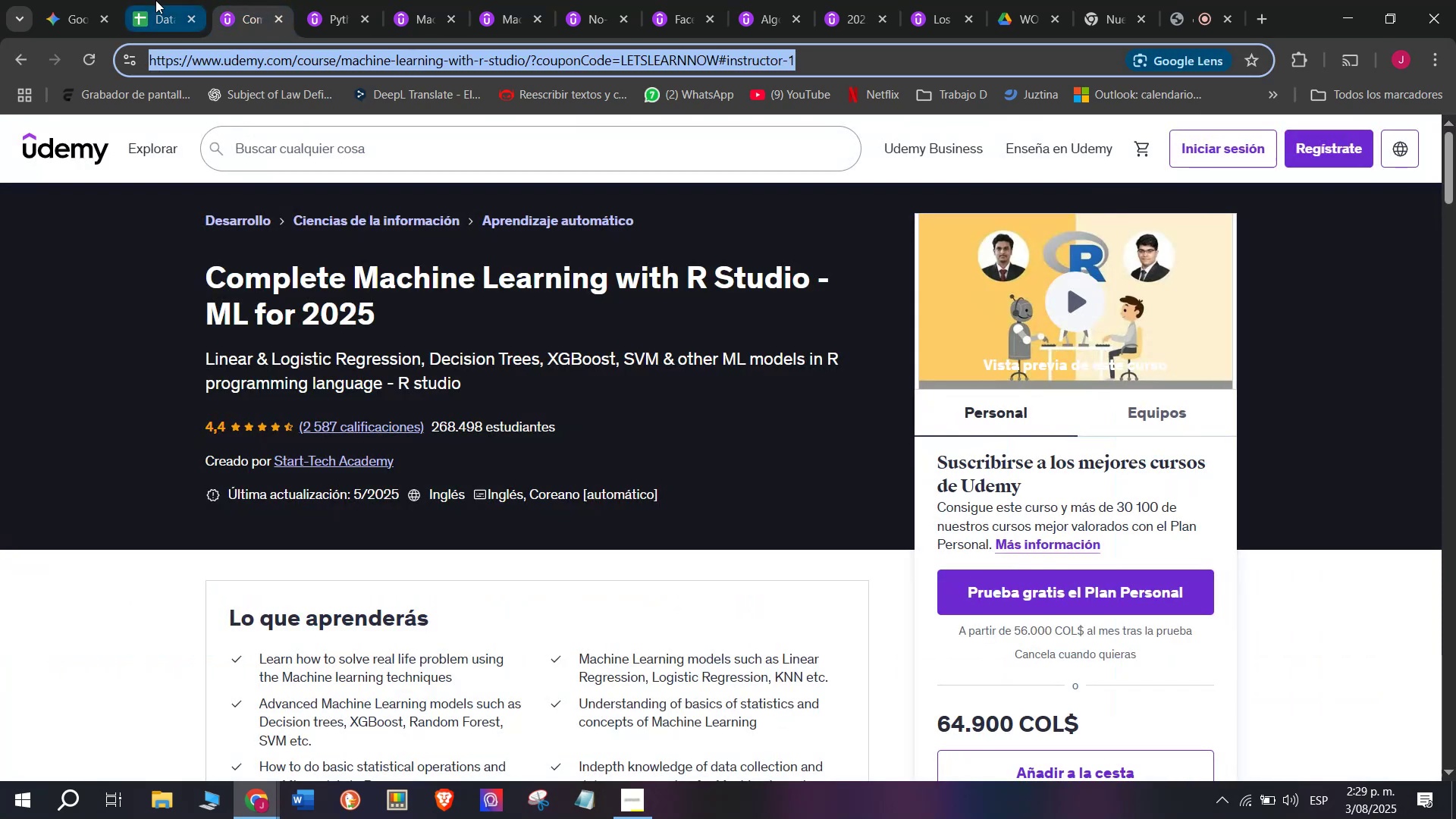 
triple_click([155, 0])
 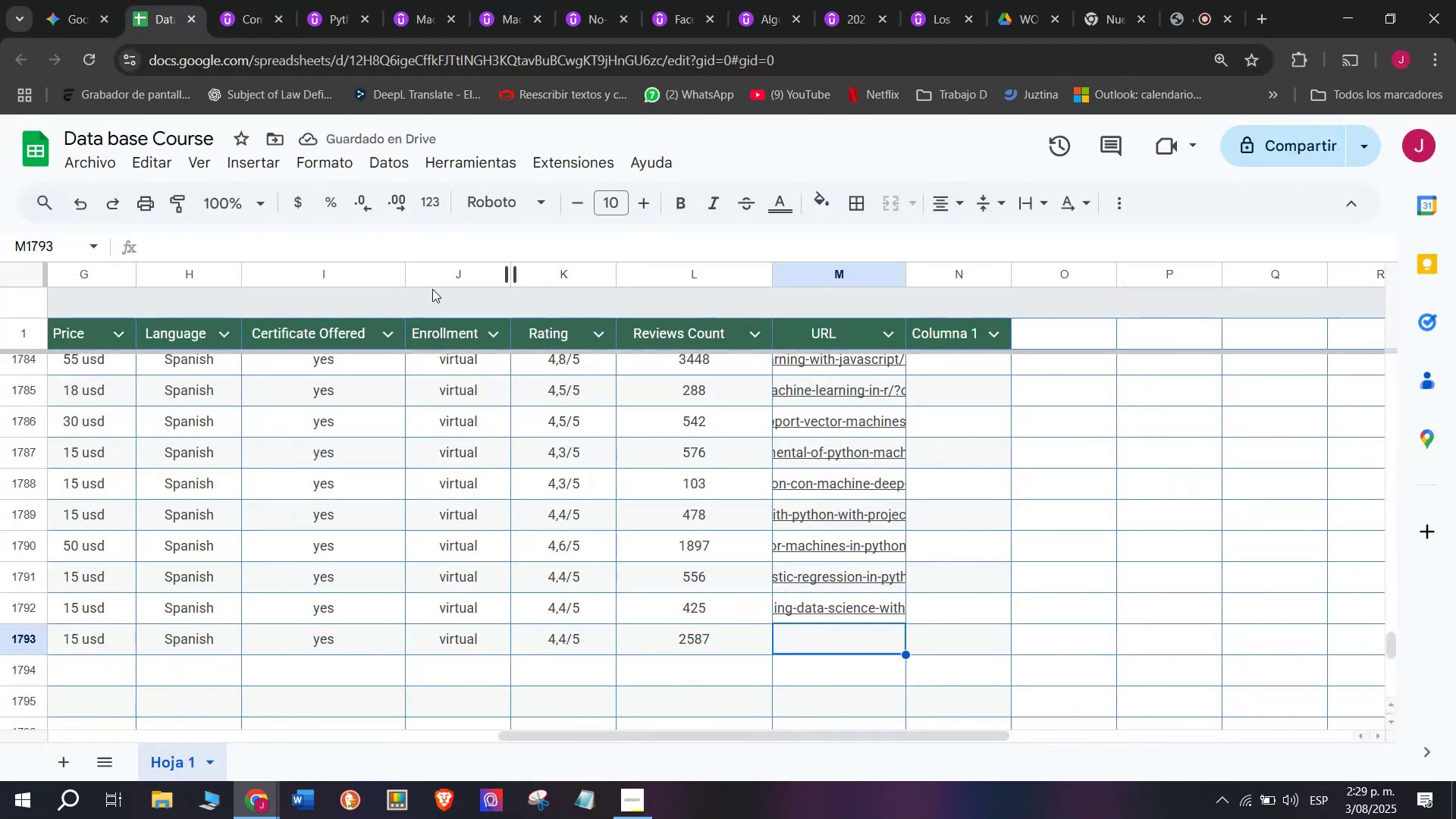 
key(Control+ControlLeft)
 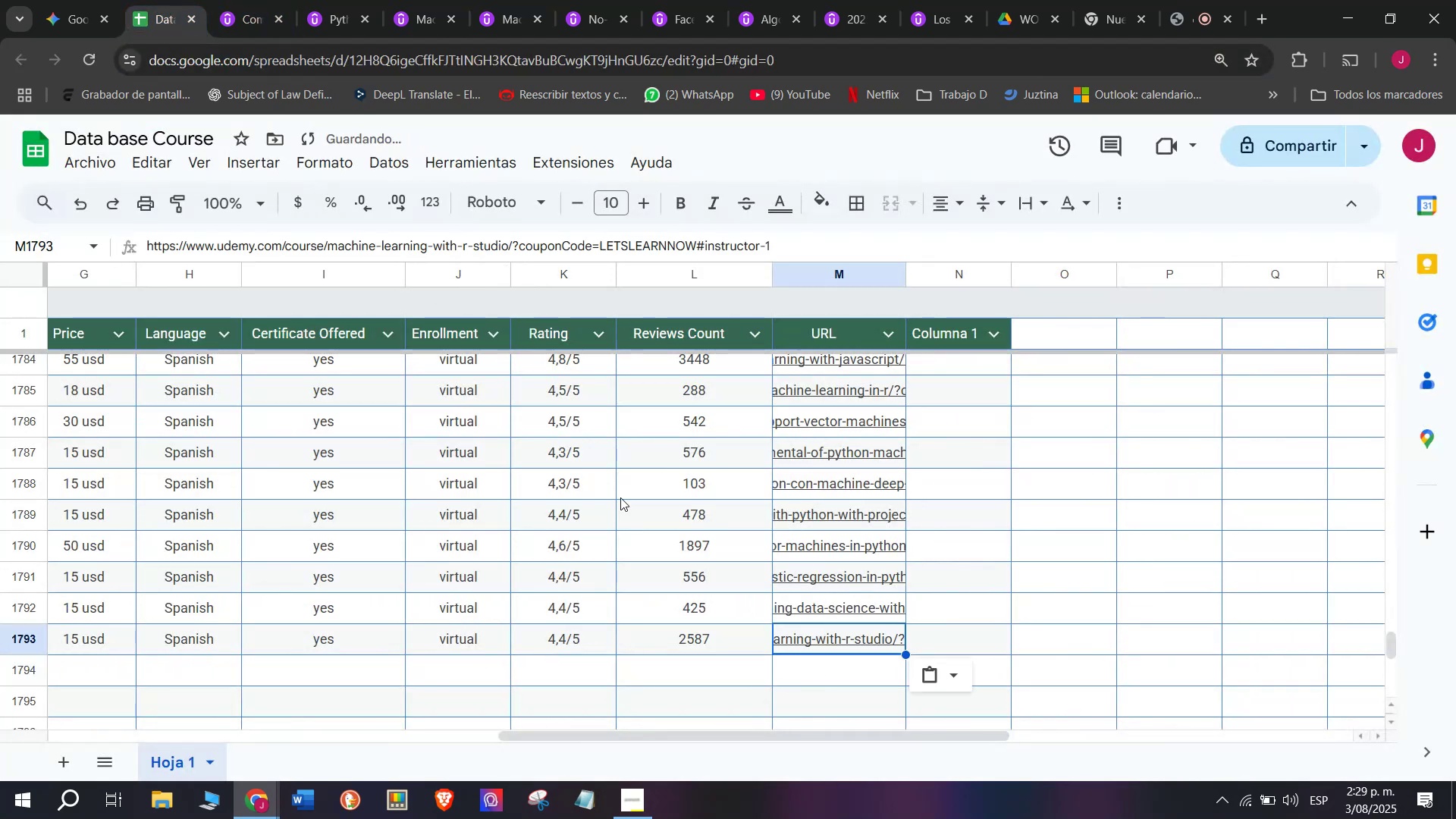 
key(Control+V)
 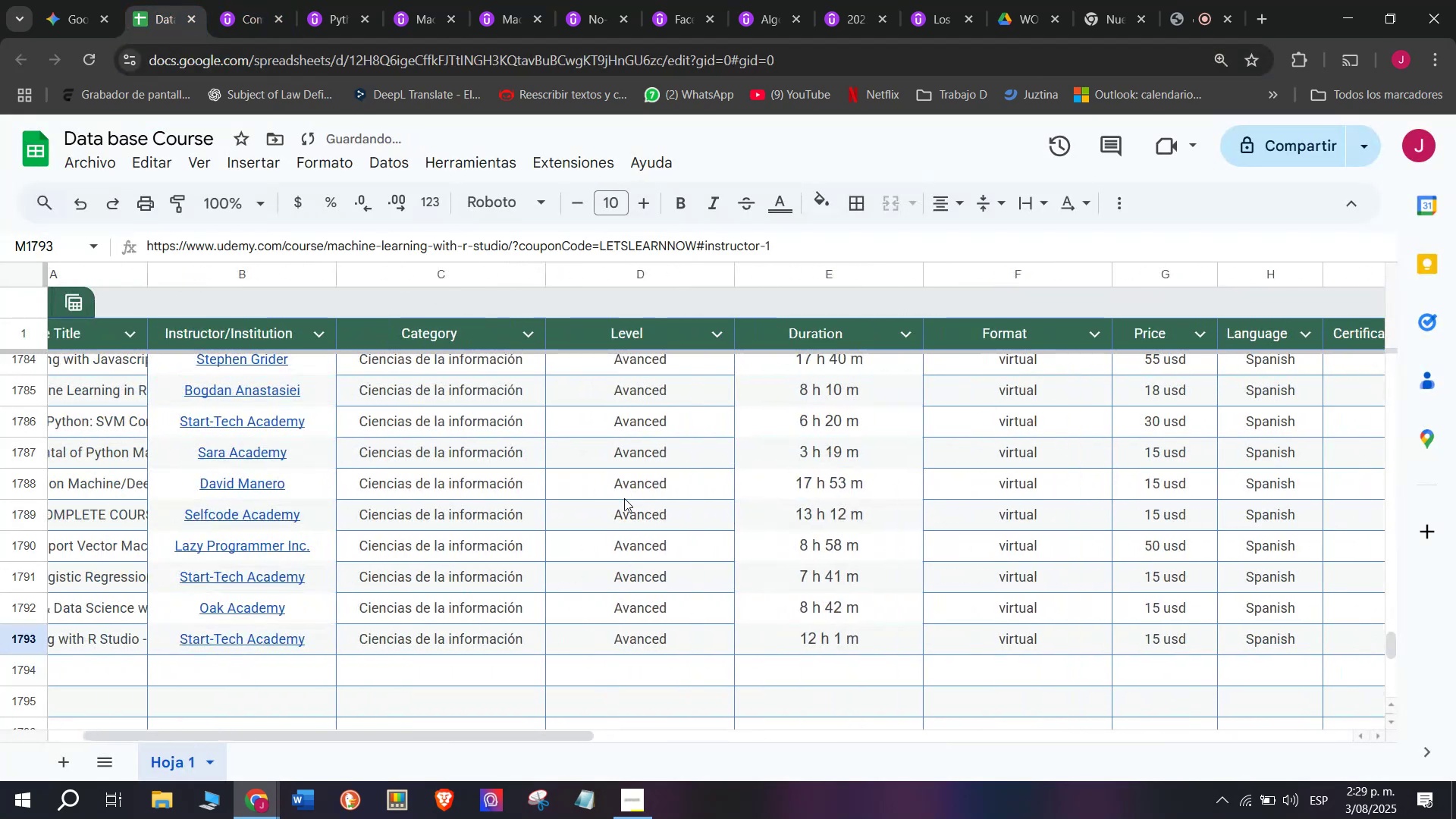 
key(Z)
 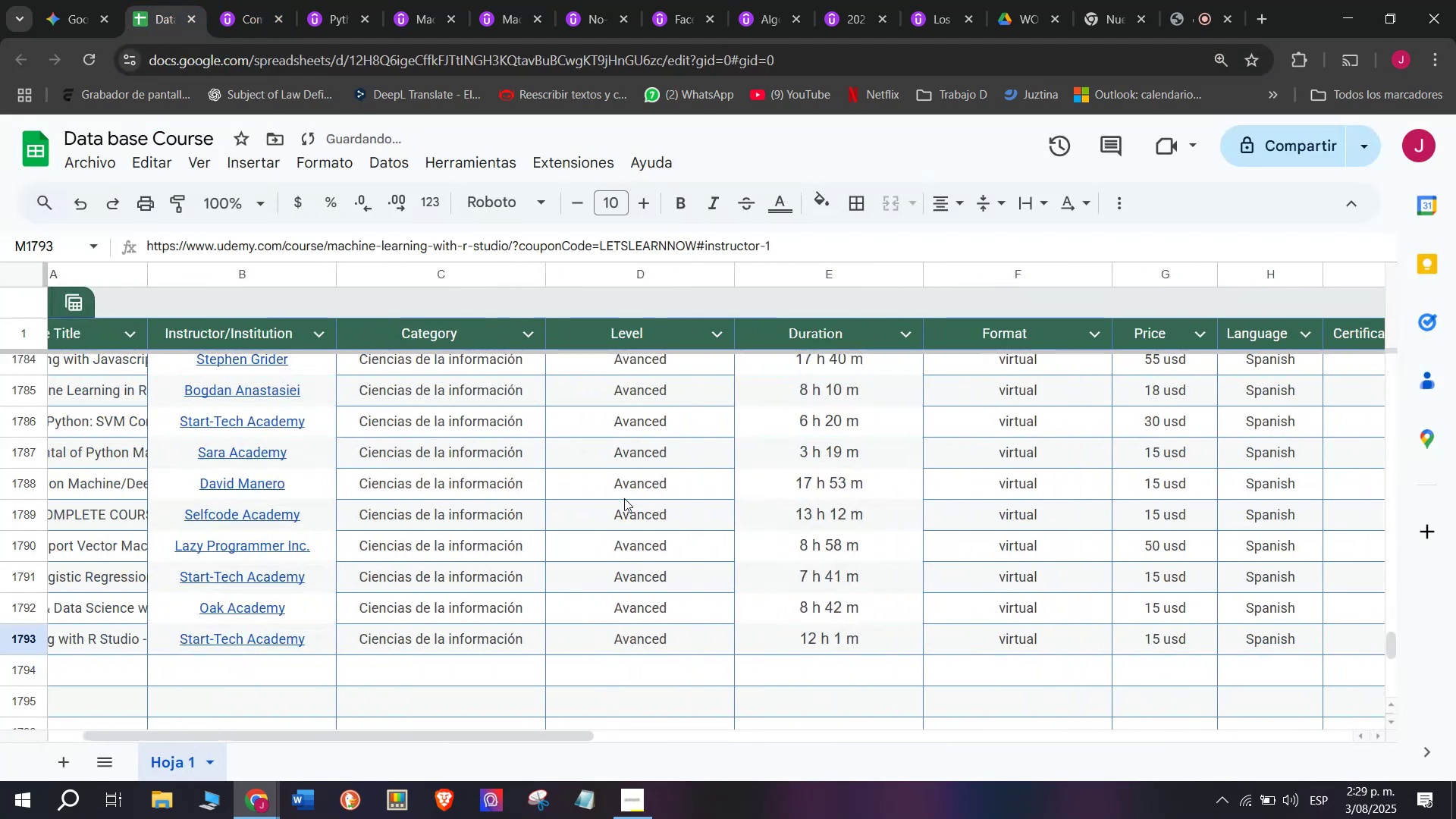 
scroll: coordinate [204, 614], scroll_direction: up, amount: 4.0
 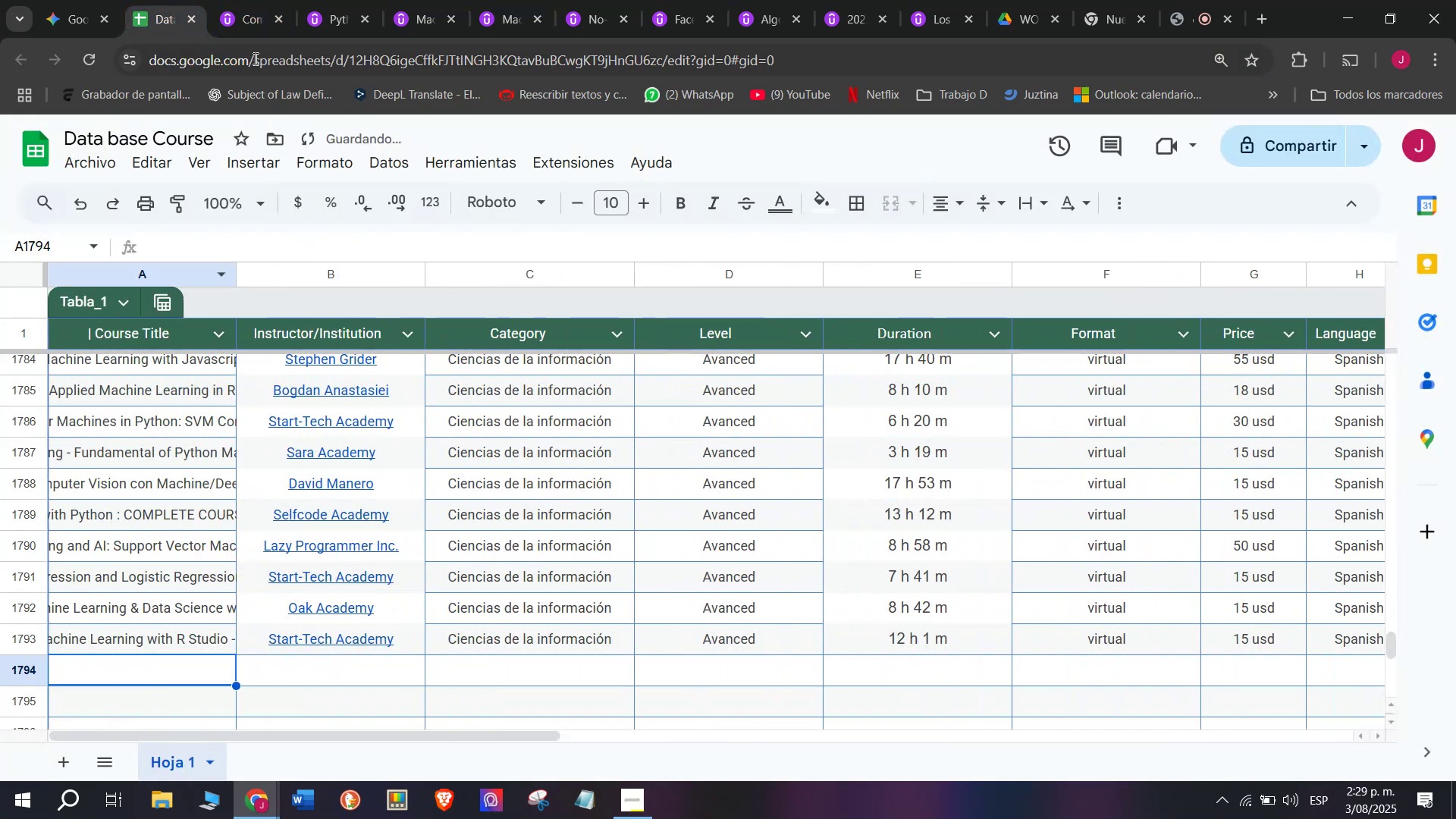 
left_click([257, 0])
 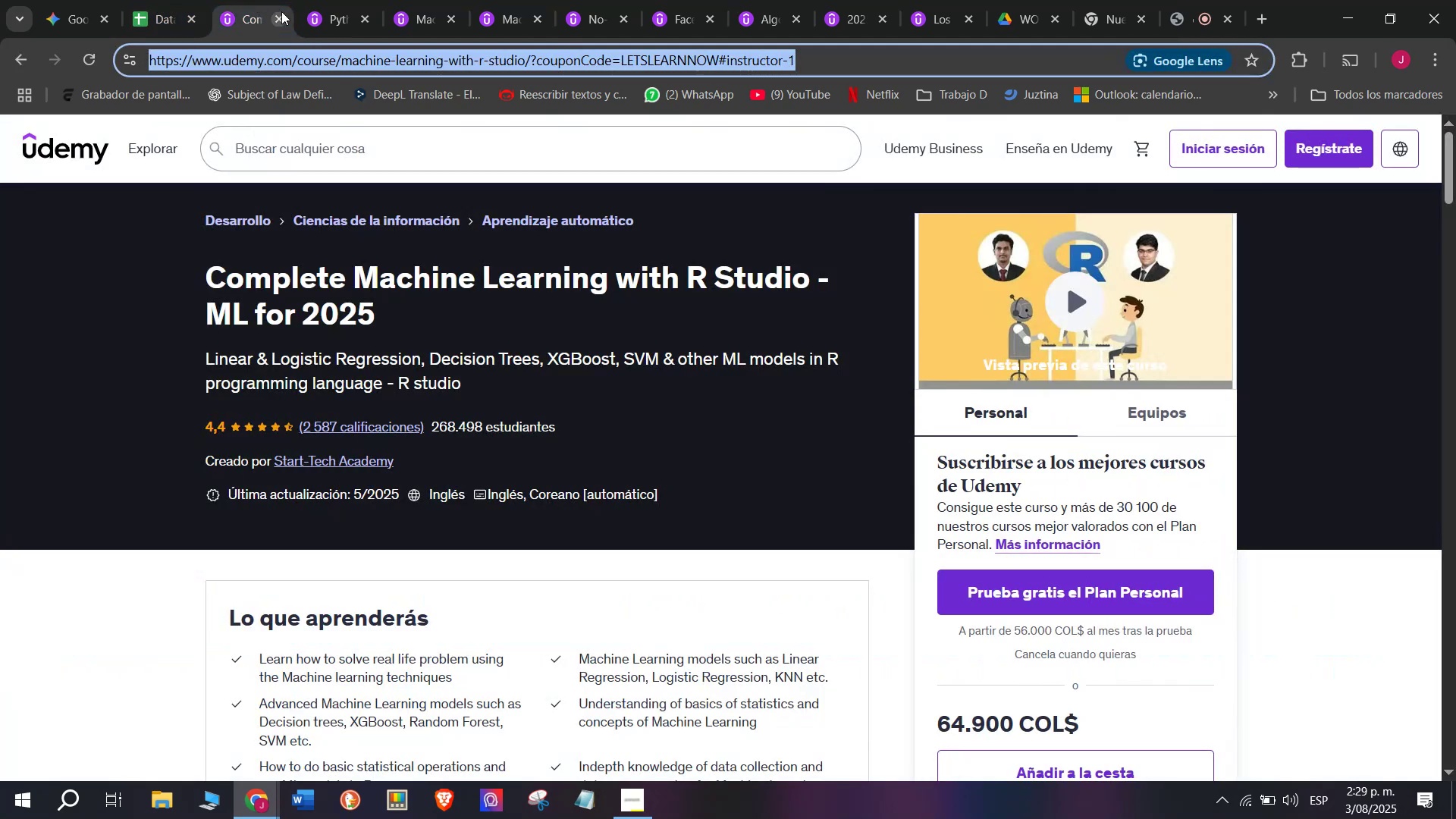 
triple_click([281, 11])
 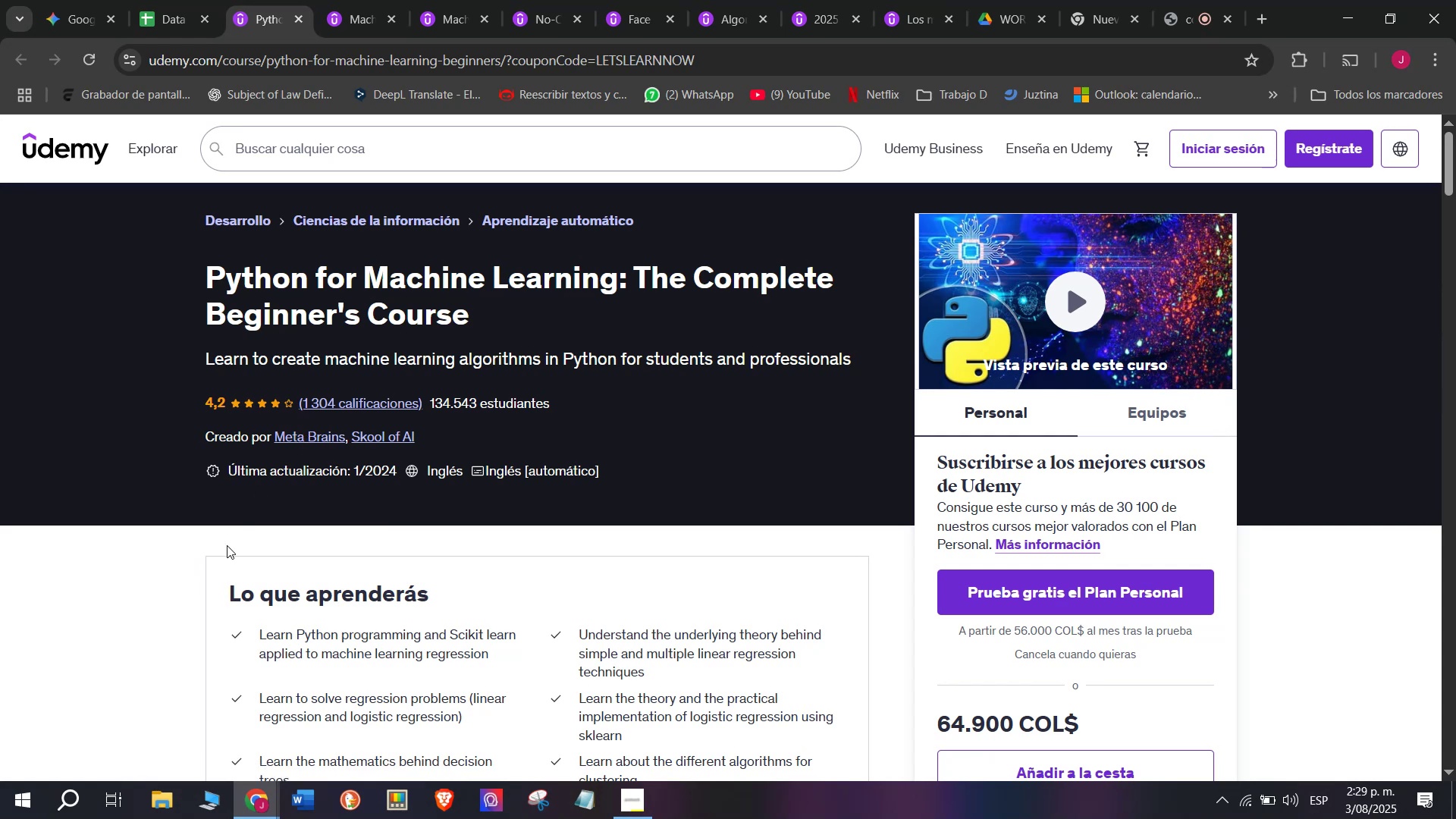 
wait(6.88)
 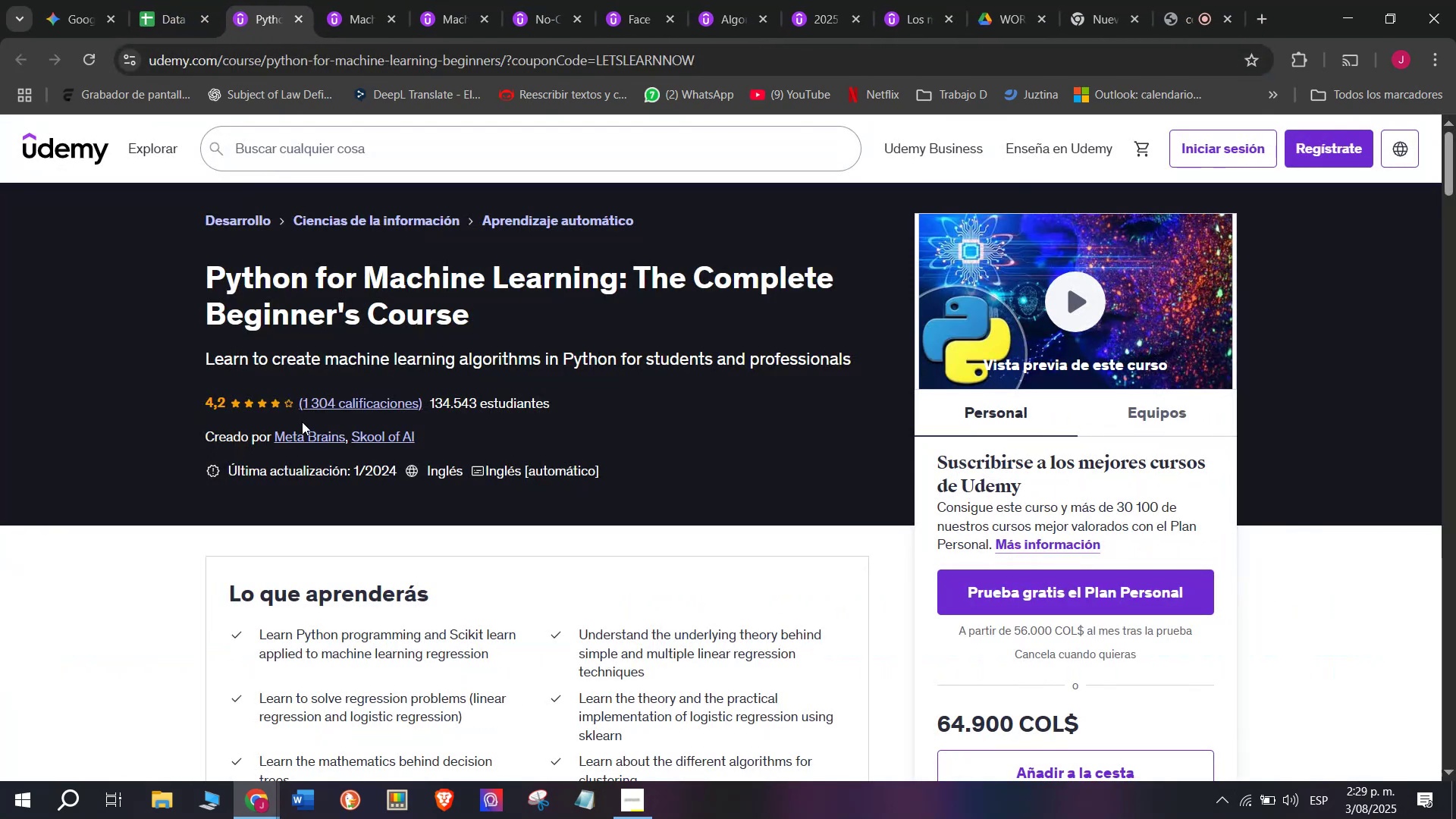 
left_click_drag(start_coordinate=[189, 275], to_coordinate=[489, 319])
 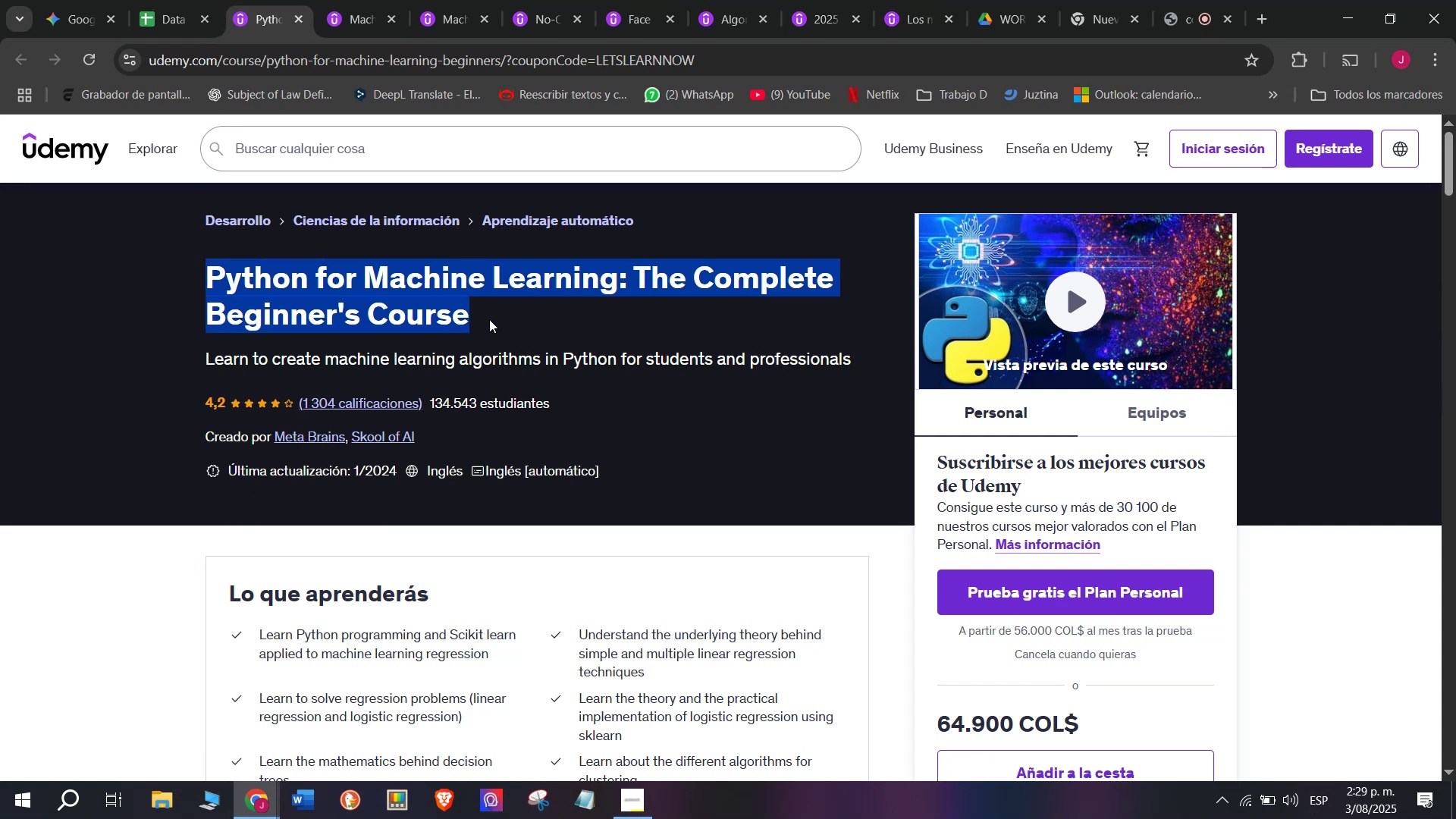 
key(Control+ControlLeft)
 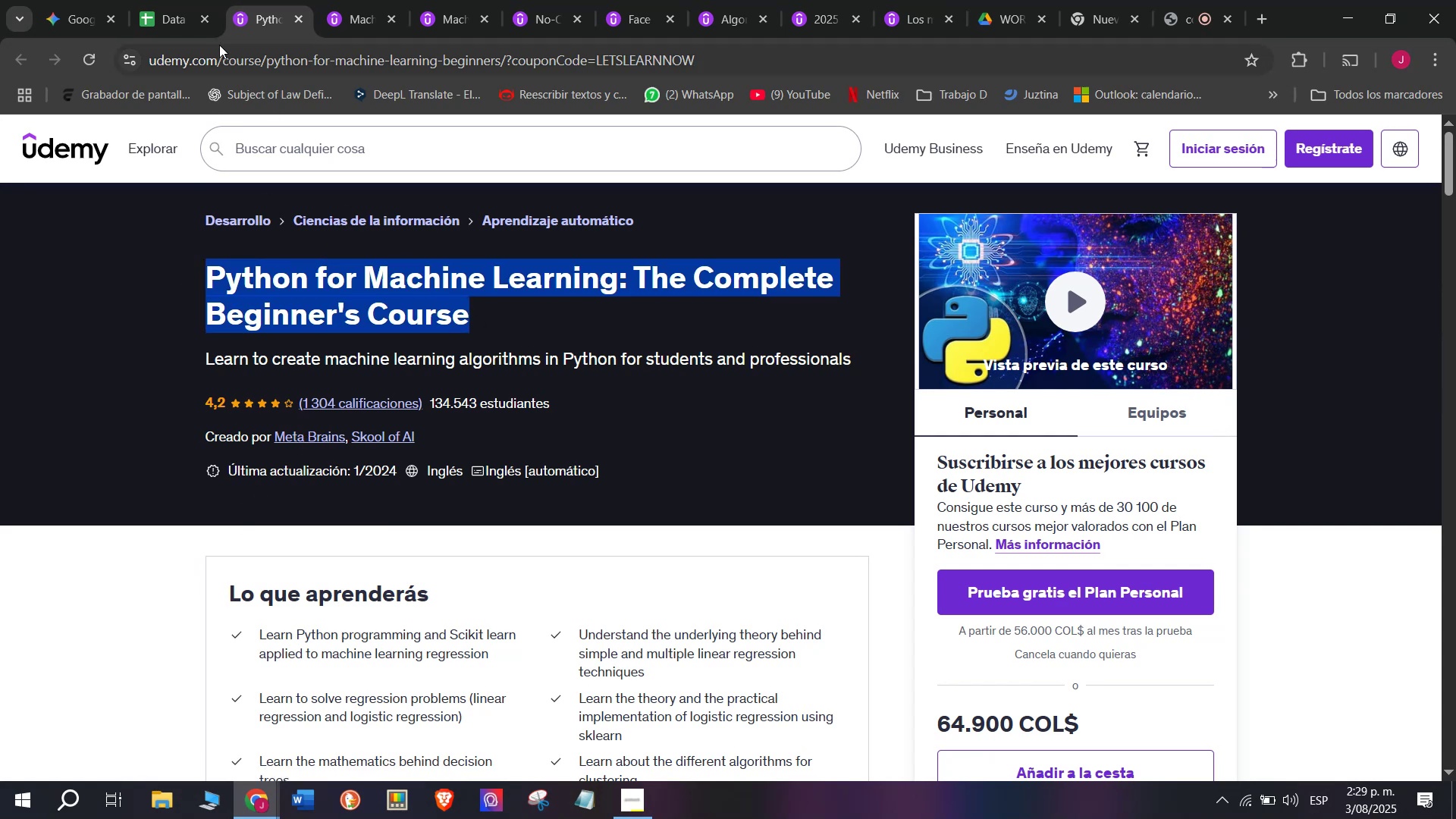 
key(Break)
 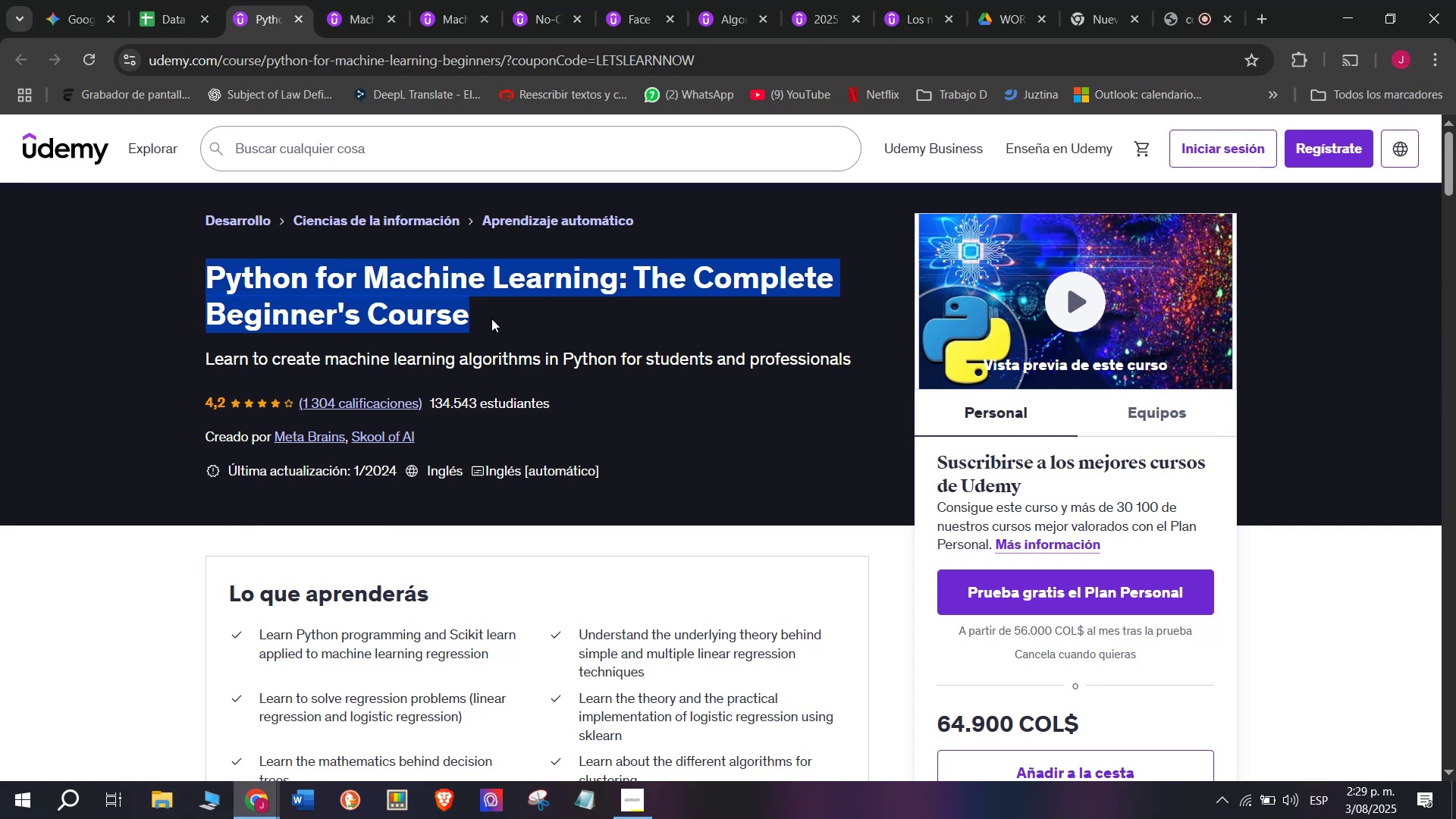 
key(Control+C)
 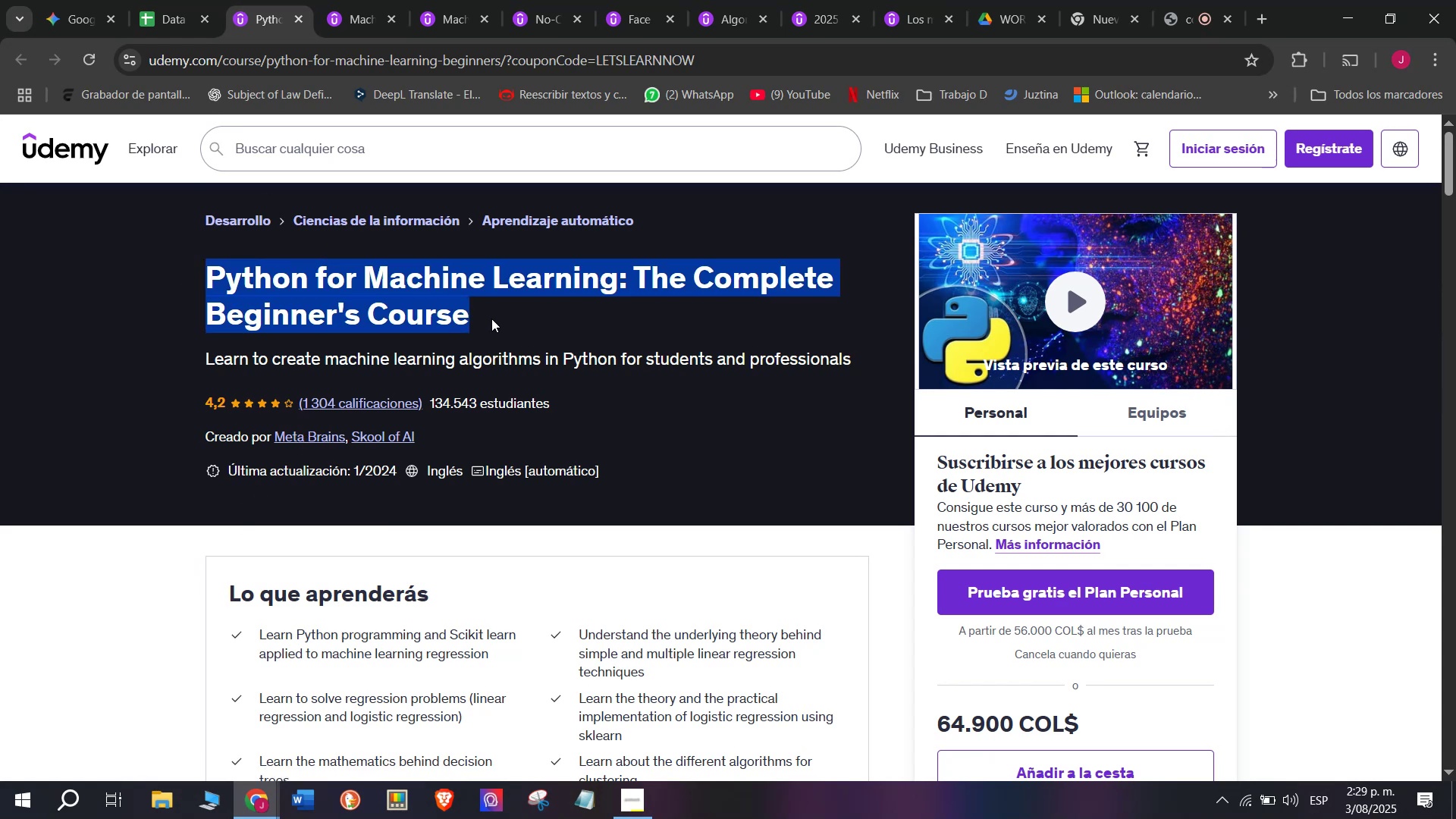 
key(Control+ControlLeft)
 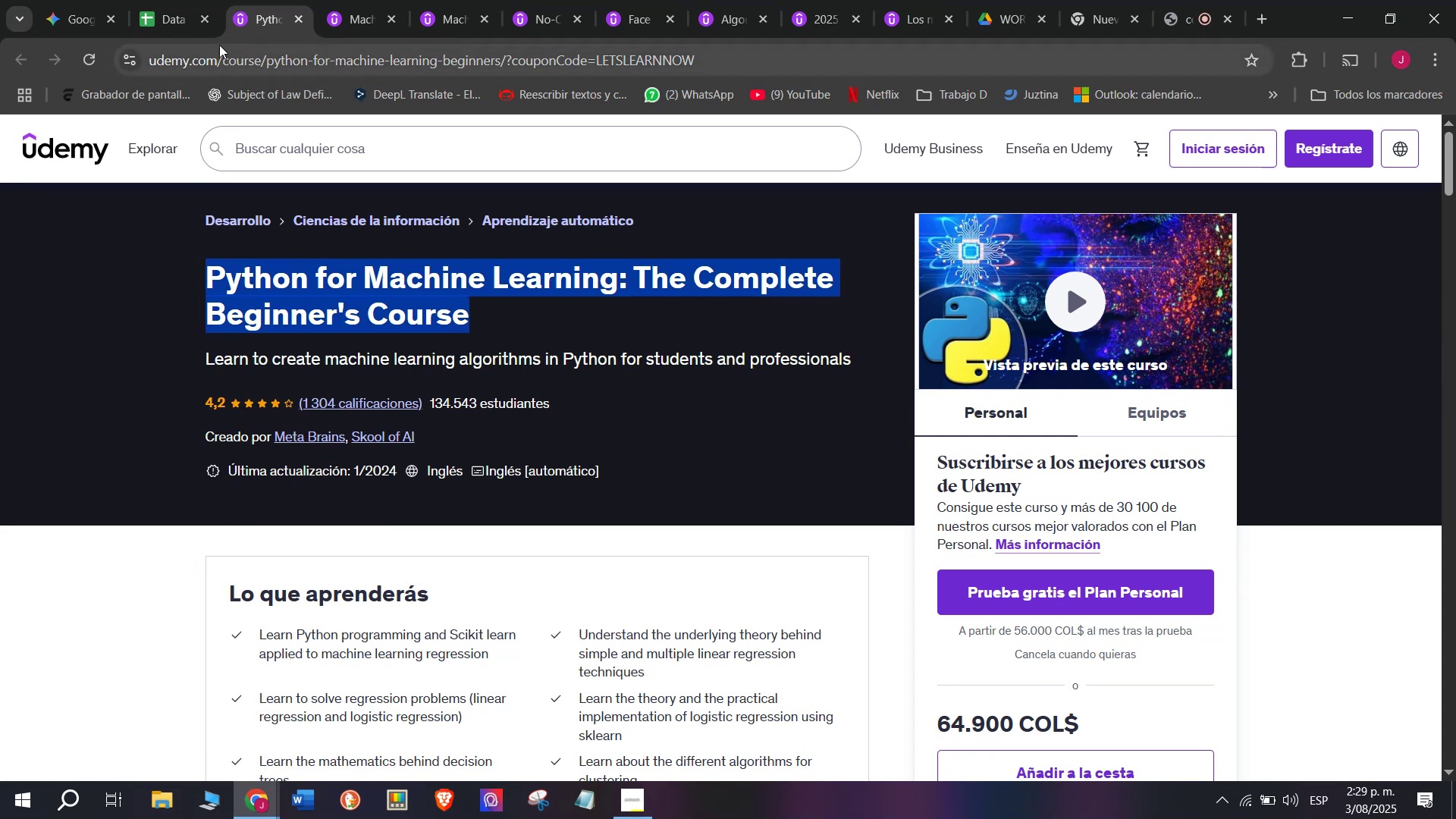 
key(Break)
 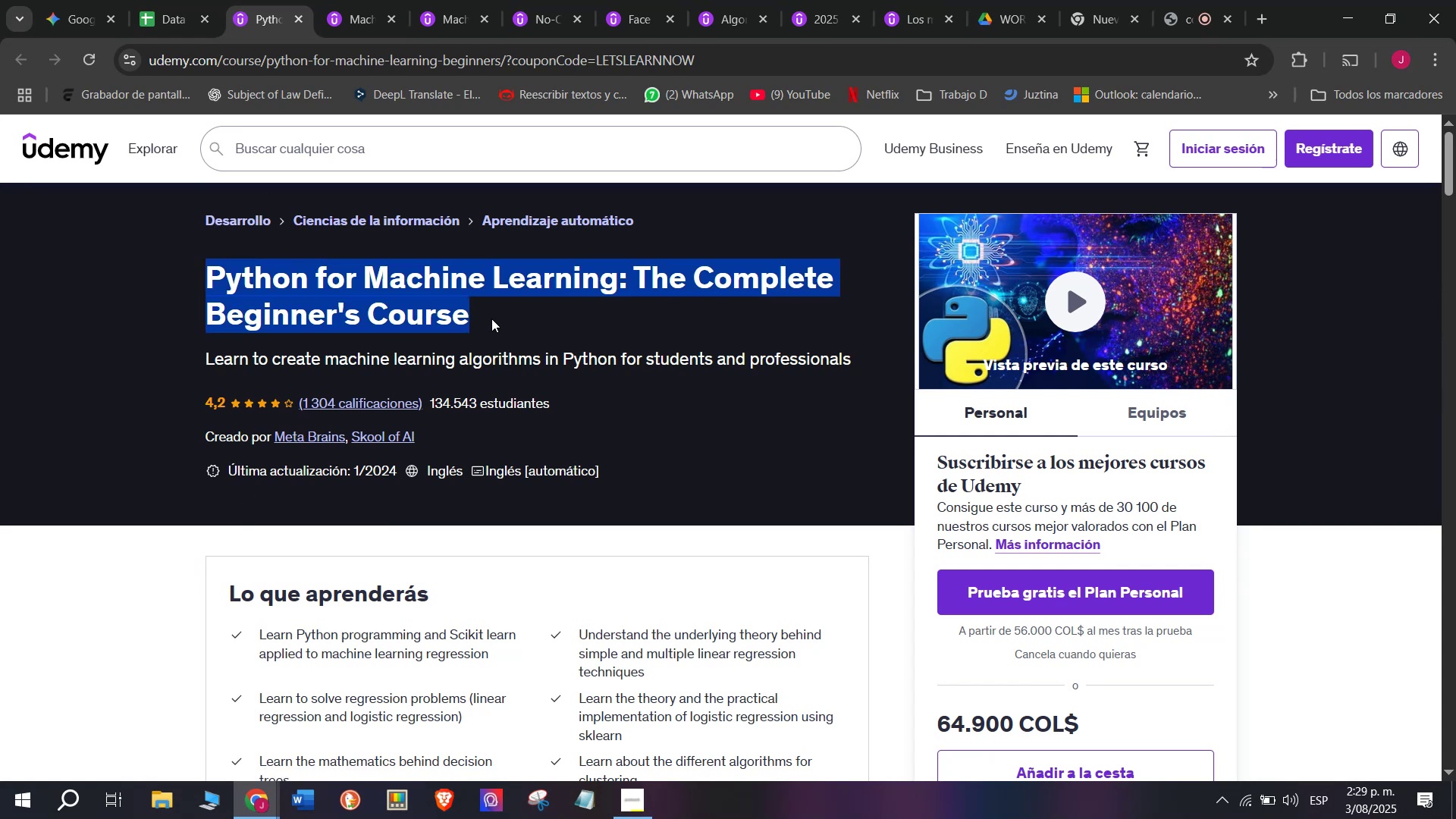 
key(Control+C)
 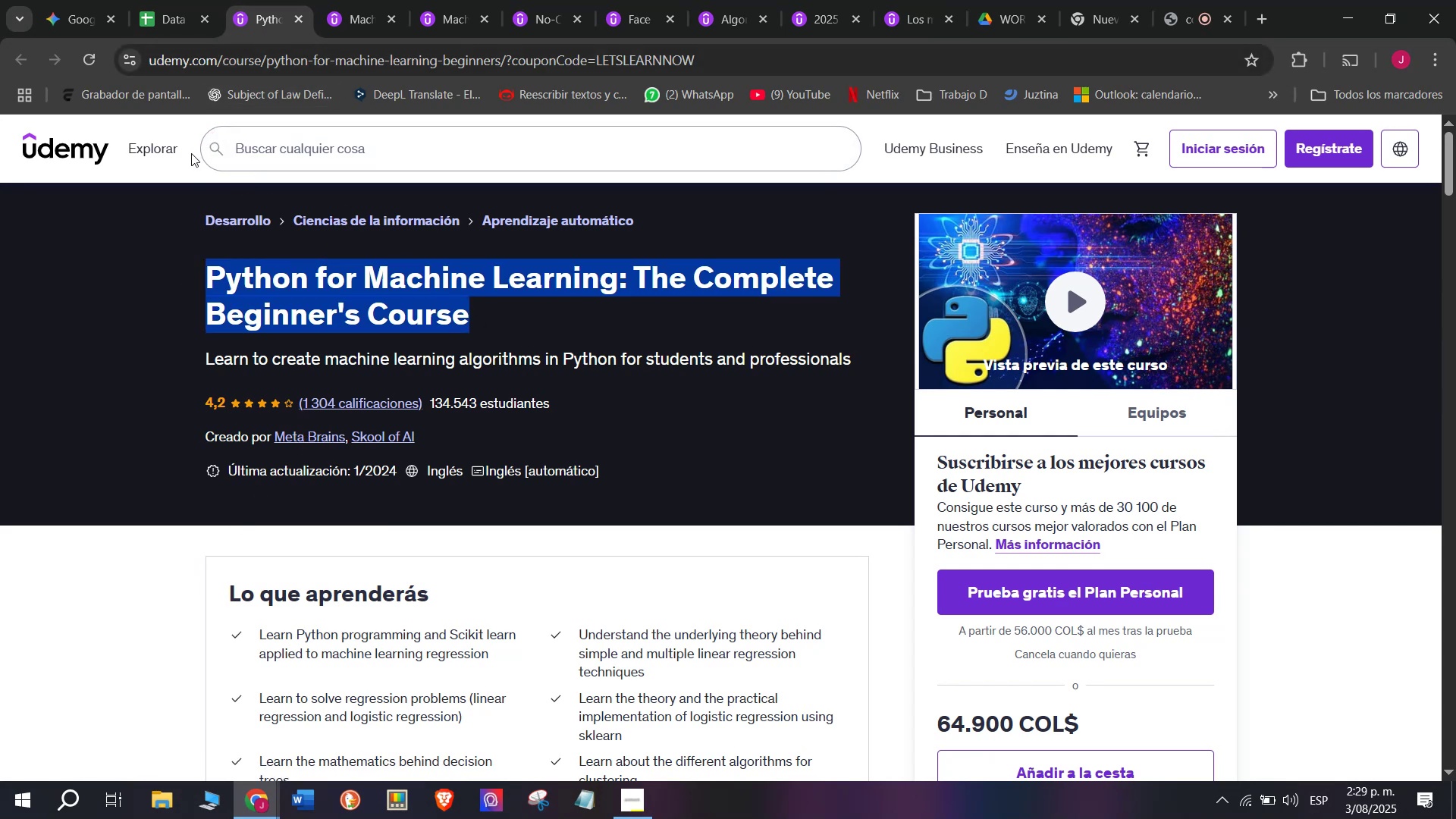 
left_click([178, 0])
 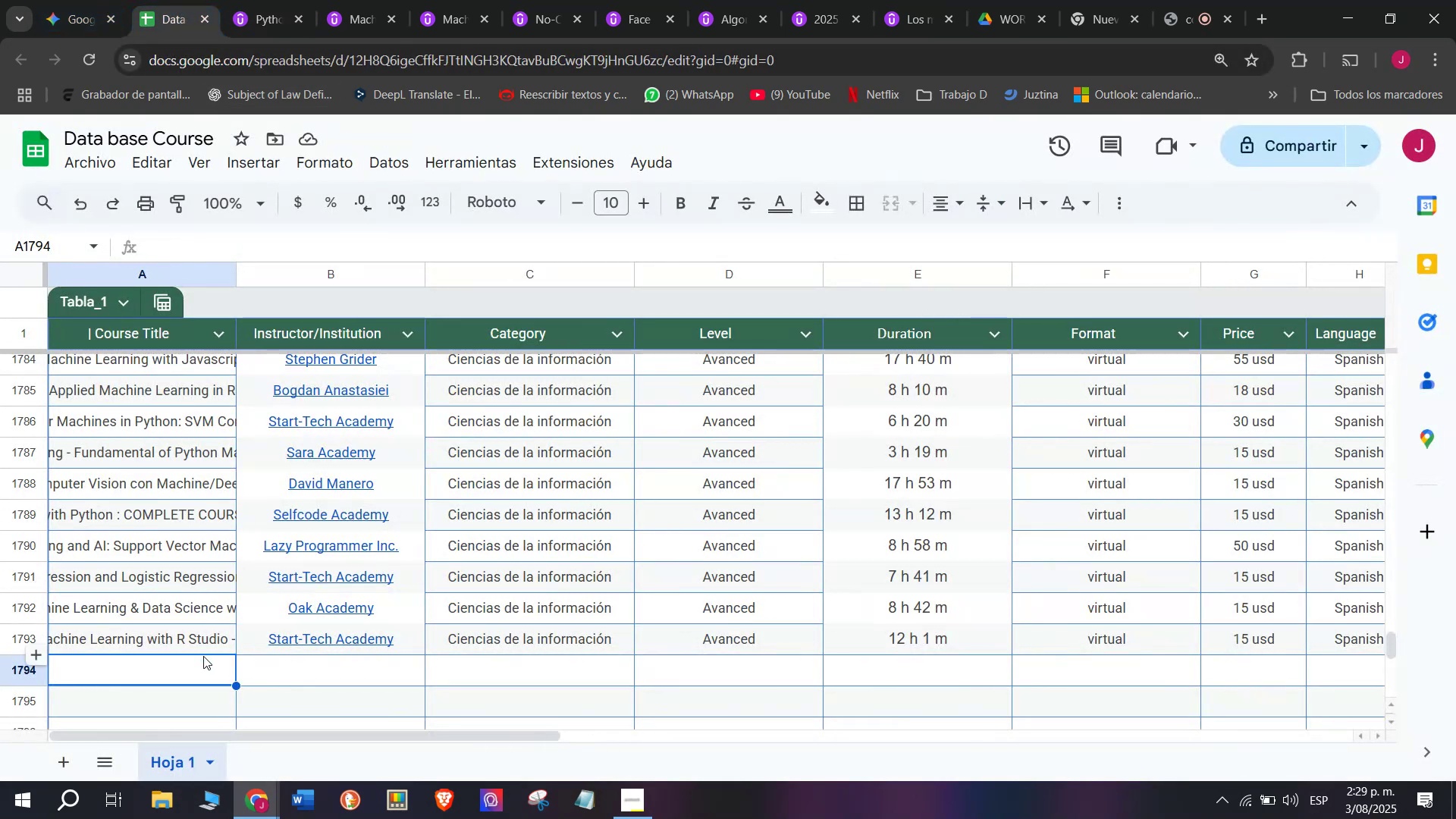 
left_click([208, 673])
 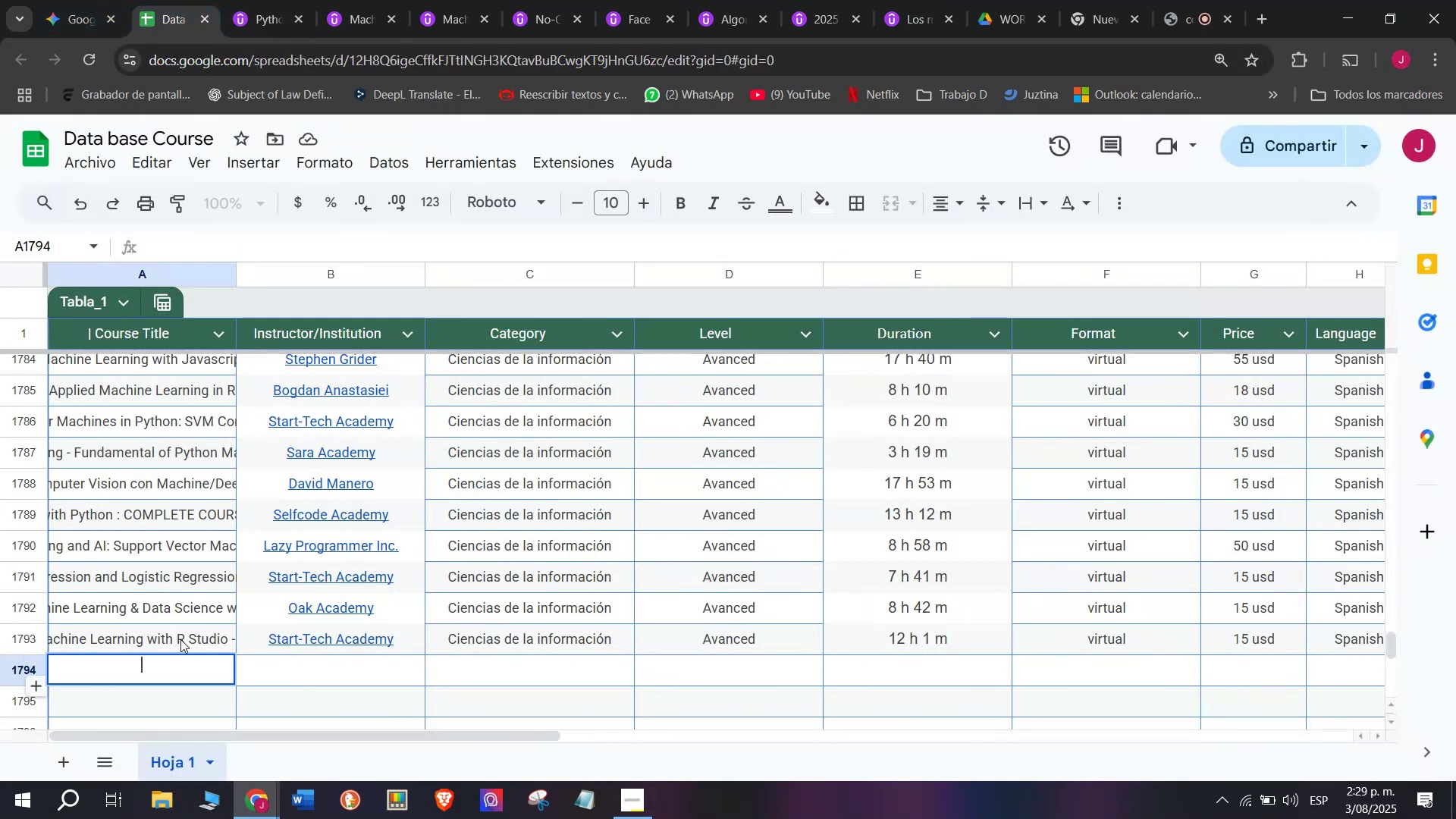 
key(Control+ControlLeft)
 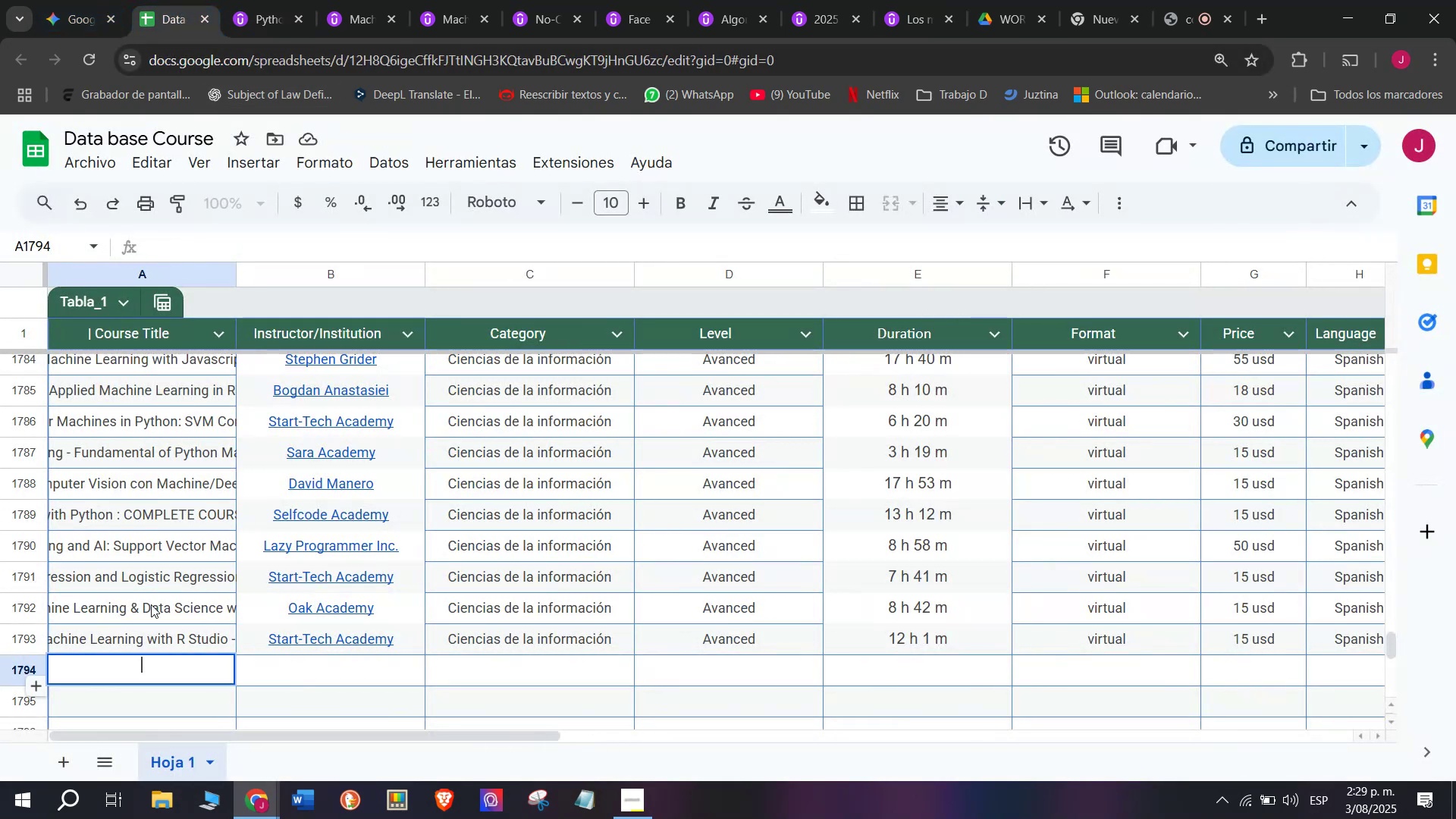 
key(Z)
 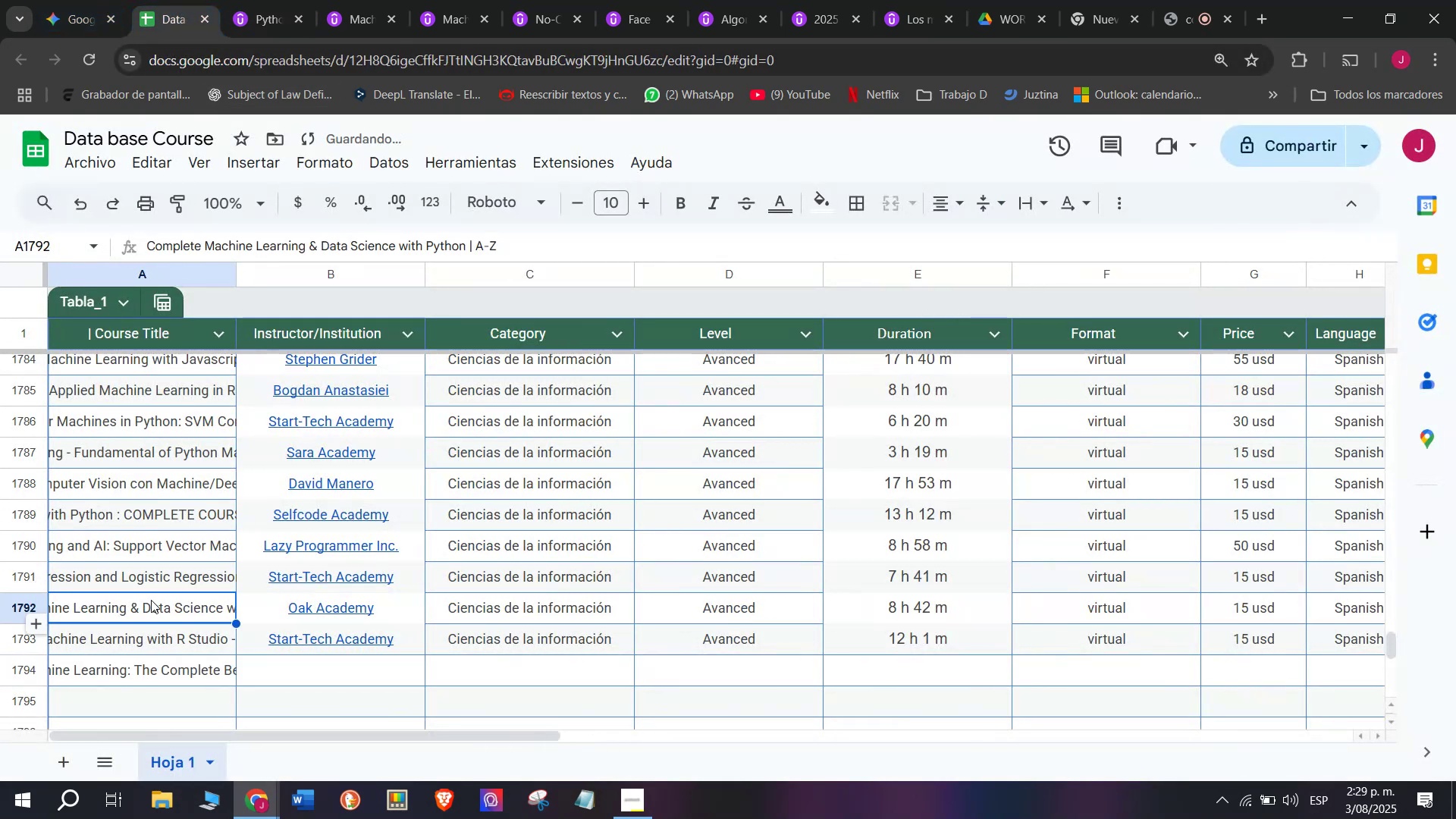 
key(Control+V)
 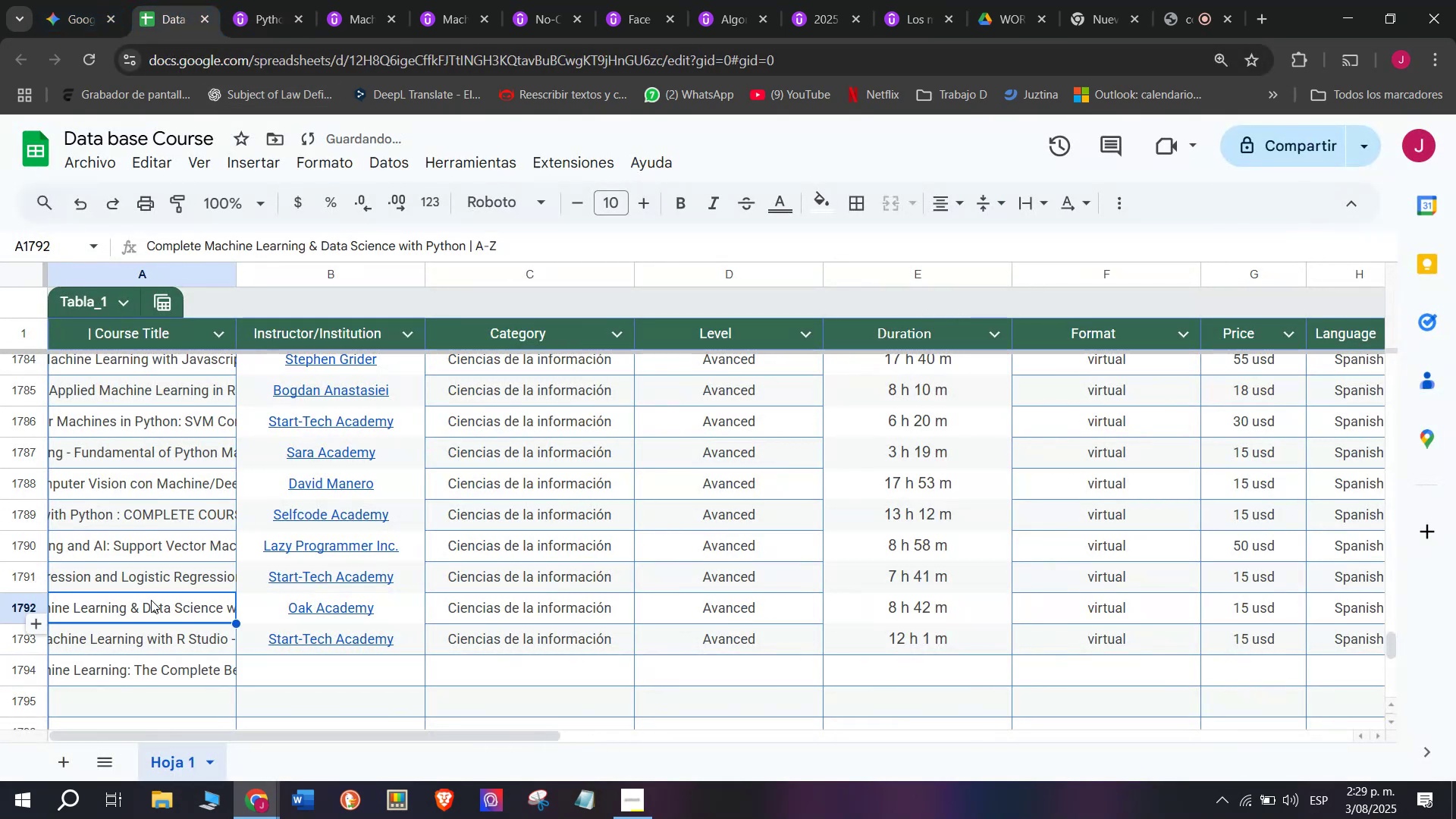 
scroll: coordinate [151, 600], scroll_direction: down, amount: 1.0
 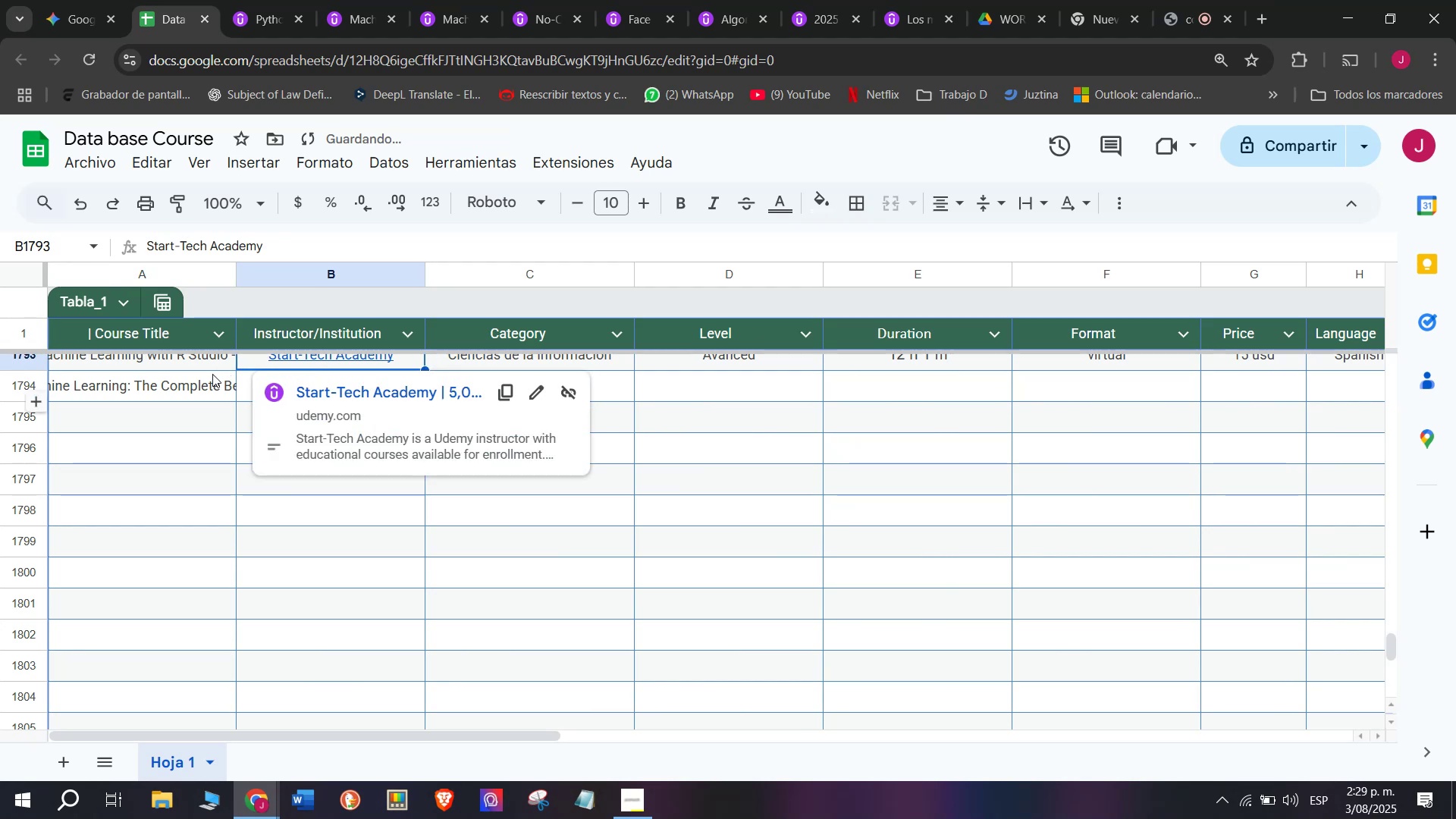 
double_click([283, 384])
 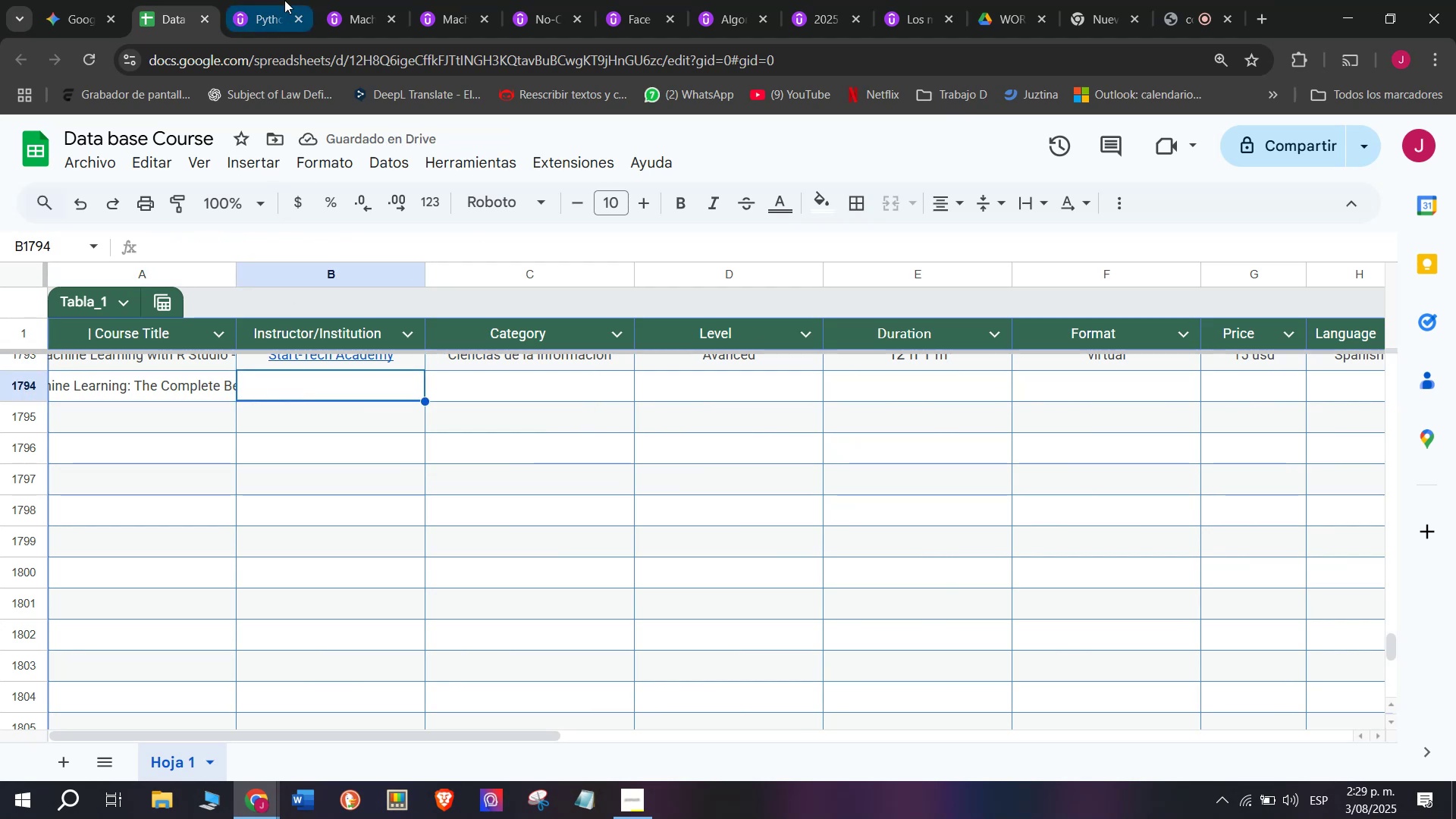 
left_click([270, 0])
 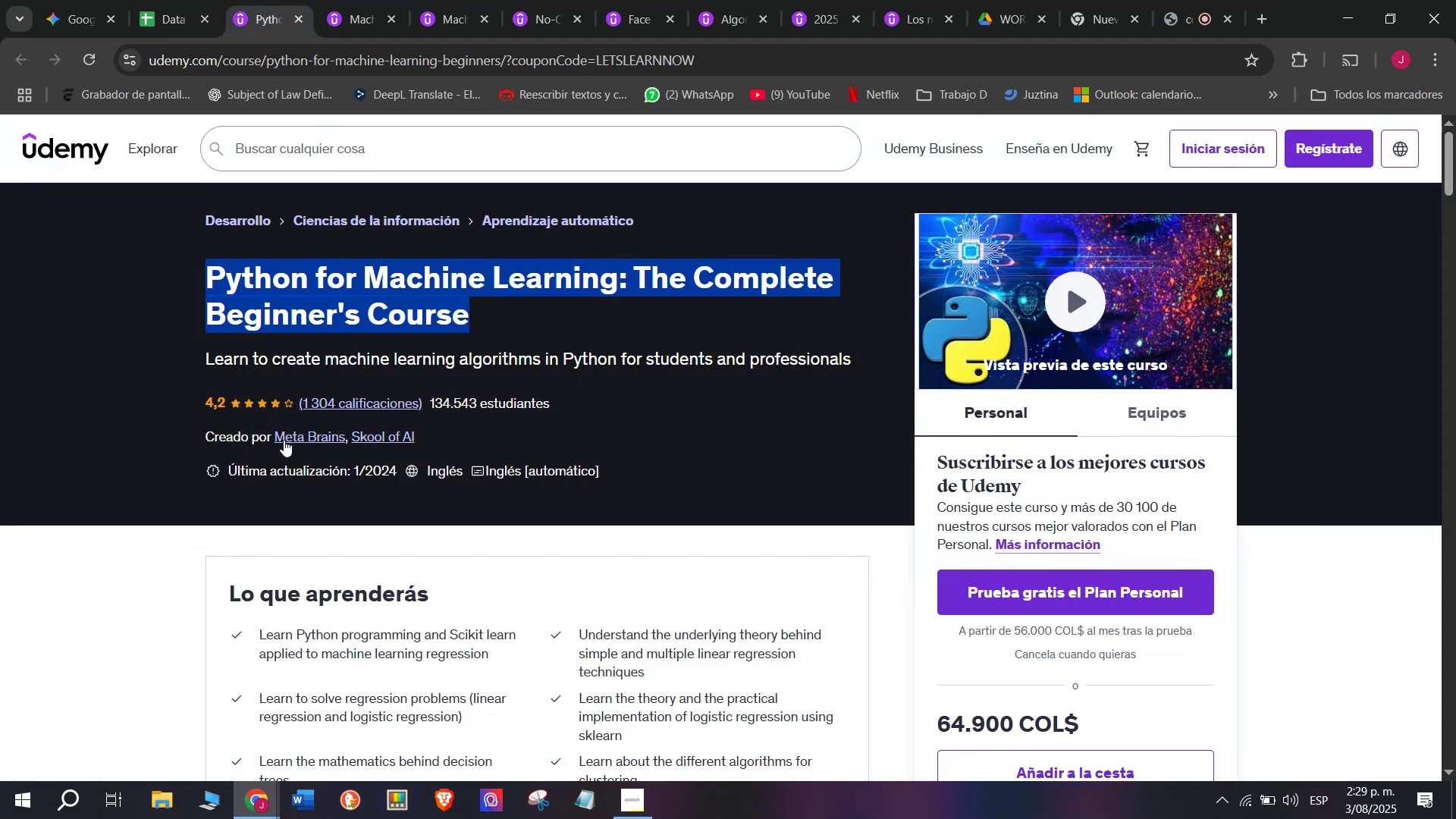 
left_click([284, 440])
 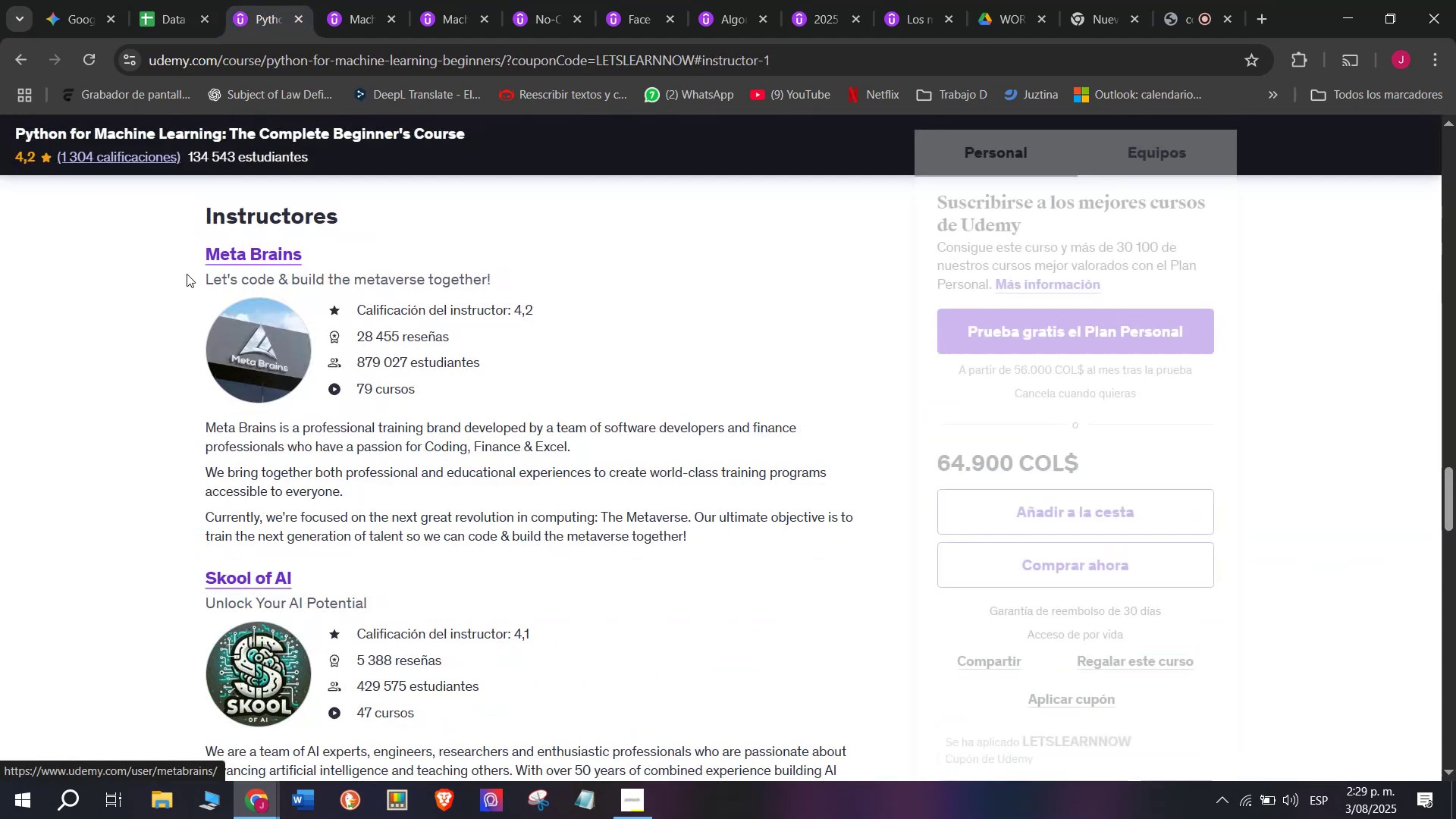 
left_click_drag(start_coordinate=[185, 250], to_coordinate=[327, 234])
 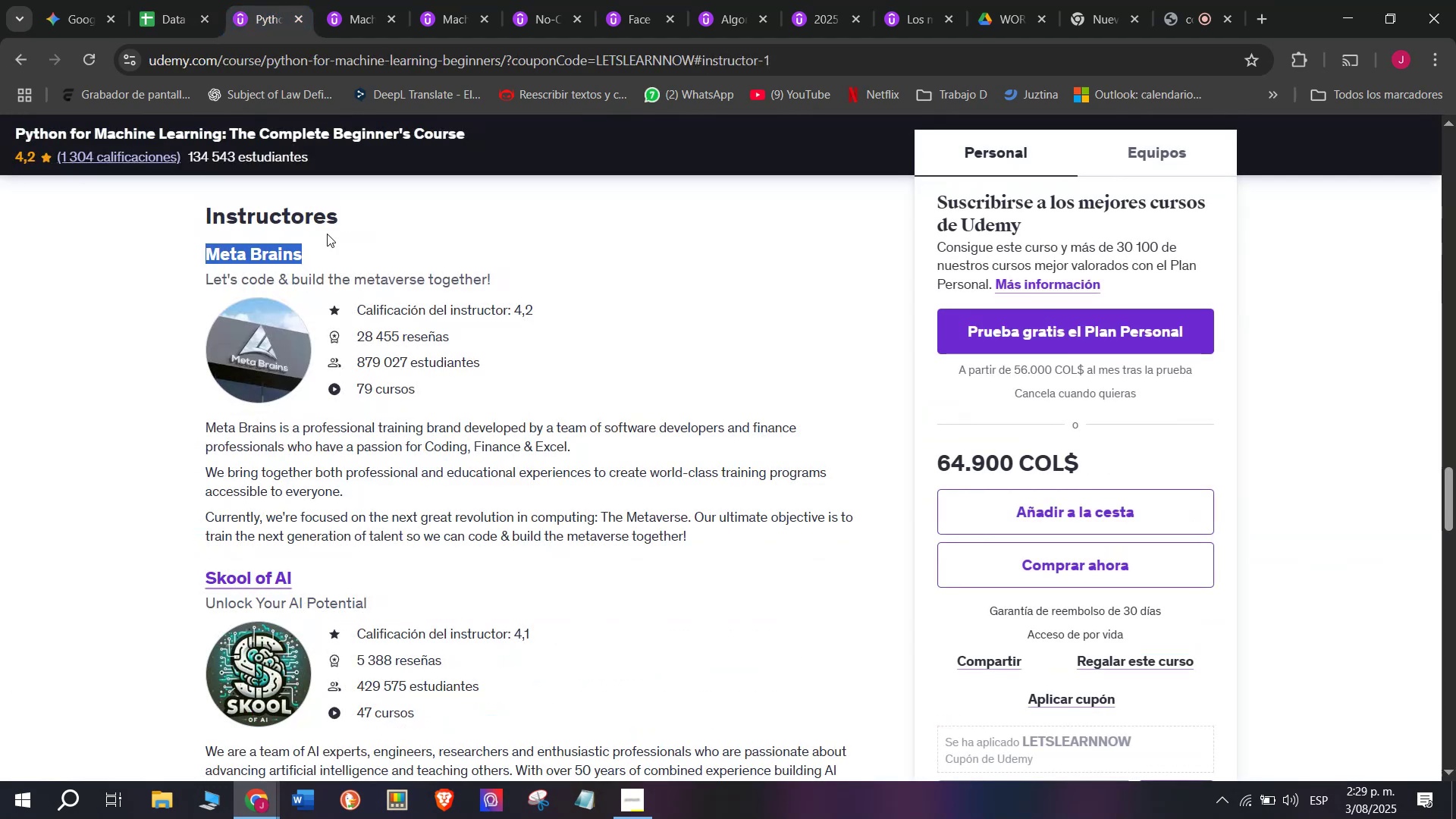 
key(Break)
 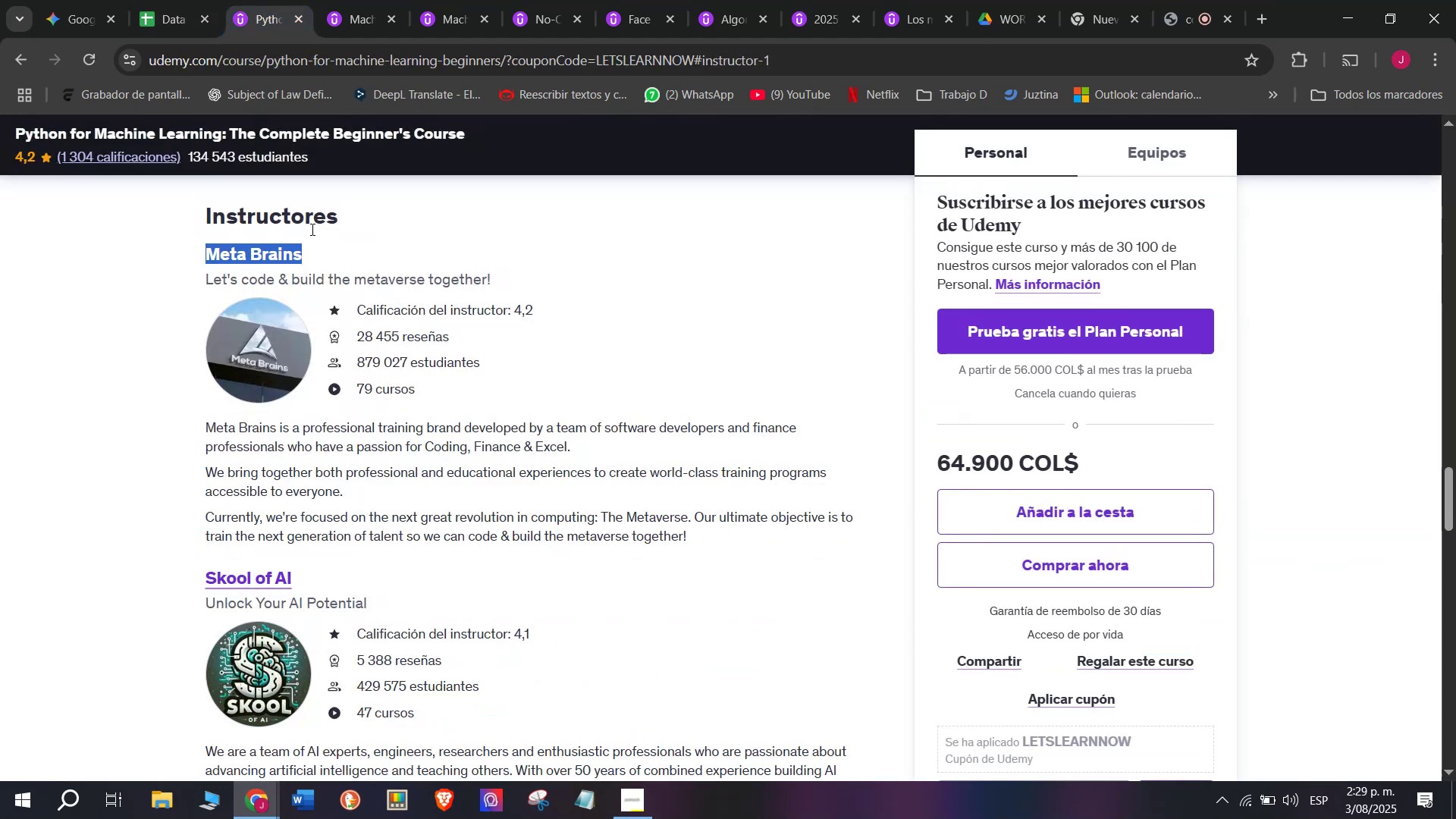 
key(Control+ControlLeft)
 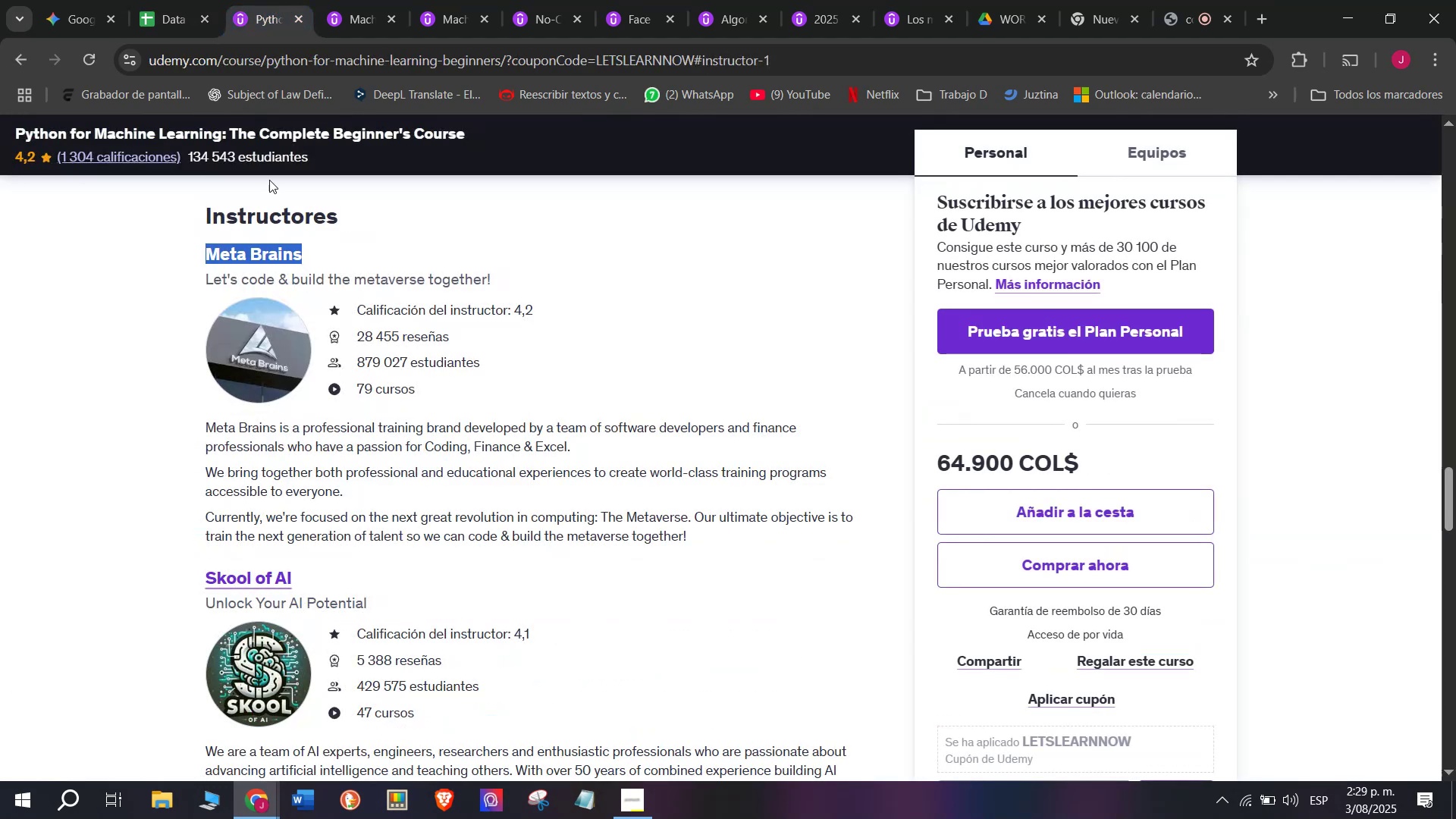 
key(Control+C)
 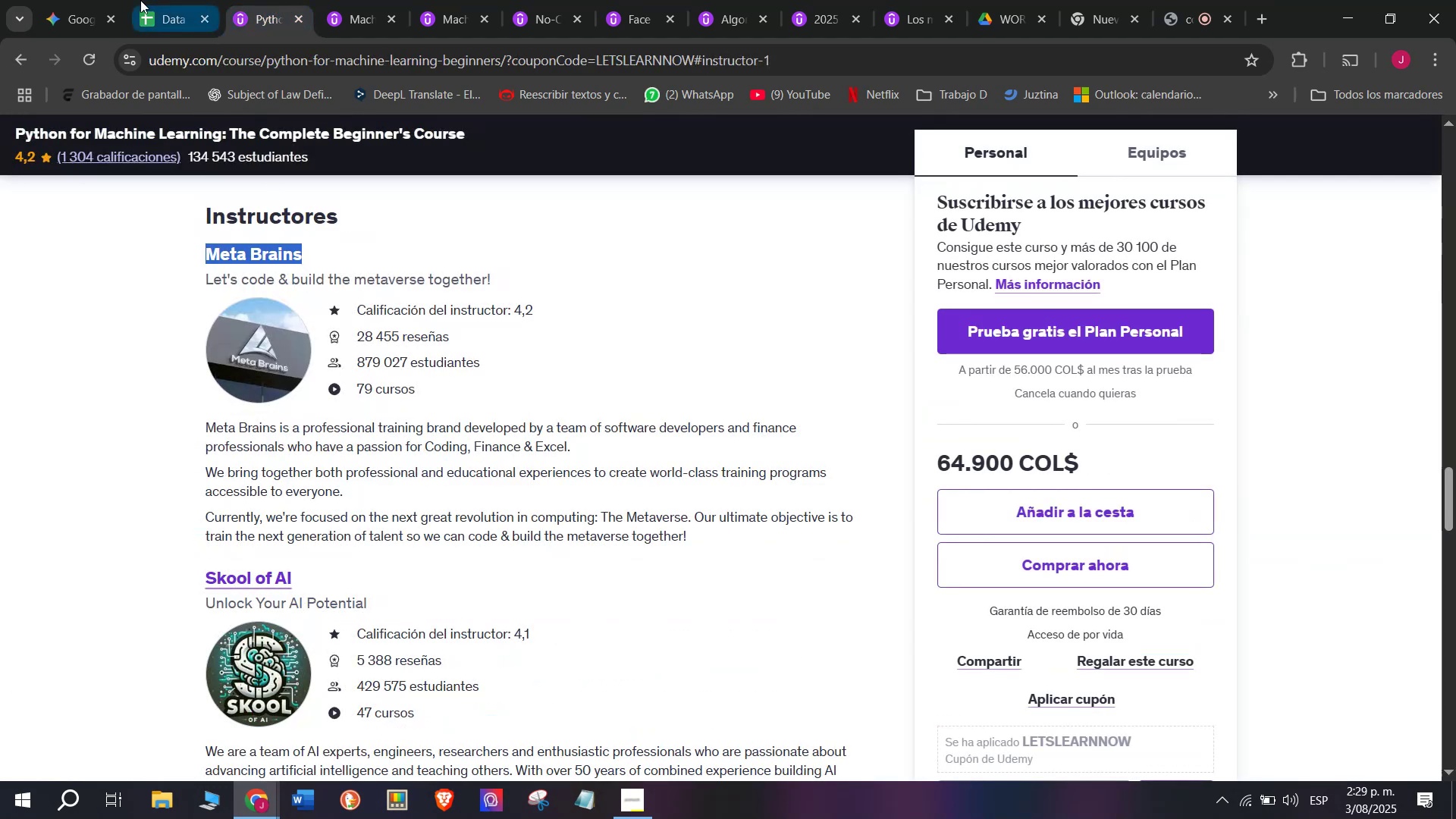 
left_click([140, 0])
 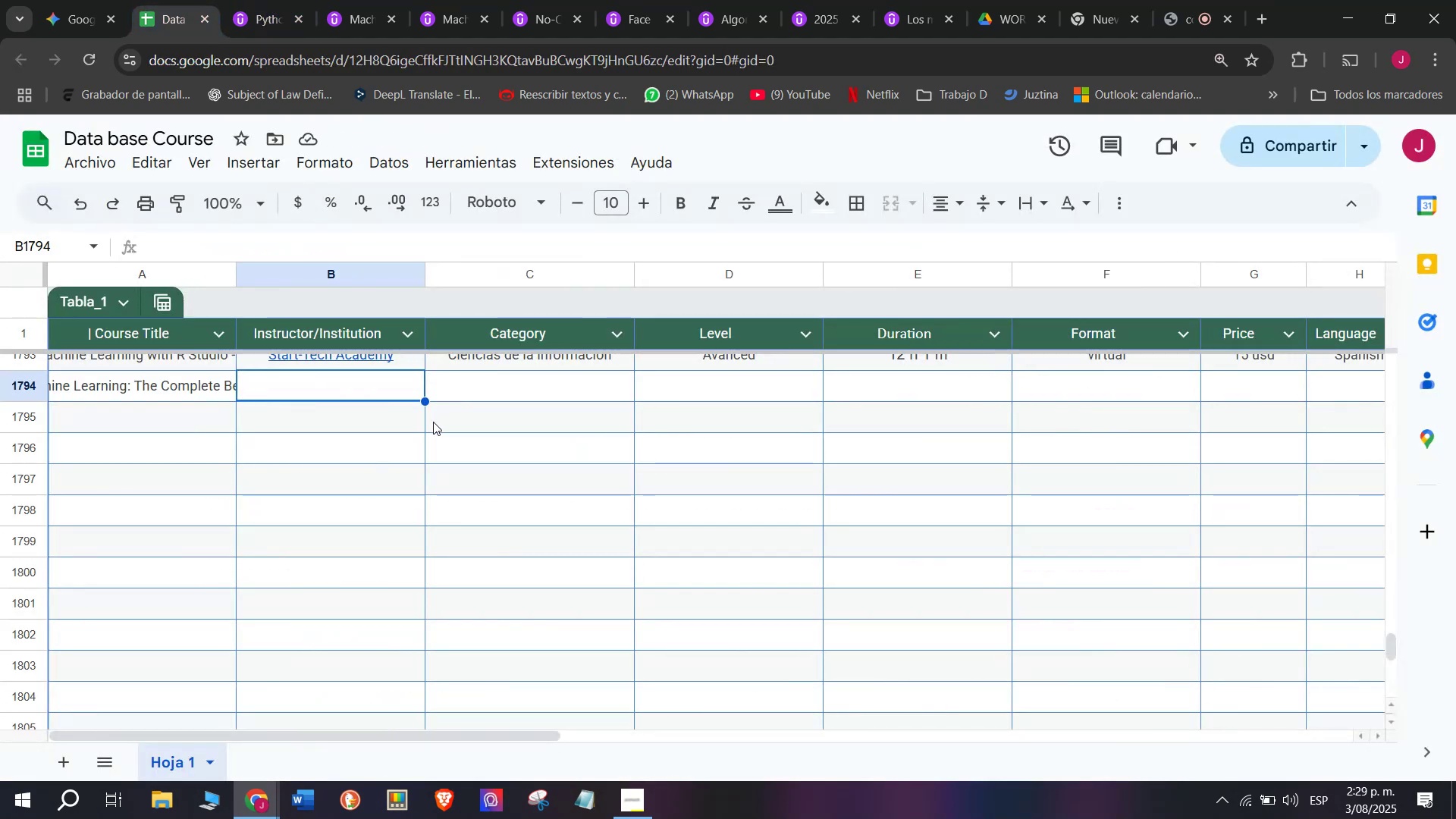 
key(Control+ControlLeft)
 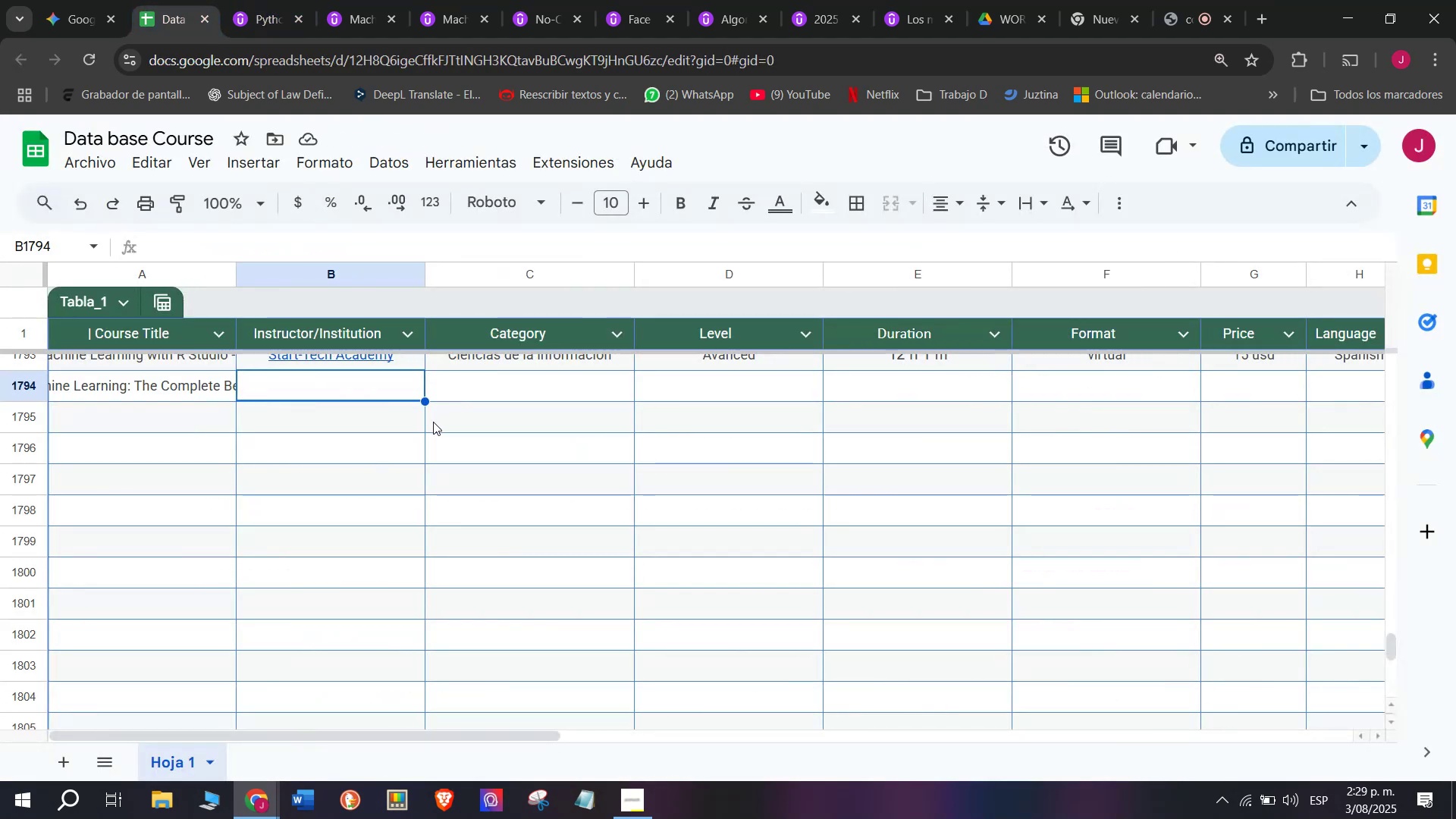 
key(Z)
 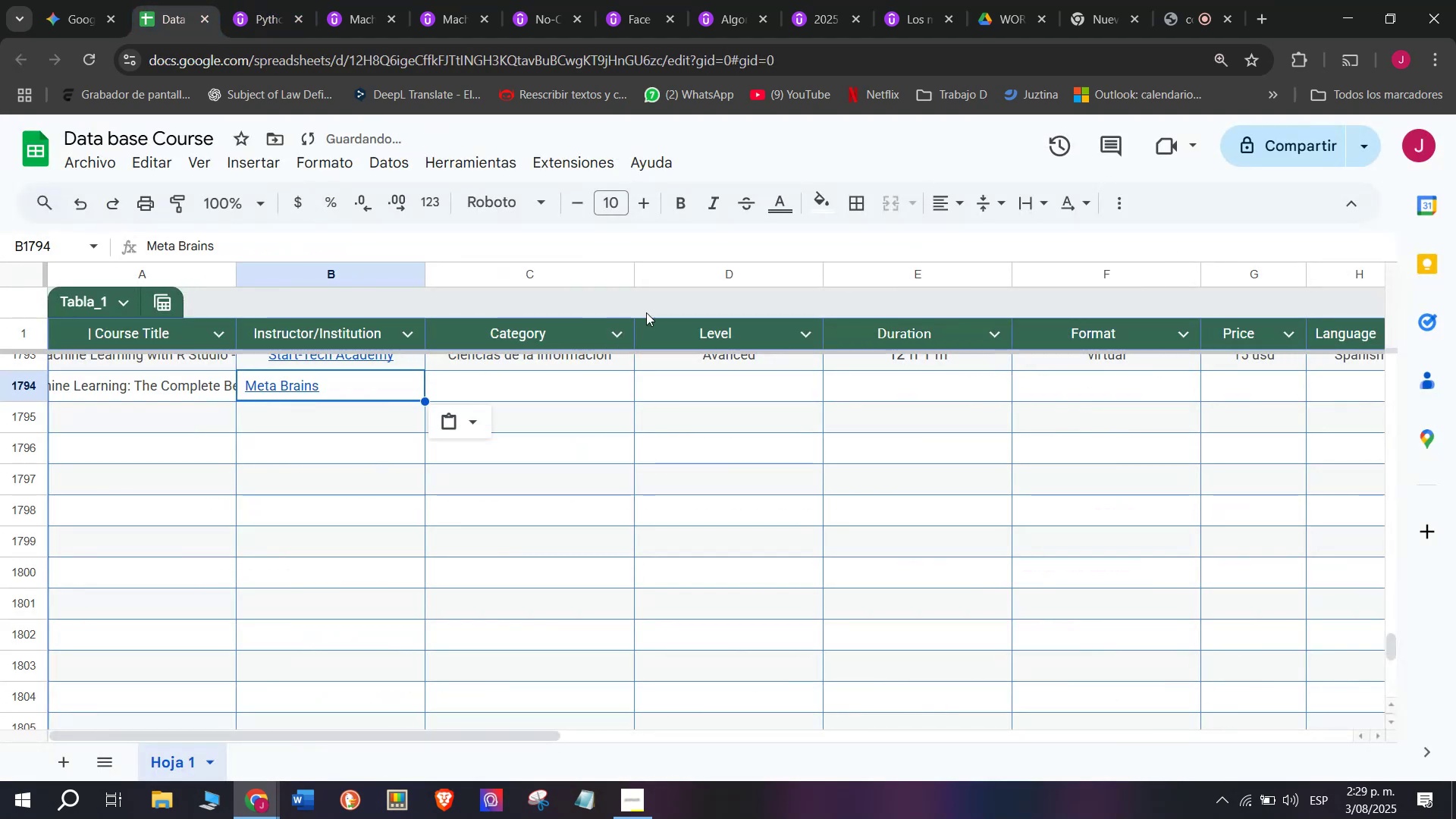 
key(Control+V)
 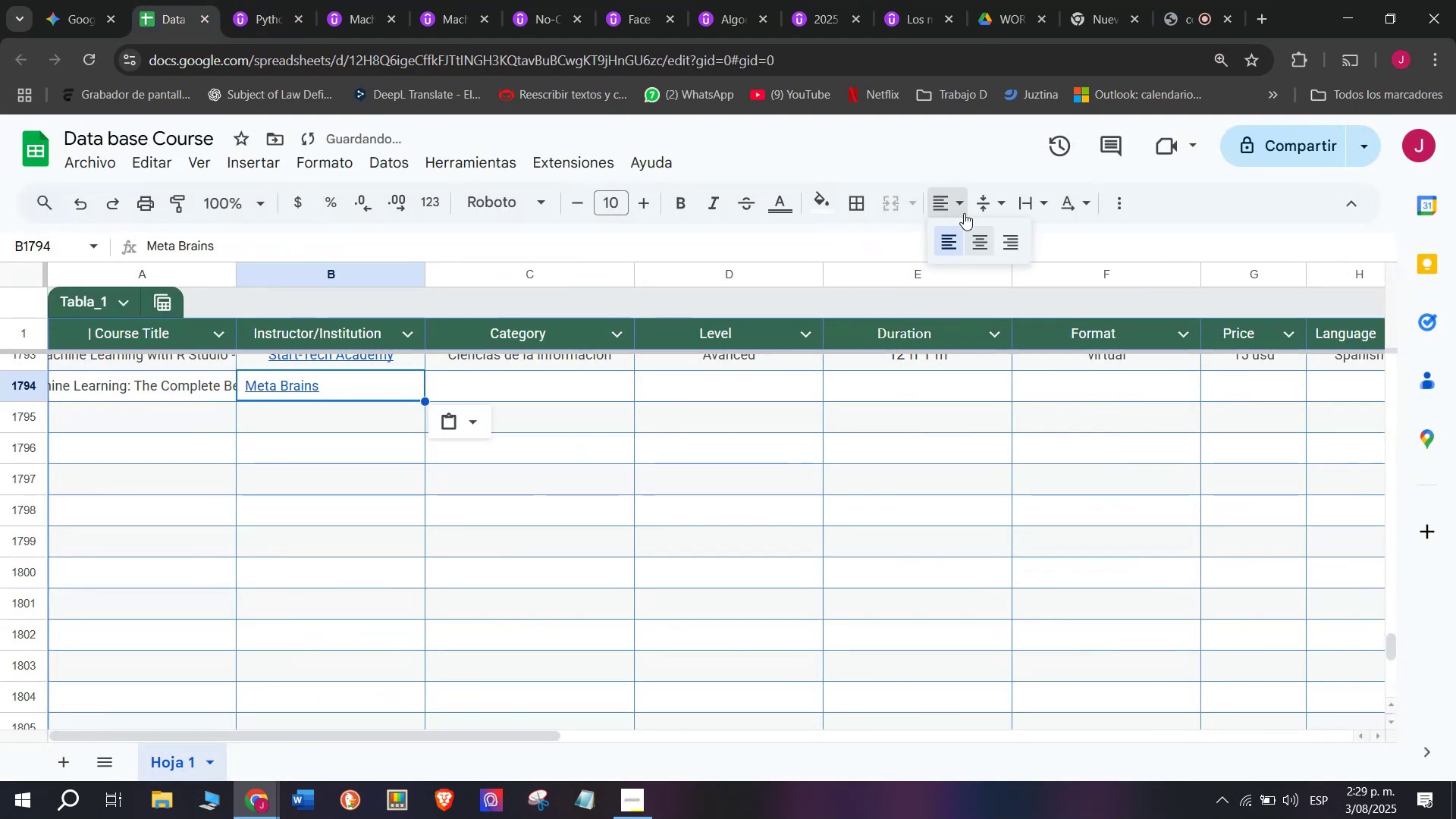 
left_click([979, 236])
 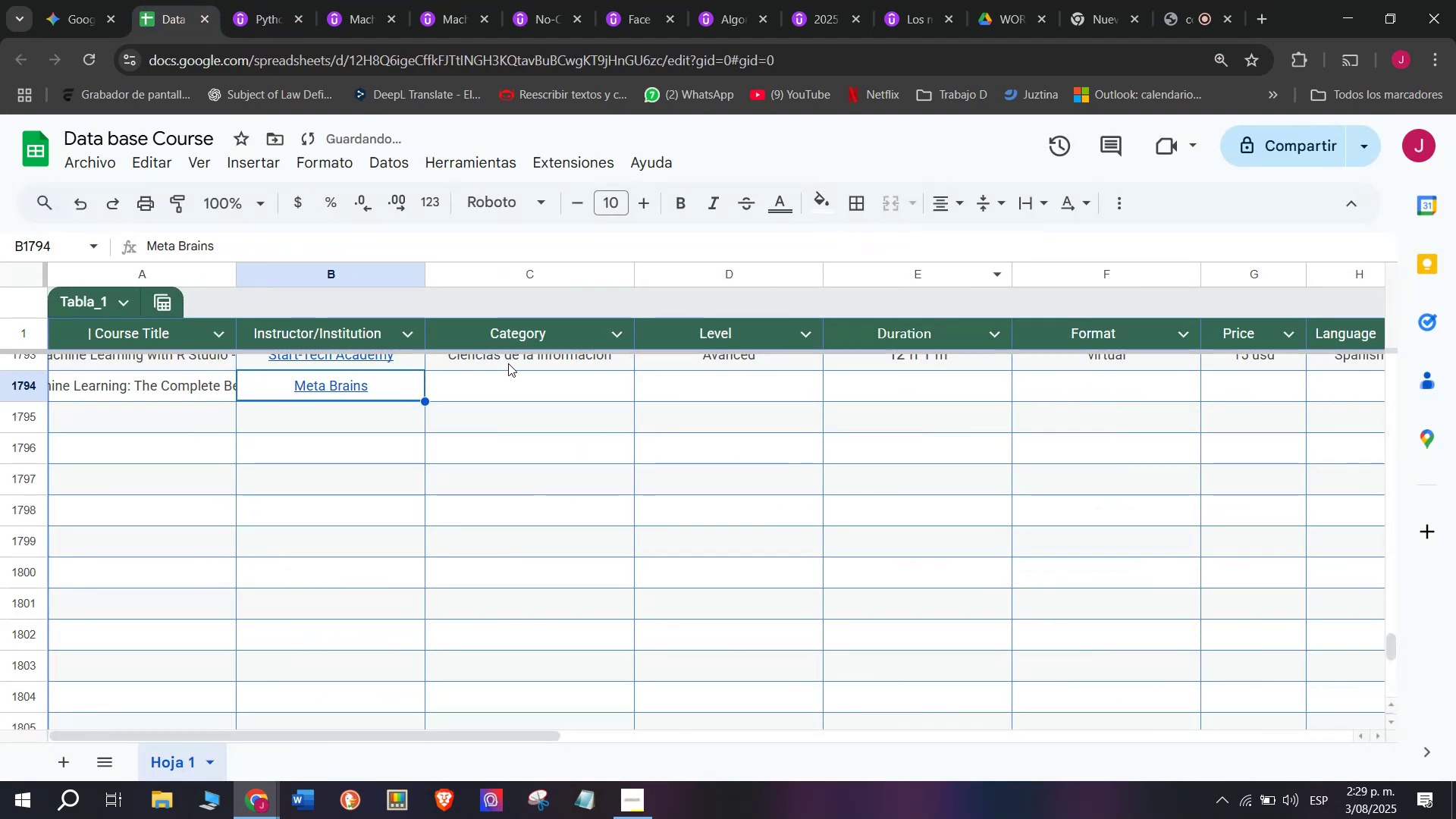 
key(Break)
 